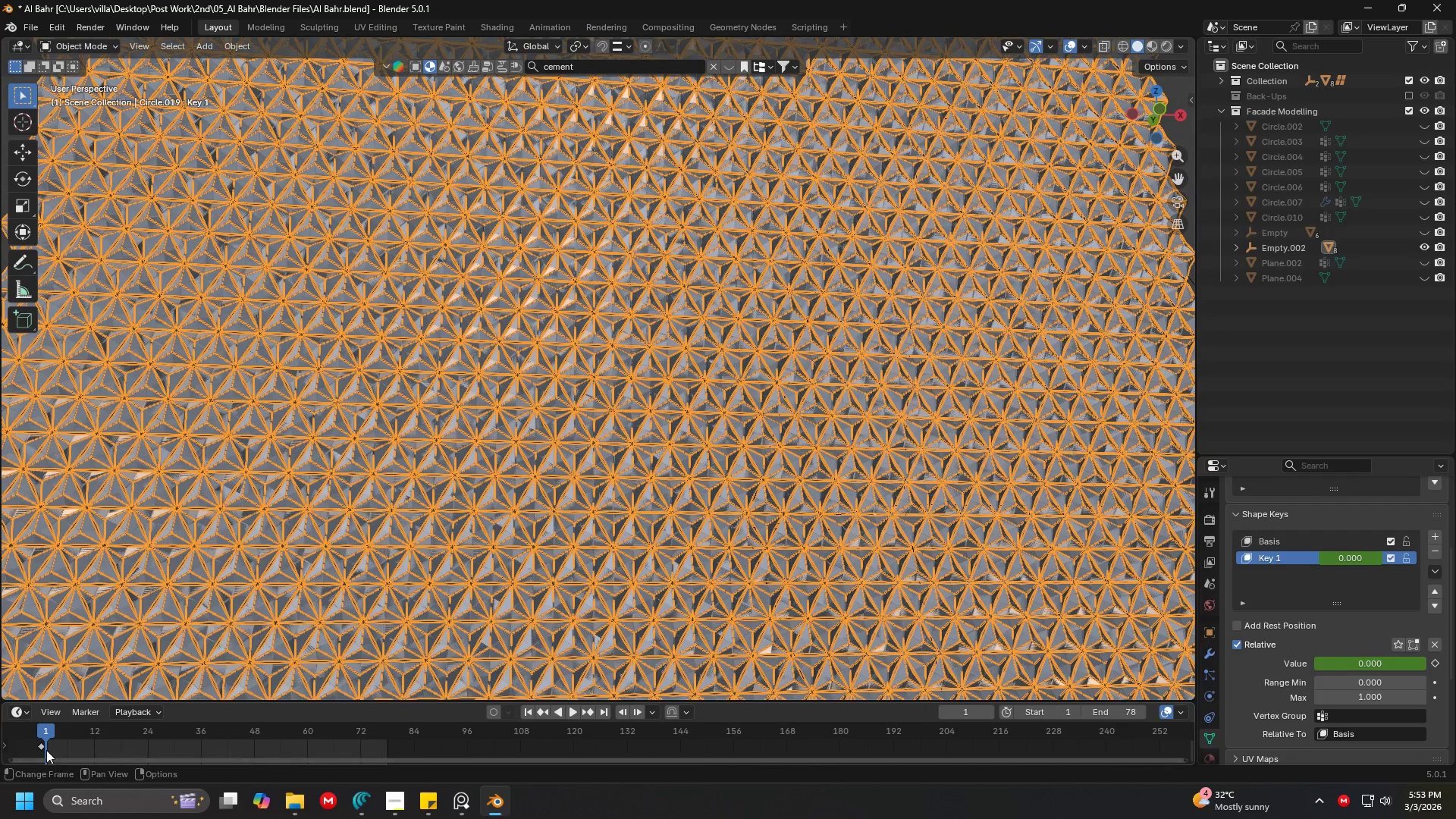 
left_click([37, 748])
 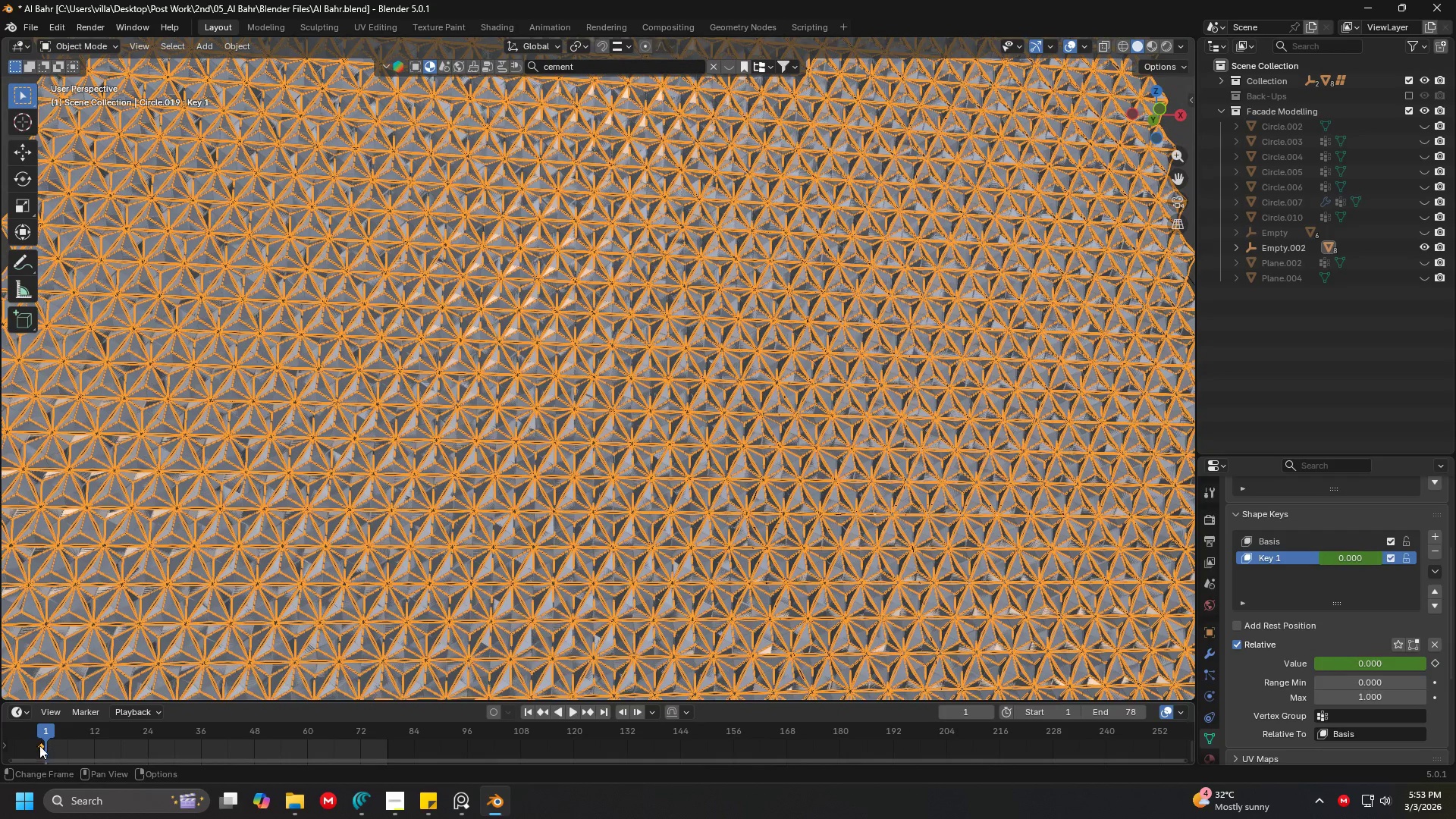 
left_click([42, 743])
 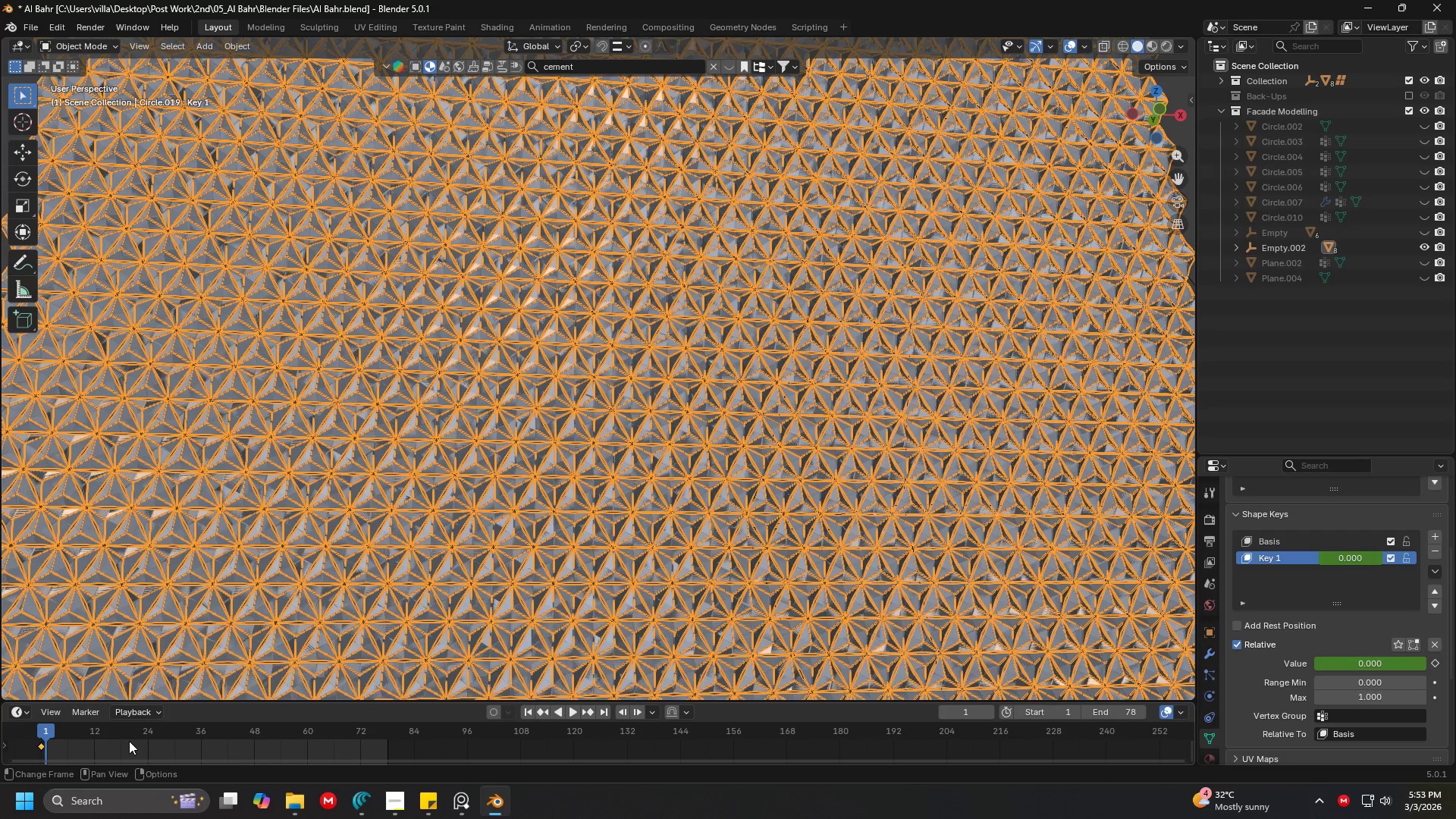 
key(Delete)
 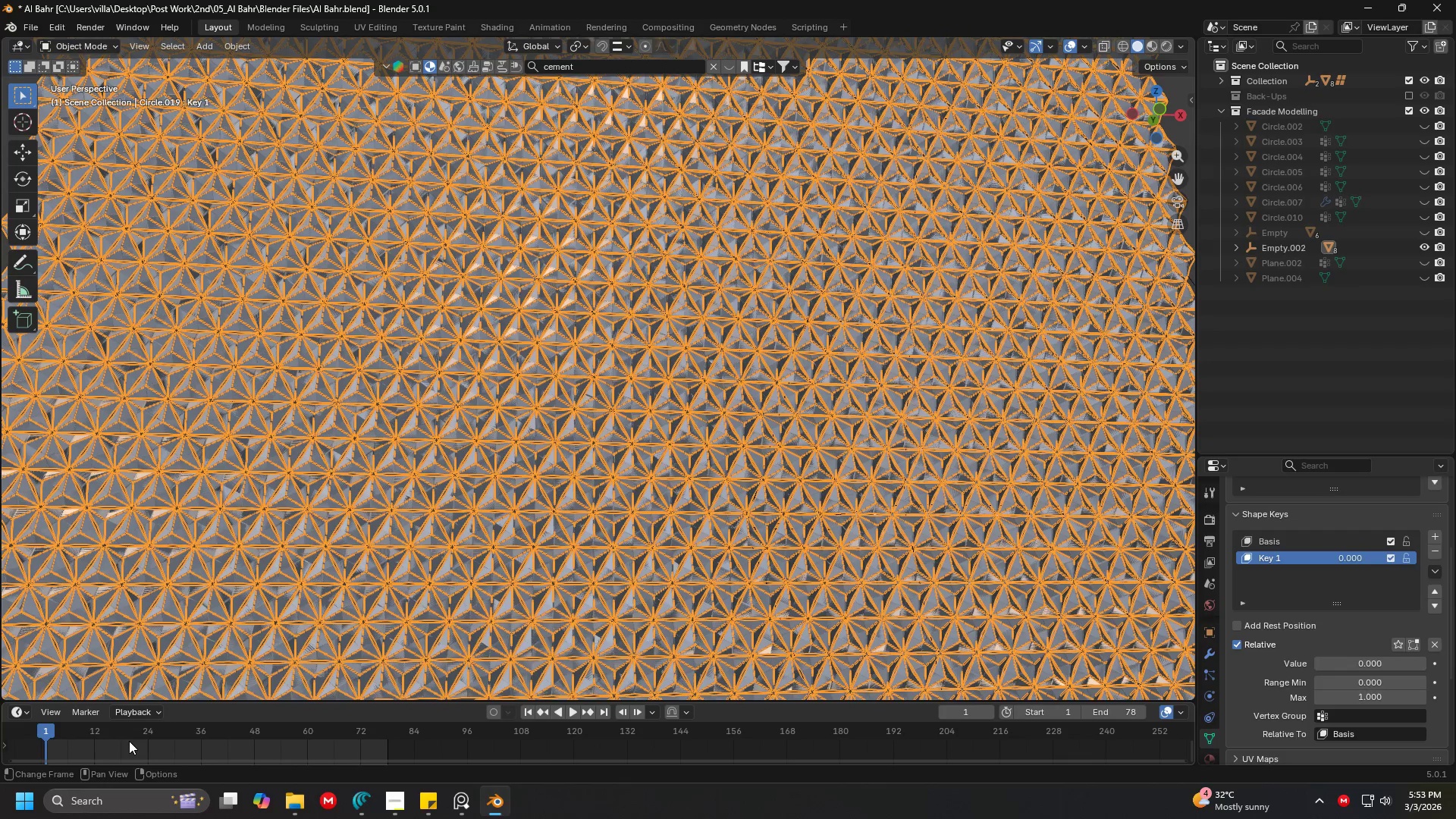 
key(Backspace)
 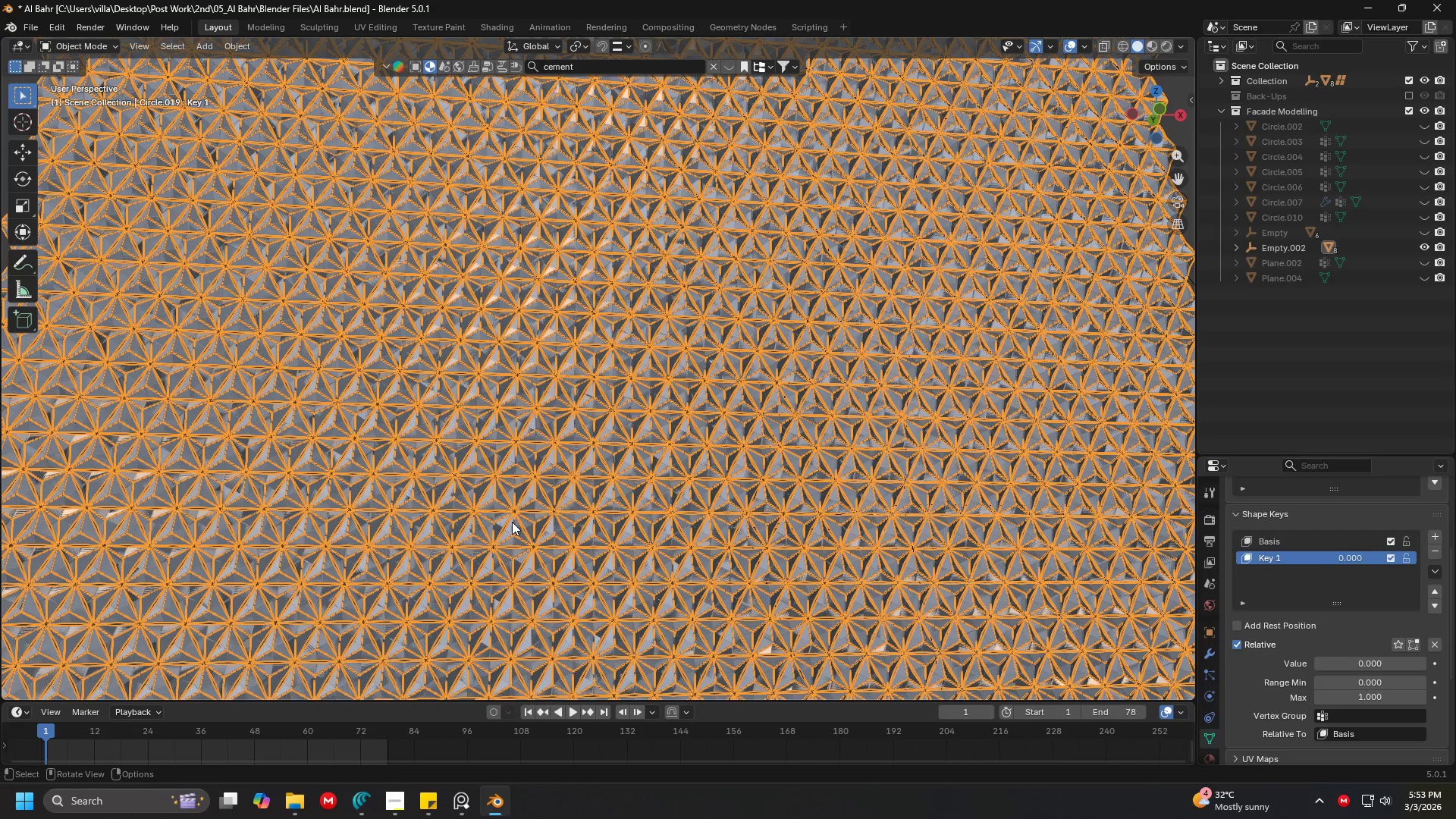 
key(Shift+ShiftLeft)
 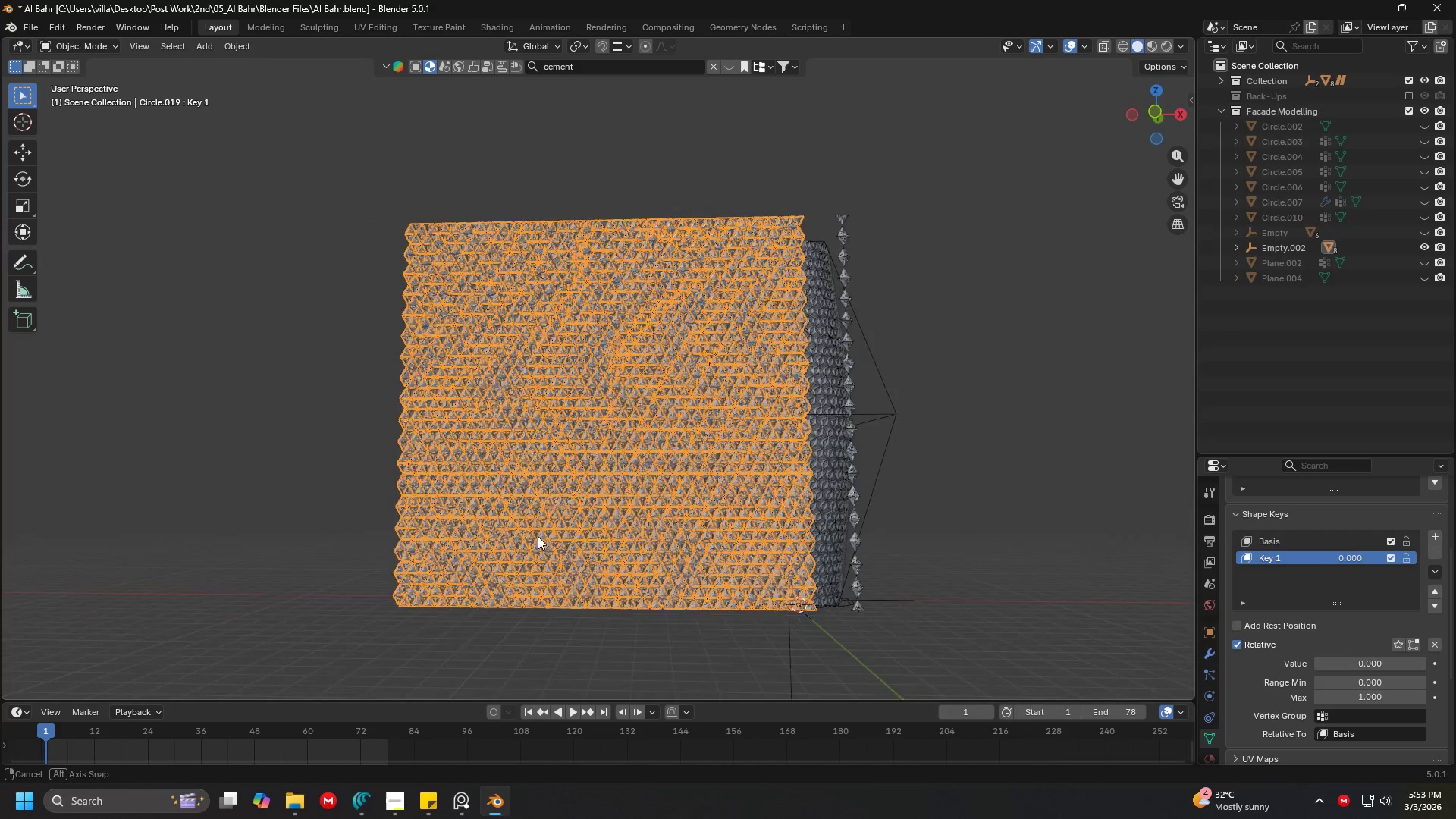 
scroll: coordinate [556, 531], scroll_direction: down, amount: 6.0
 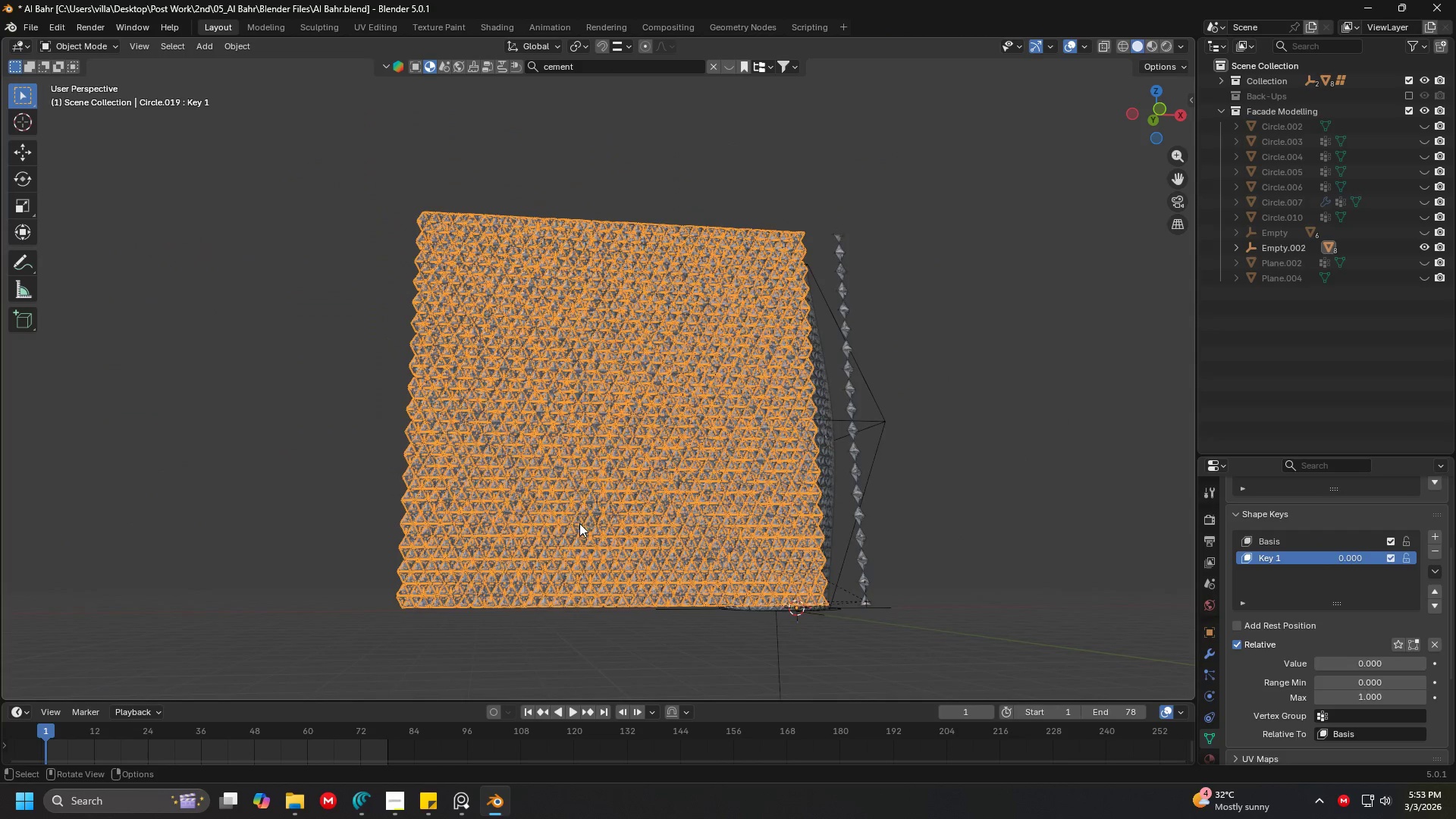 
hold_key(key=ShiftLeft, duration=0.36)
 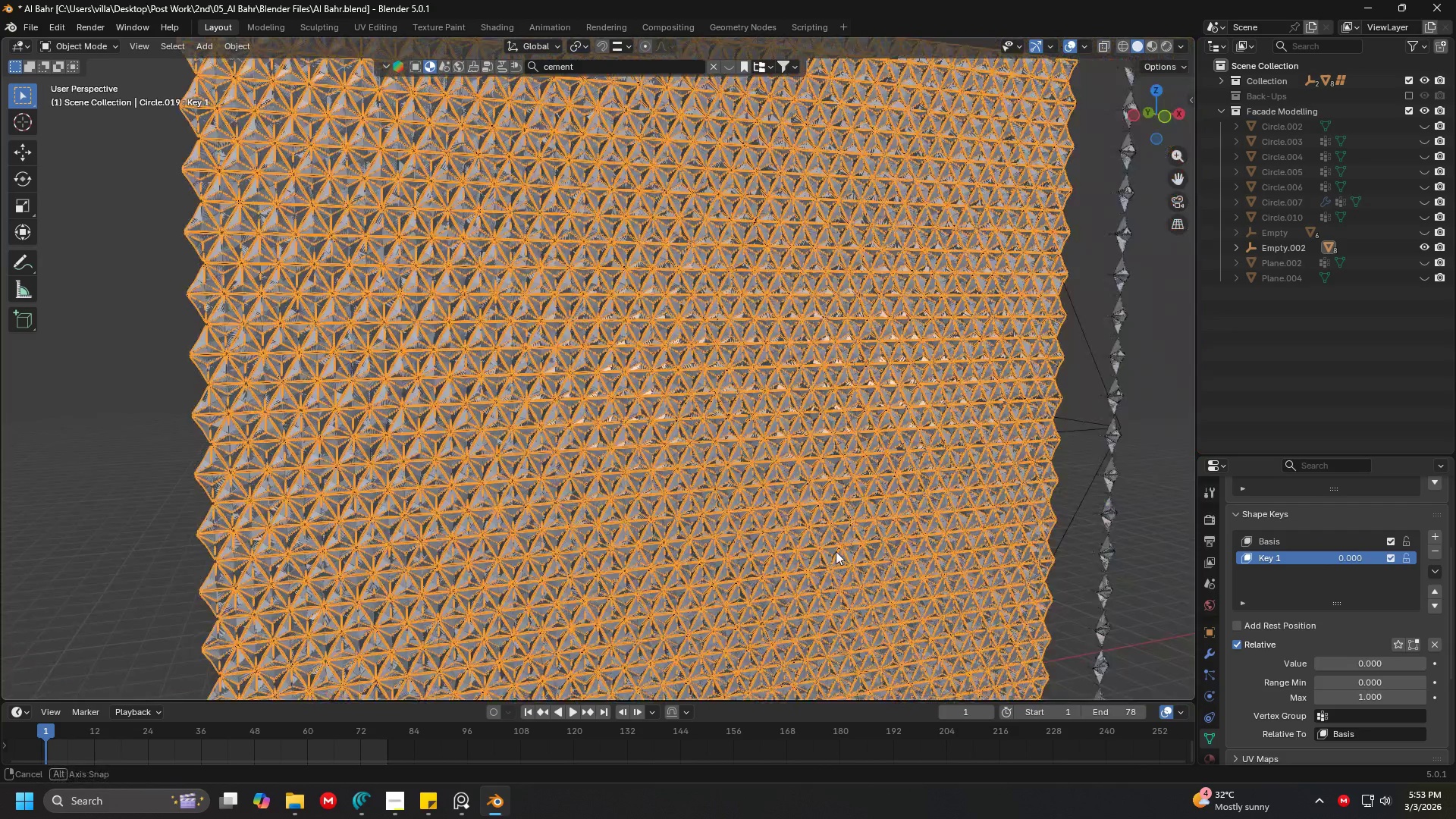 
scroll: coordinate [496, 566], scroll_direction: up, amount: 5.0
 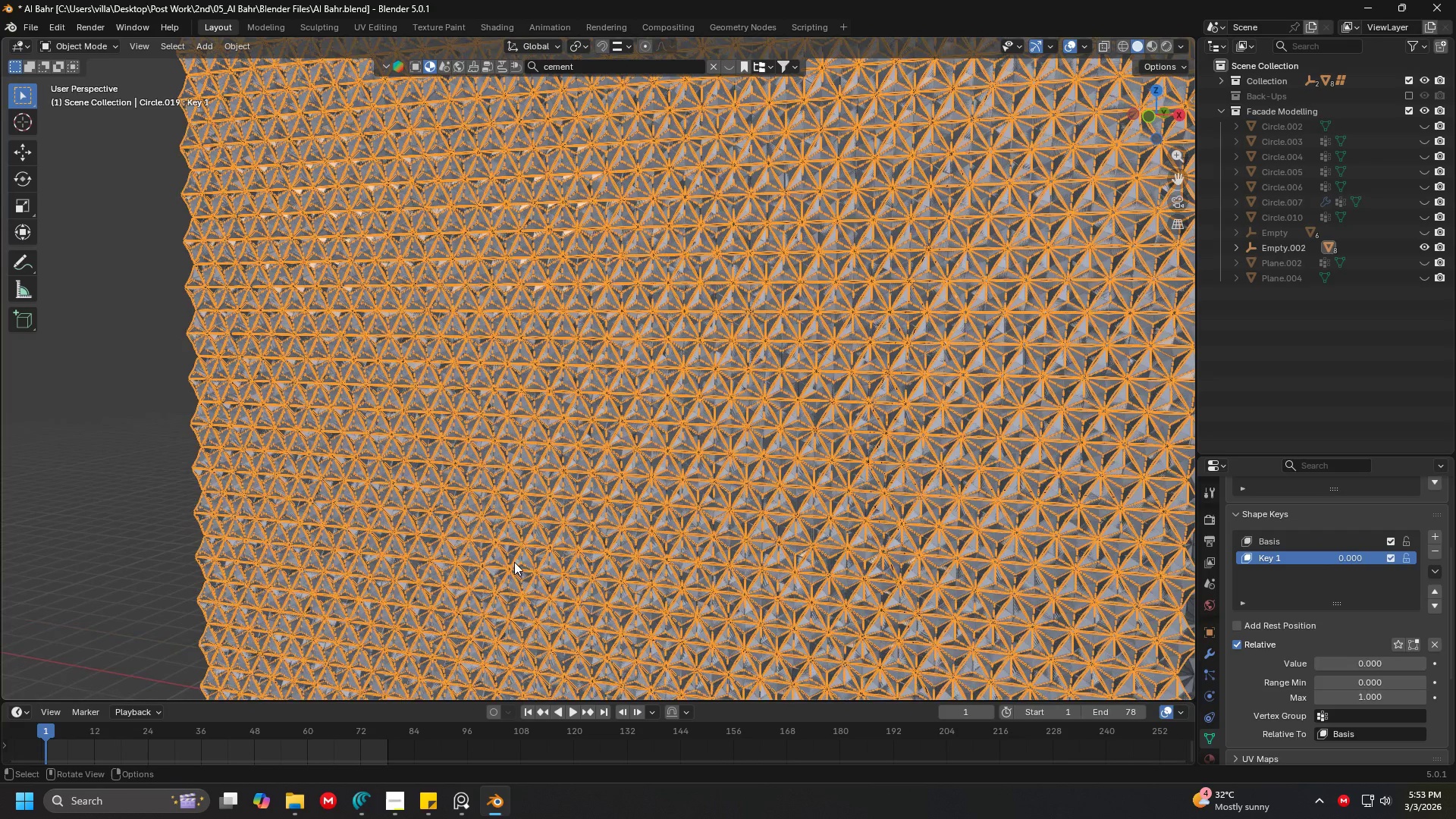 
hold_key(key=ShiftLeft, duration=0.34)
 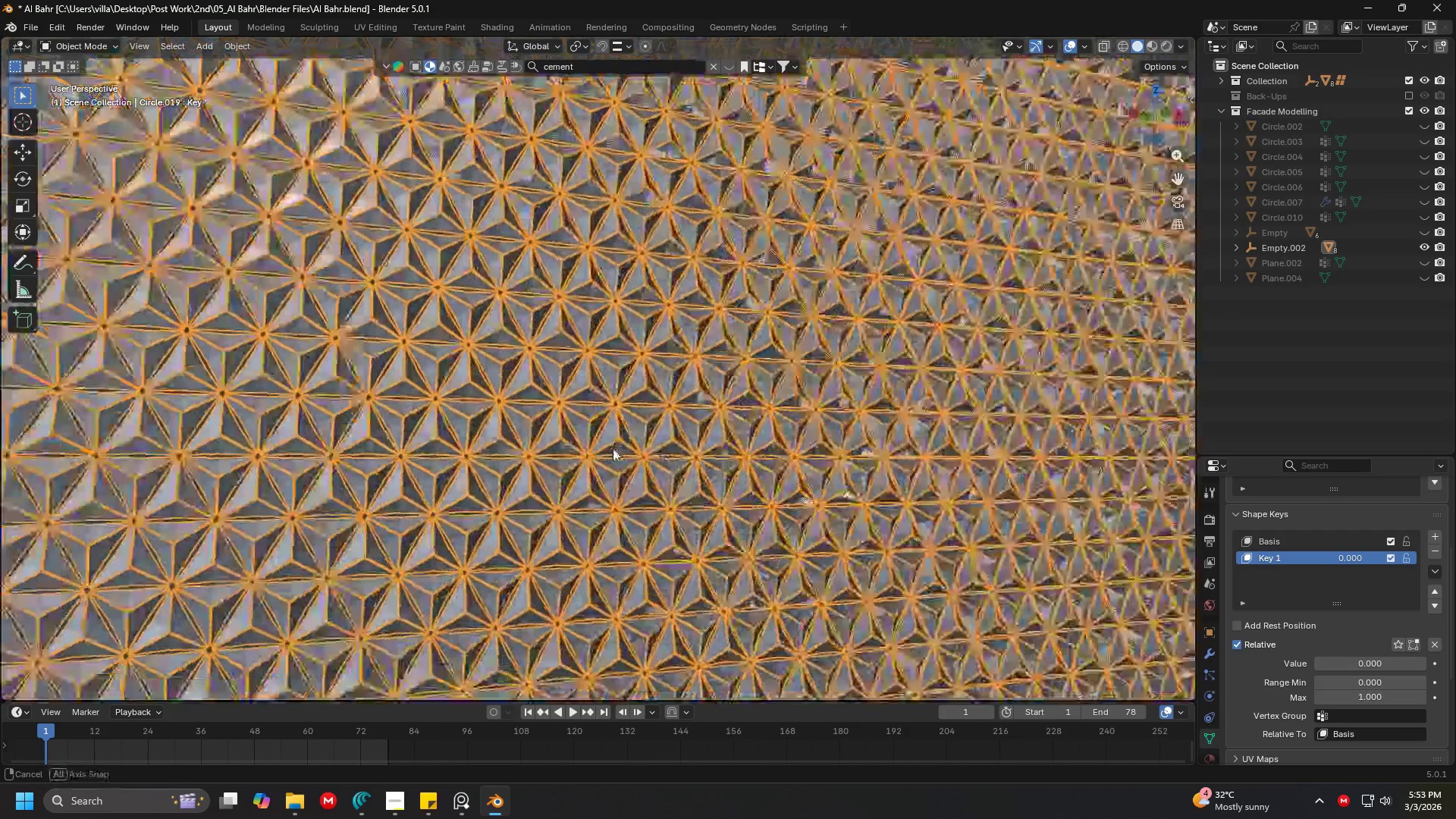 
scroll: coordinate [600, 446], scroll_direction: up, amount: 9.0
 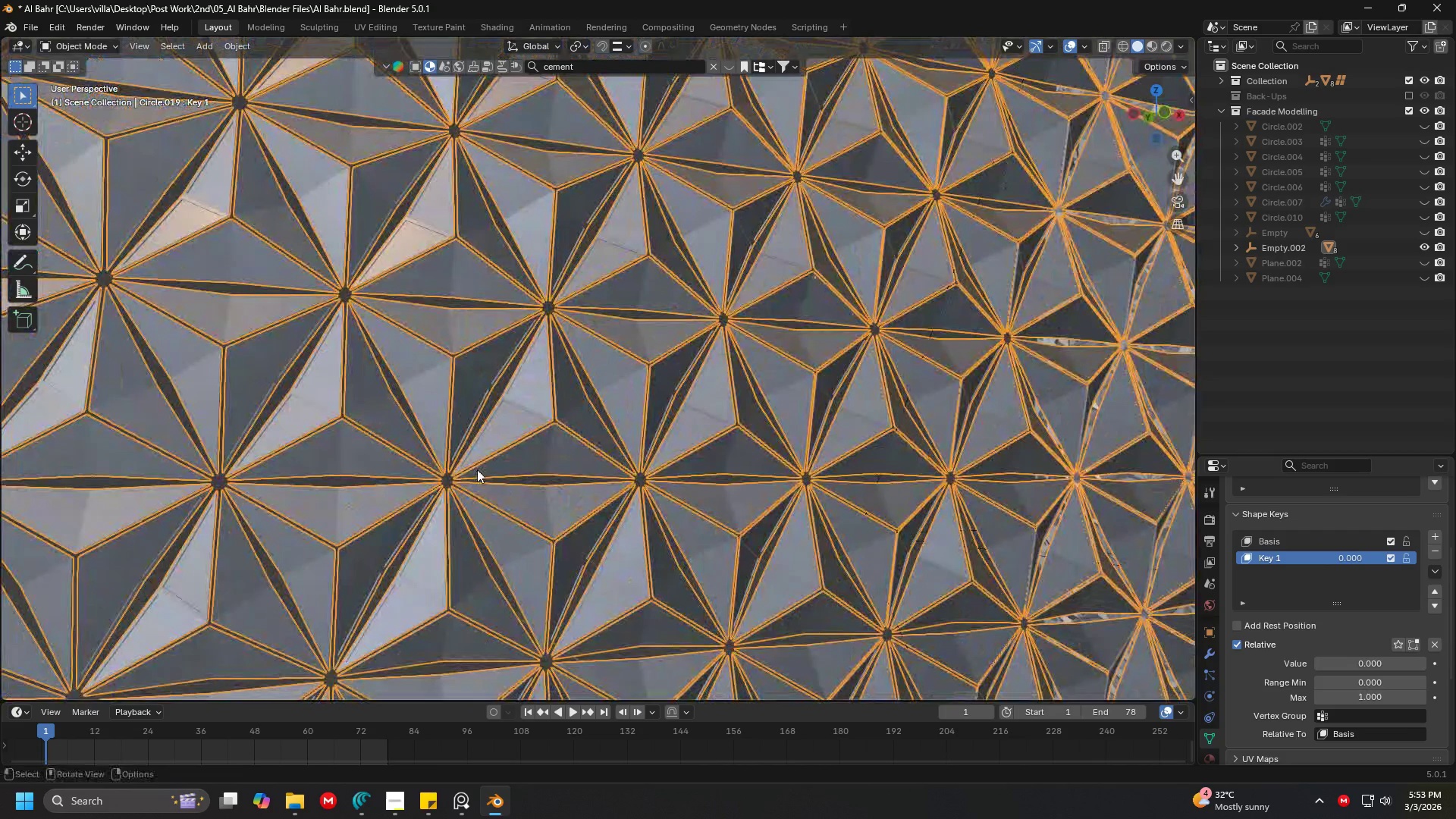 
key(Shift+ShiftLeft)
 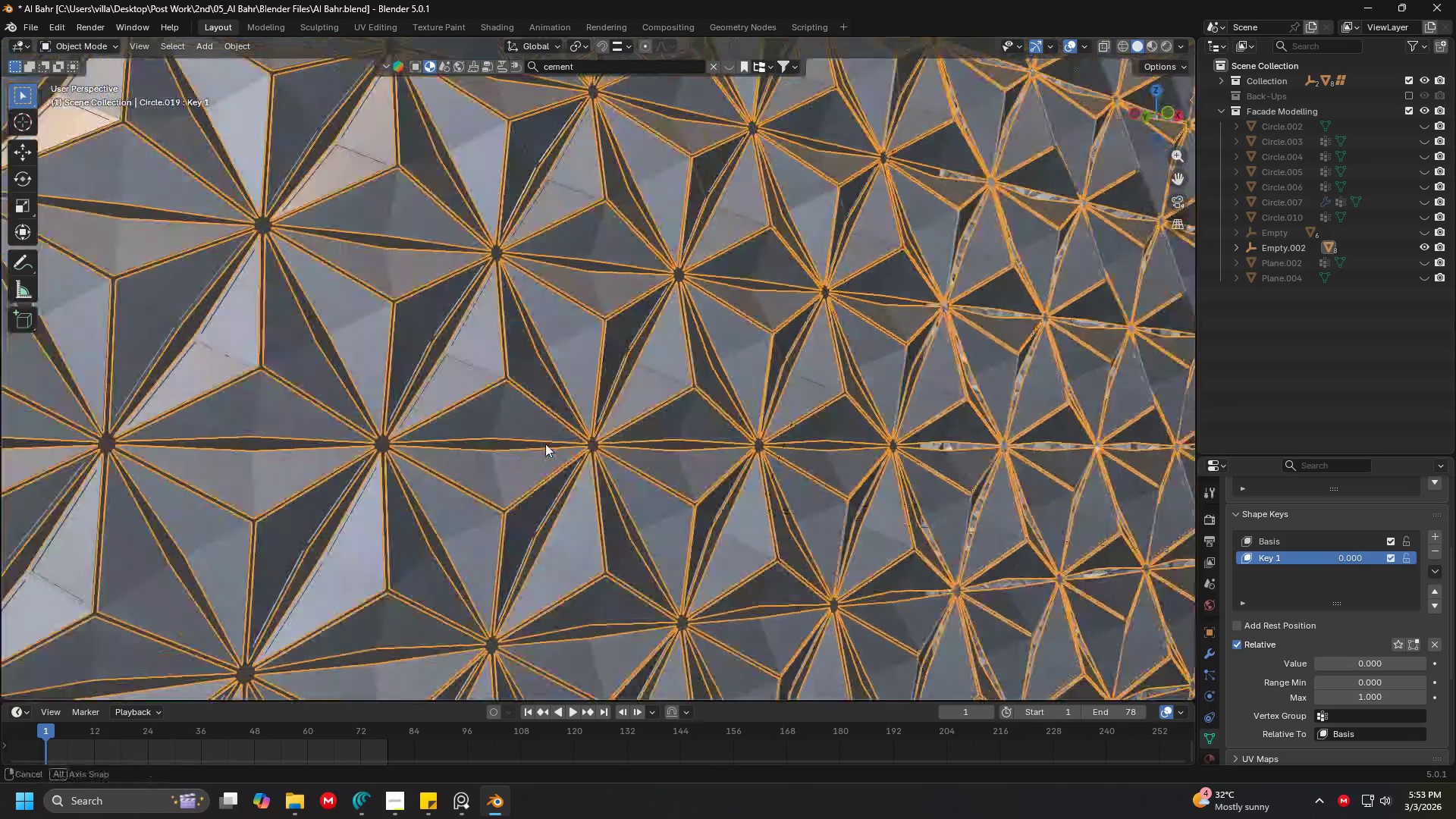 
scroll: coordinate [551, 446], scroll_direction: up, amount: 3.0
 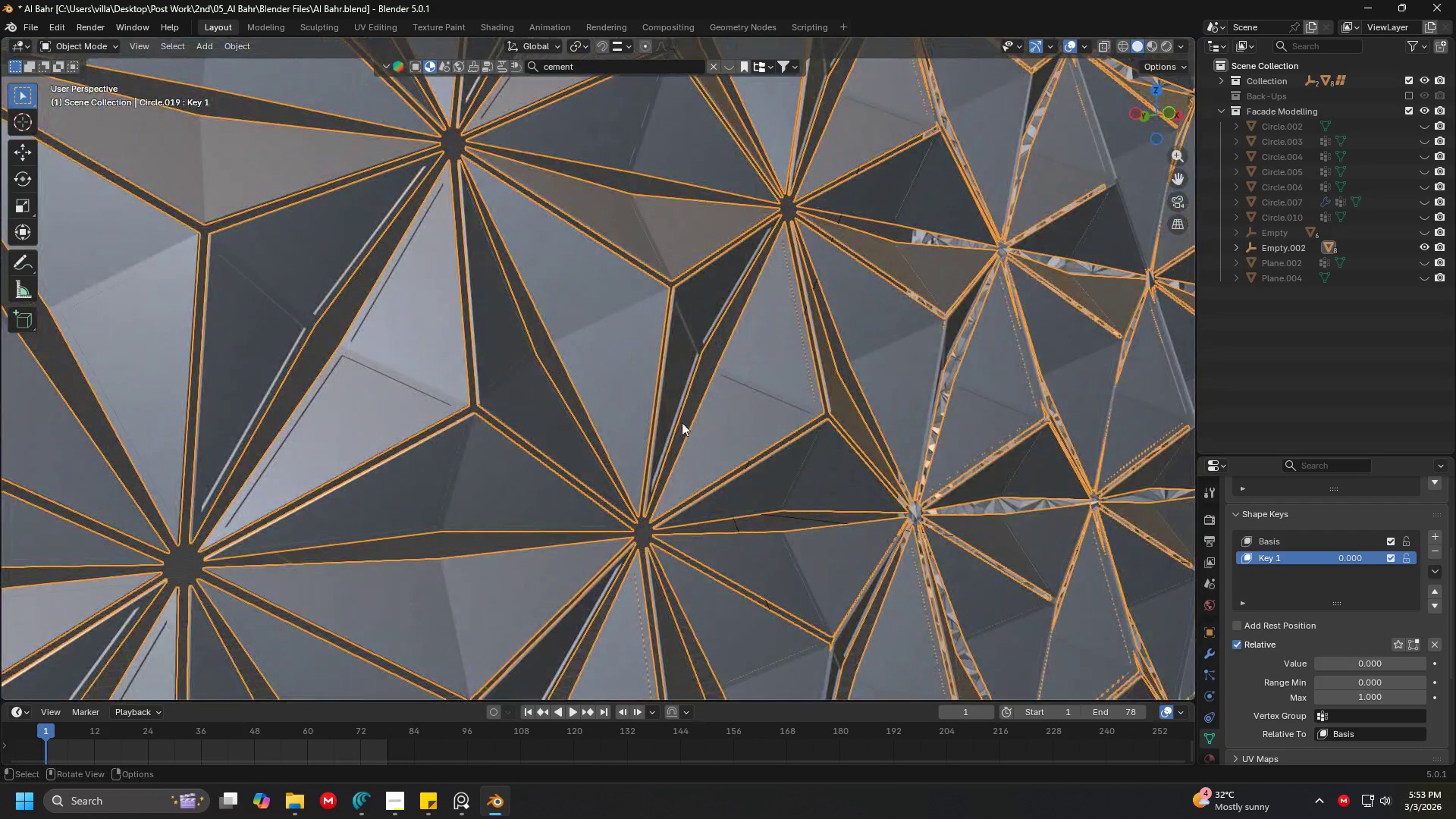 
scroll: coordinate [710, 419], scroll_direction: down, amount: 3.0
 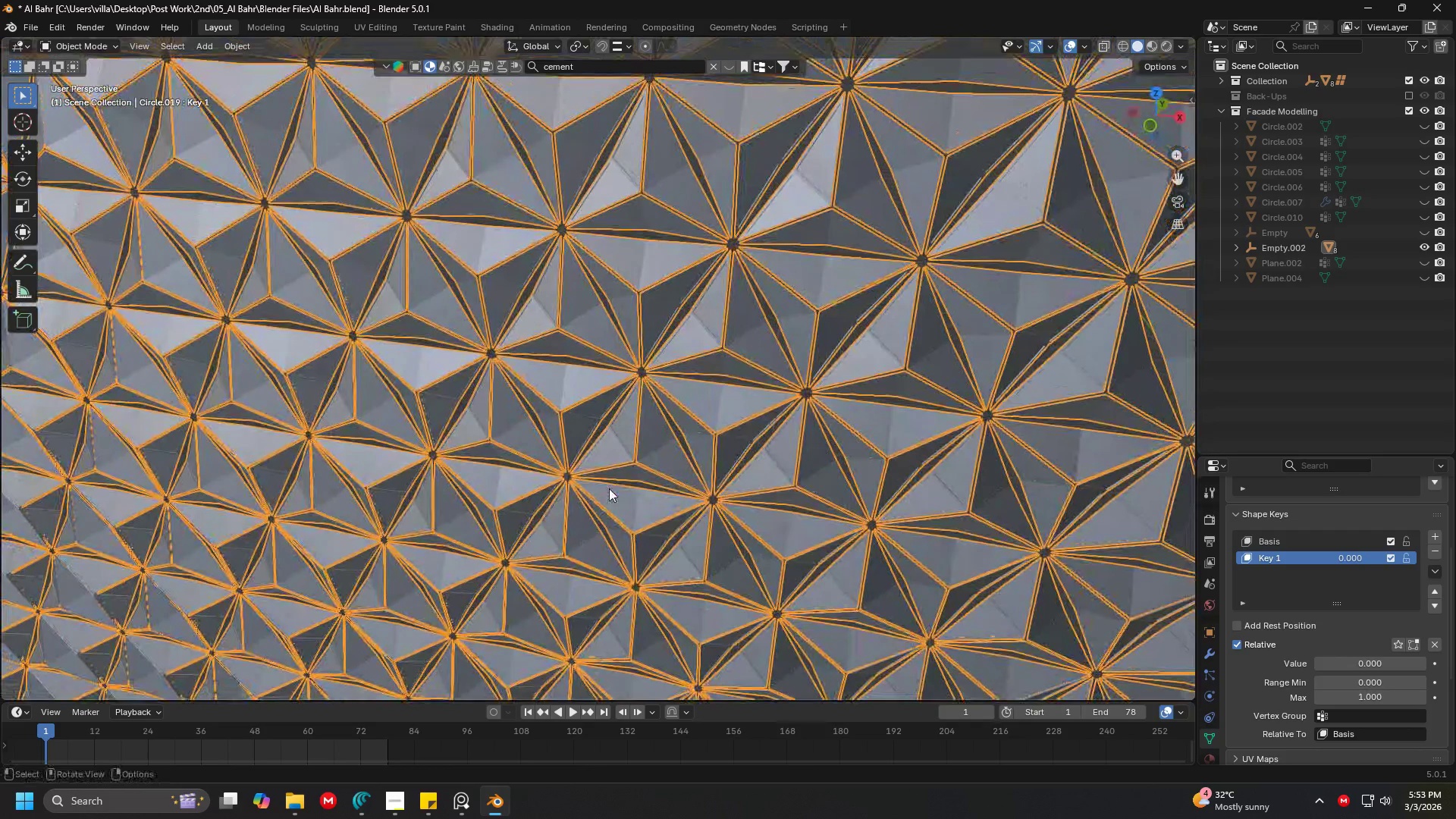 
hold_key(key=ShiftLeft, duration=0.38)
 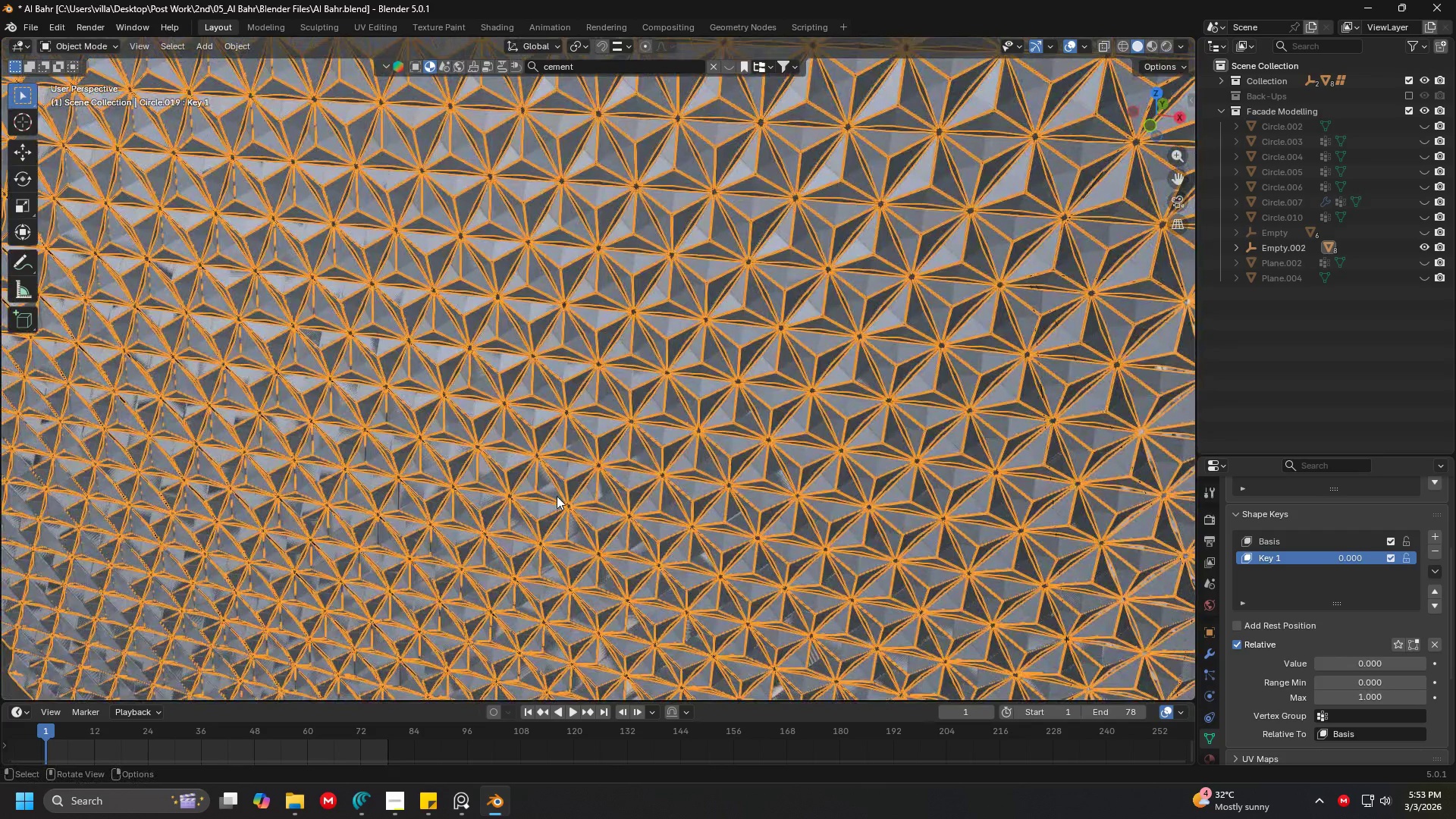 
scroll: coordinate [771, 488], scroll_direction: down, amount: 4.0
 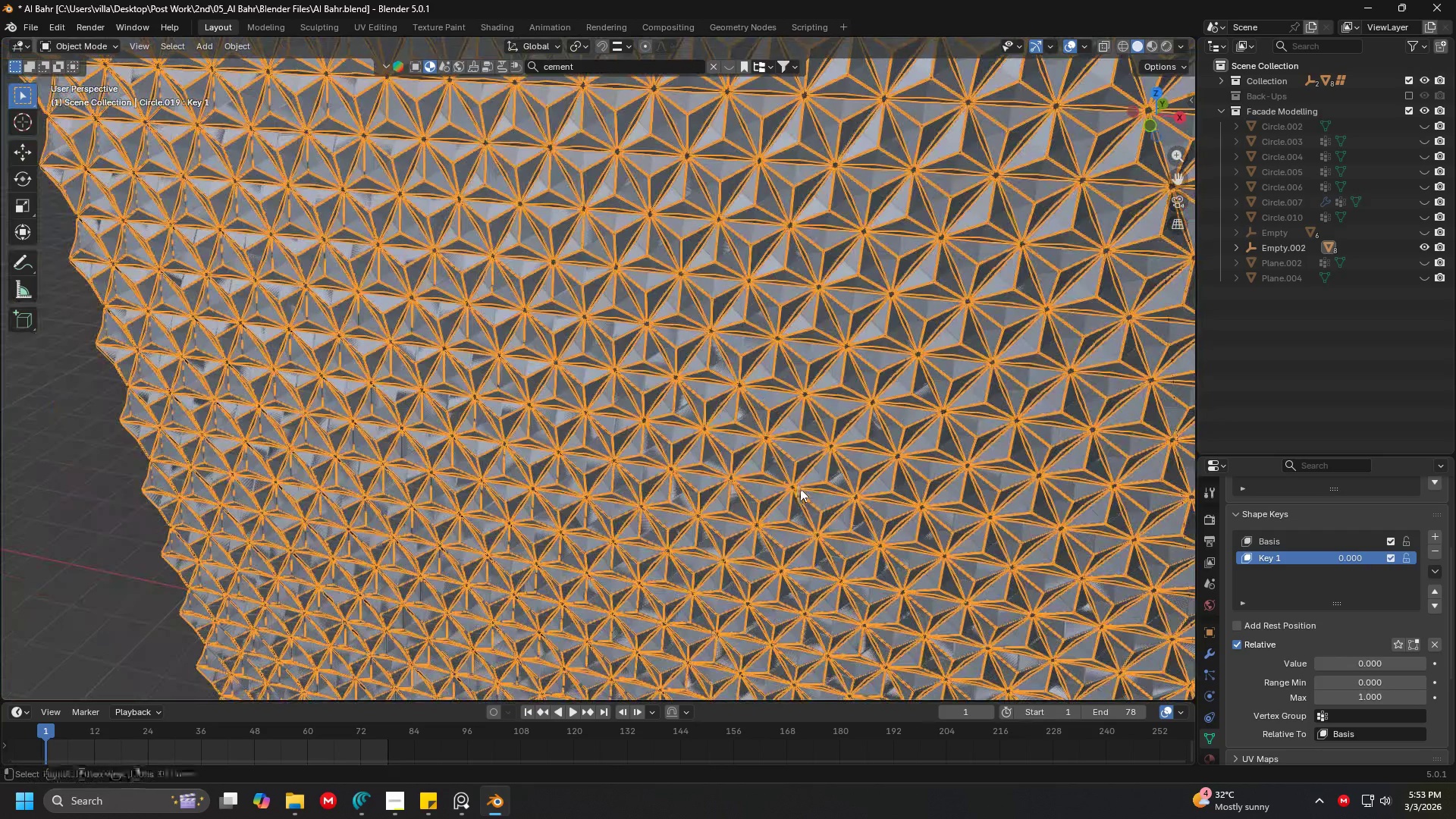 
key(Shift+ShiftLeft)
 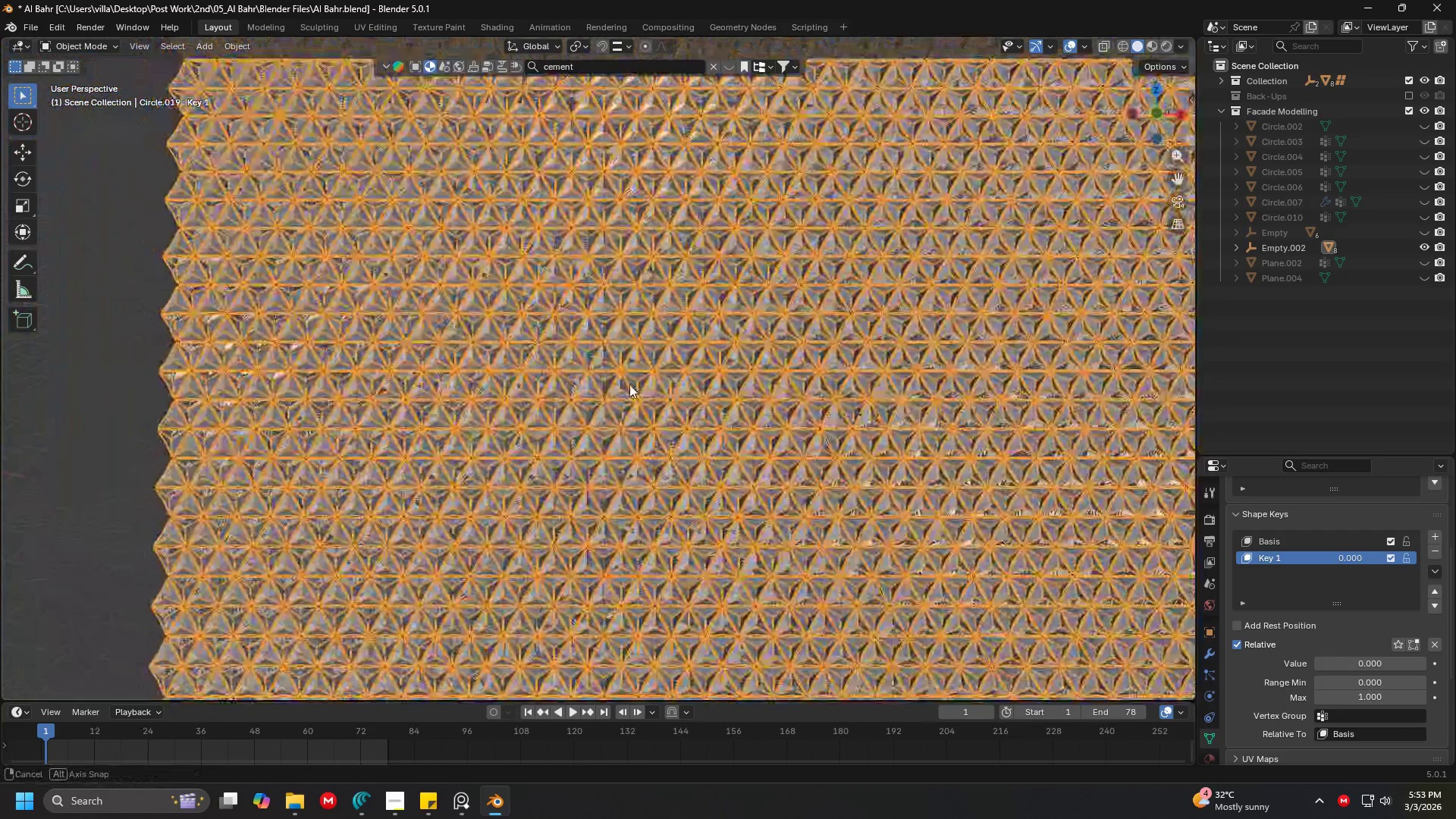 
scroll: coordinate [557, 496], scroll_direction: down, amount: 3.0
 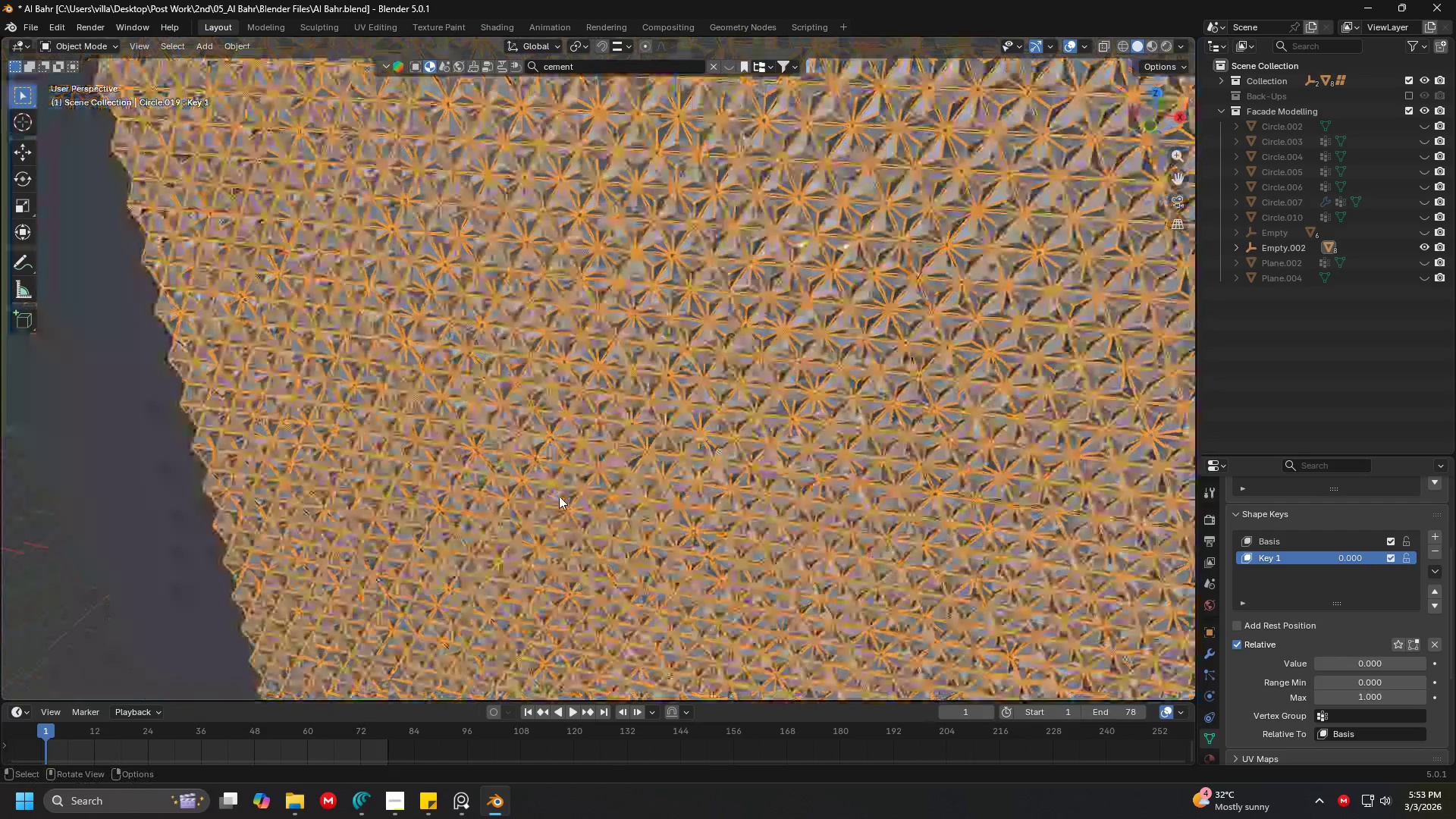 
scroll: coordinate [857, 441], scroll_direction: up, amount: 6.0
 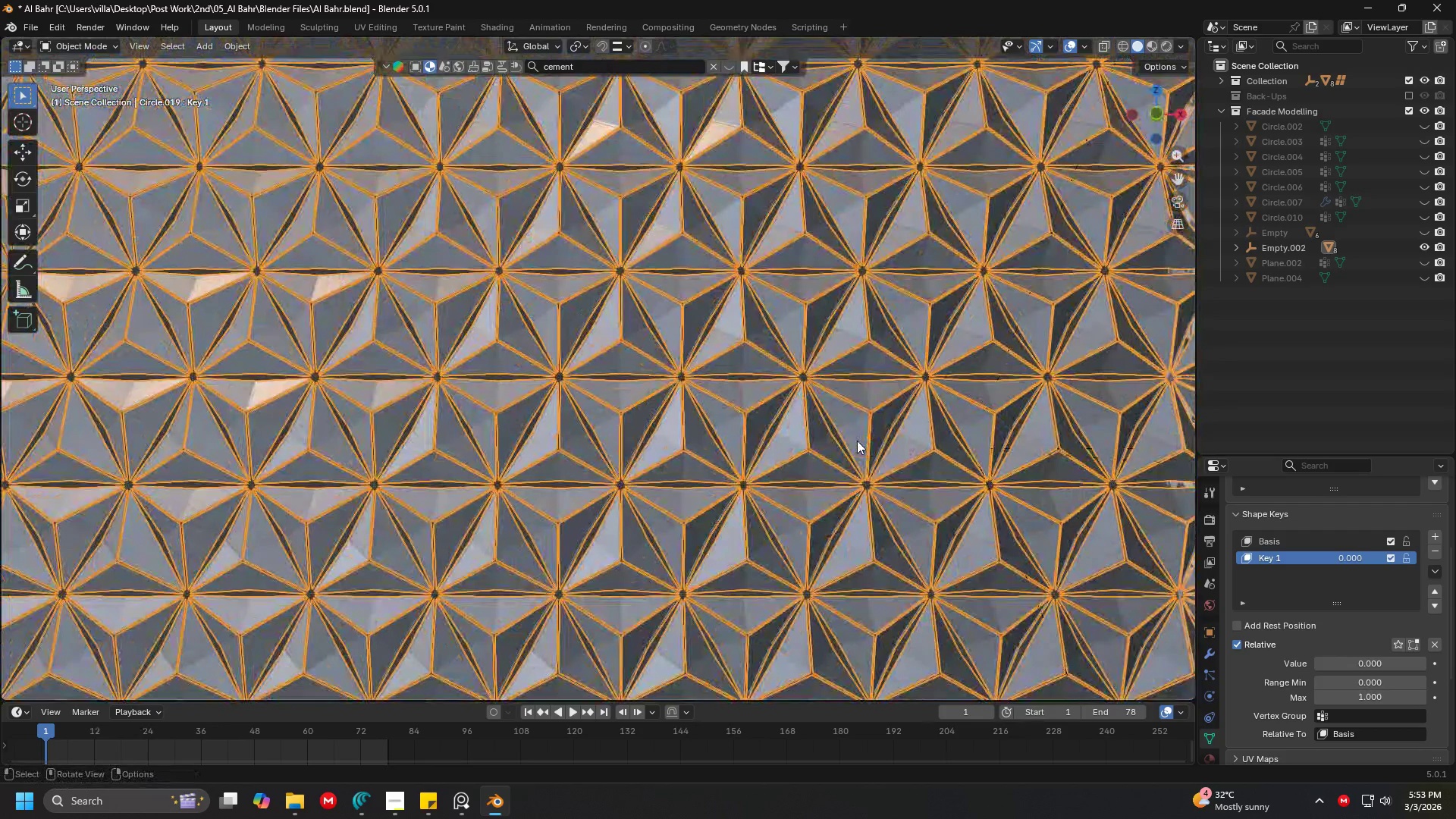 
wait(5.34)
 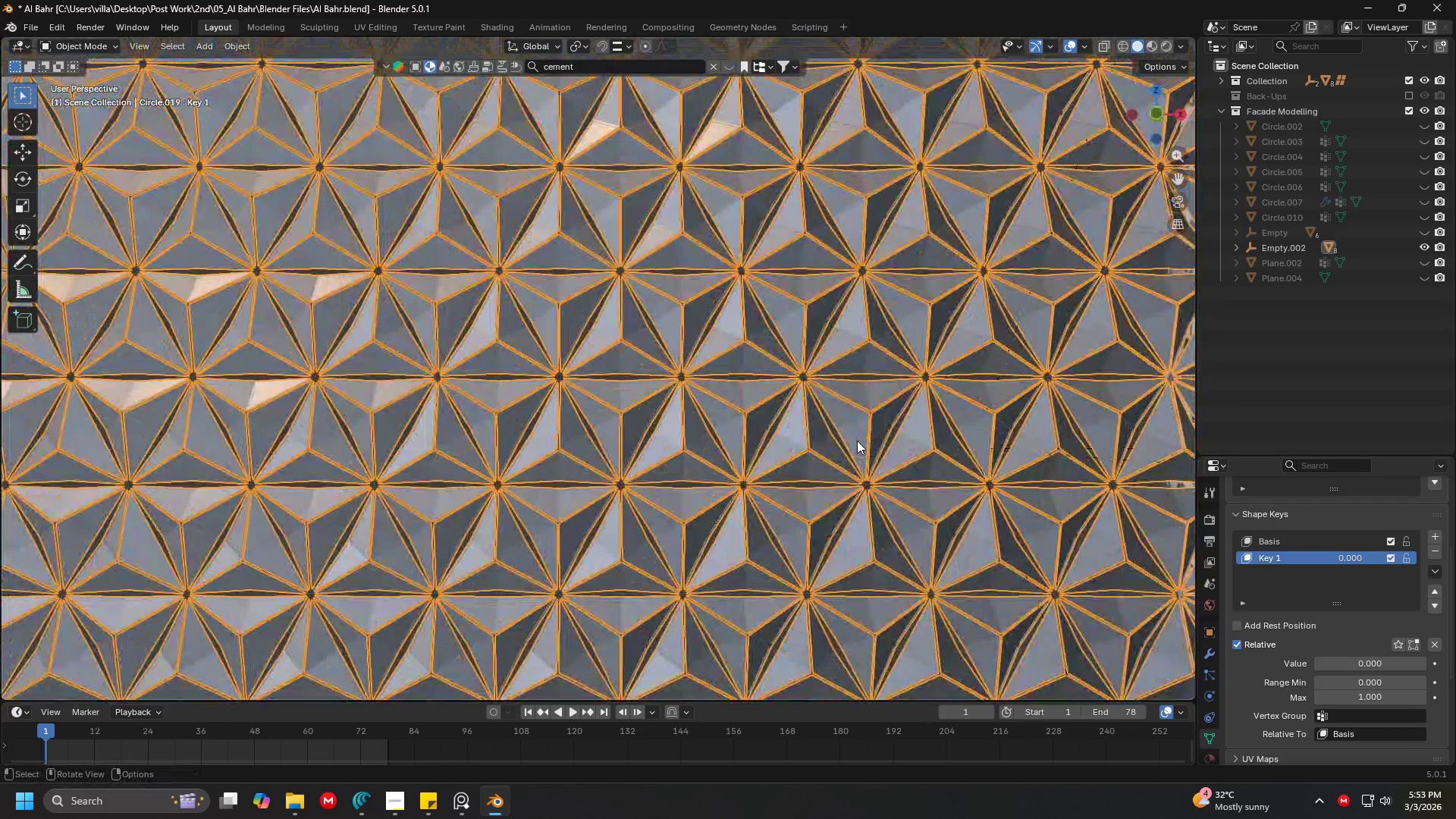 
hold_key(key=ShiftLeft, duration=1.52)
 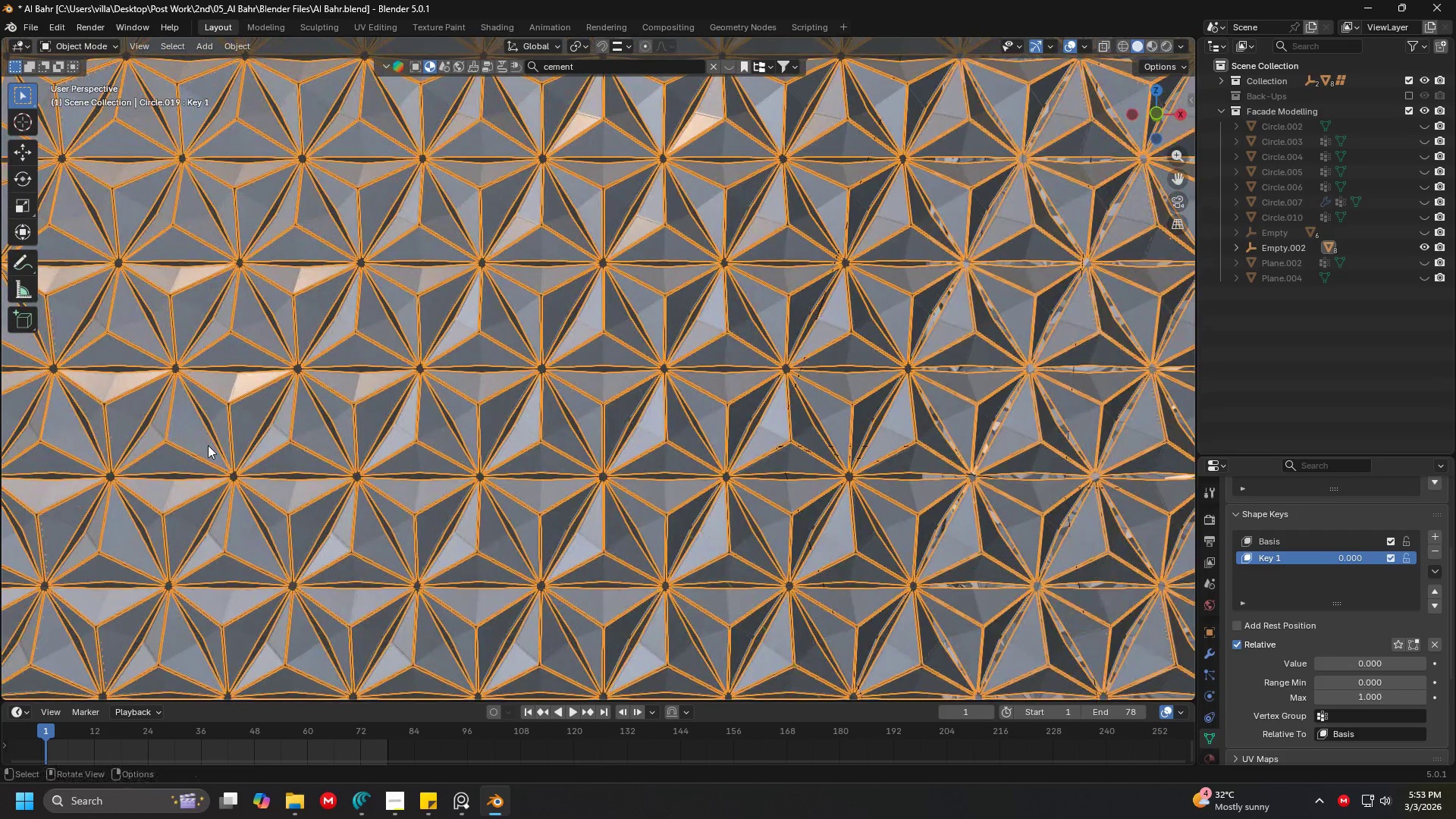 
hold_key(key=ShiftLeft, duration=0.36)
 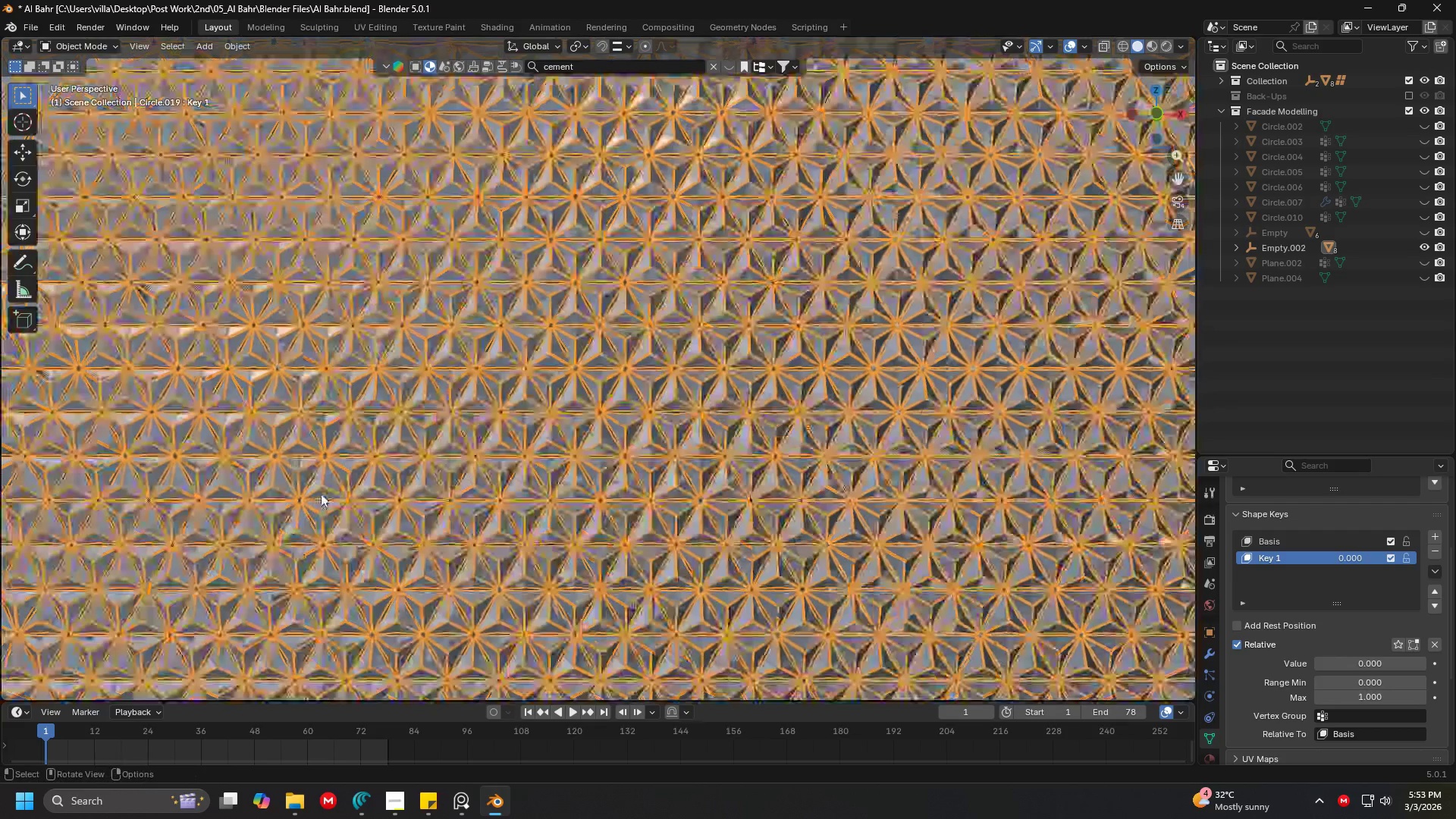 
hold_key(key=ShiftLeft, duration=0.94)
scroll: coordinate [278, 479], scroll_direction: down, amount: 4.0
 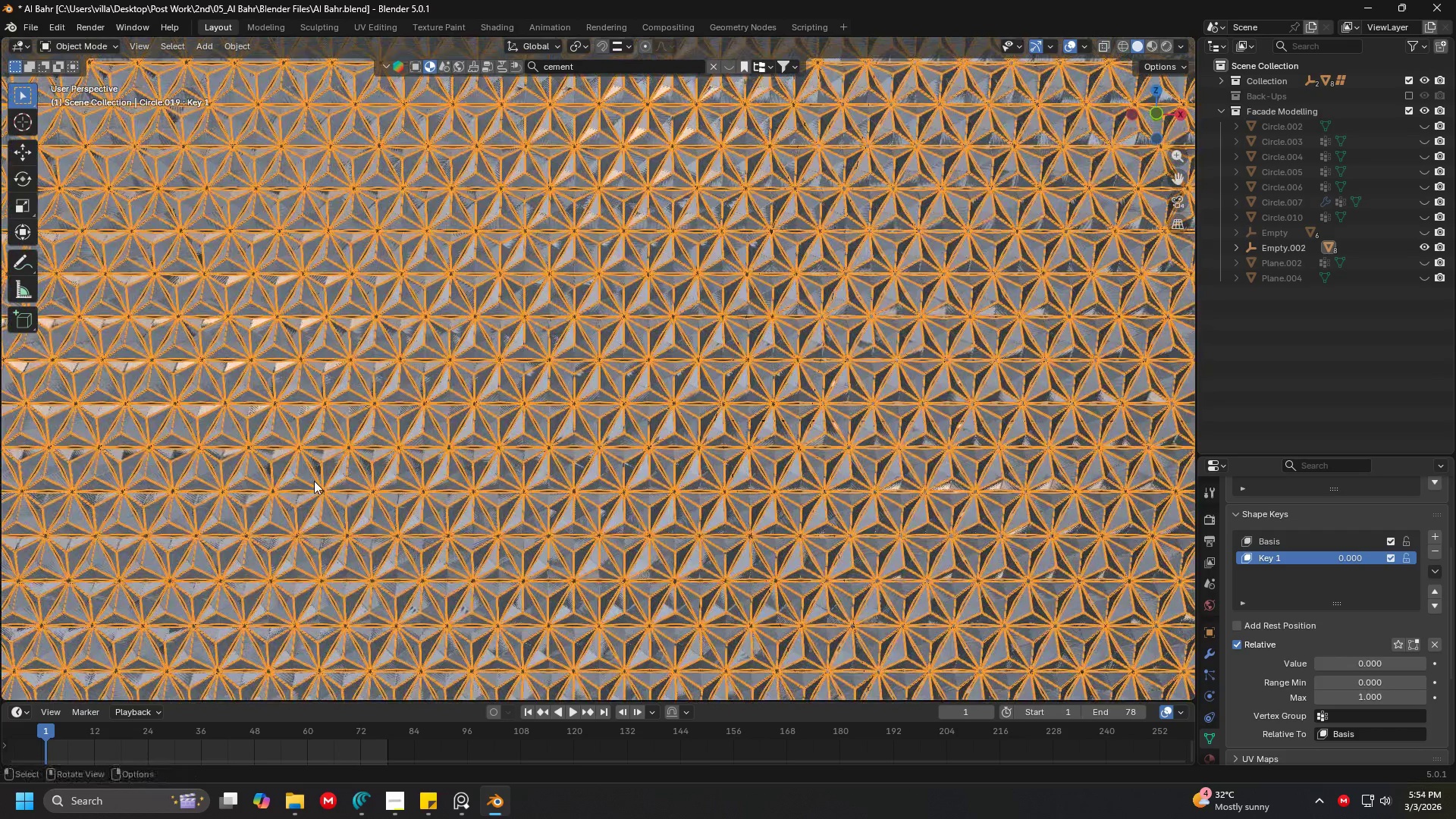 
hold_key(key=ShiftLeft, duration=0.75)
 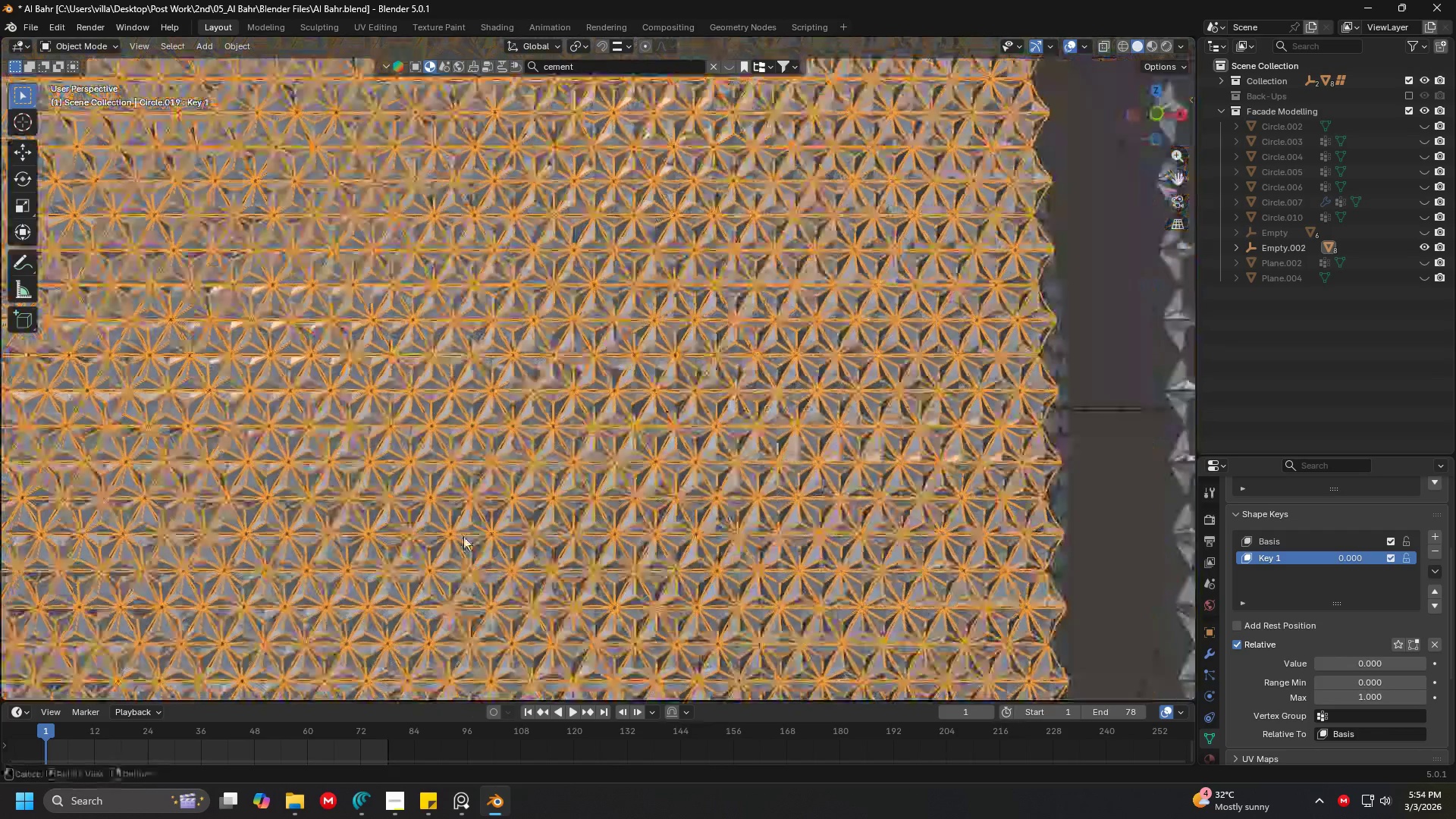 
scroll: coordinate [463, 536], scroll_direction: down, amount: 4.0
 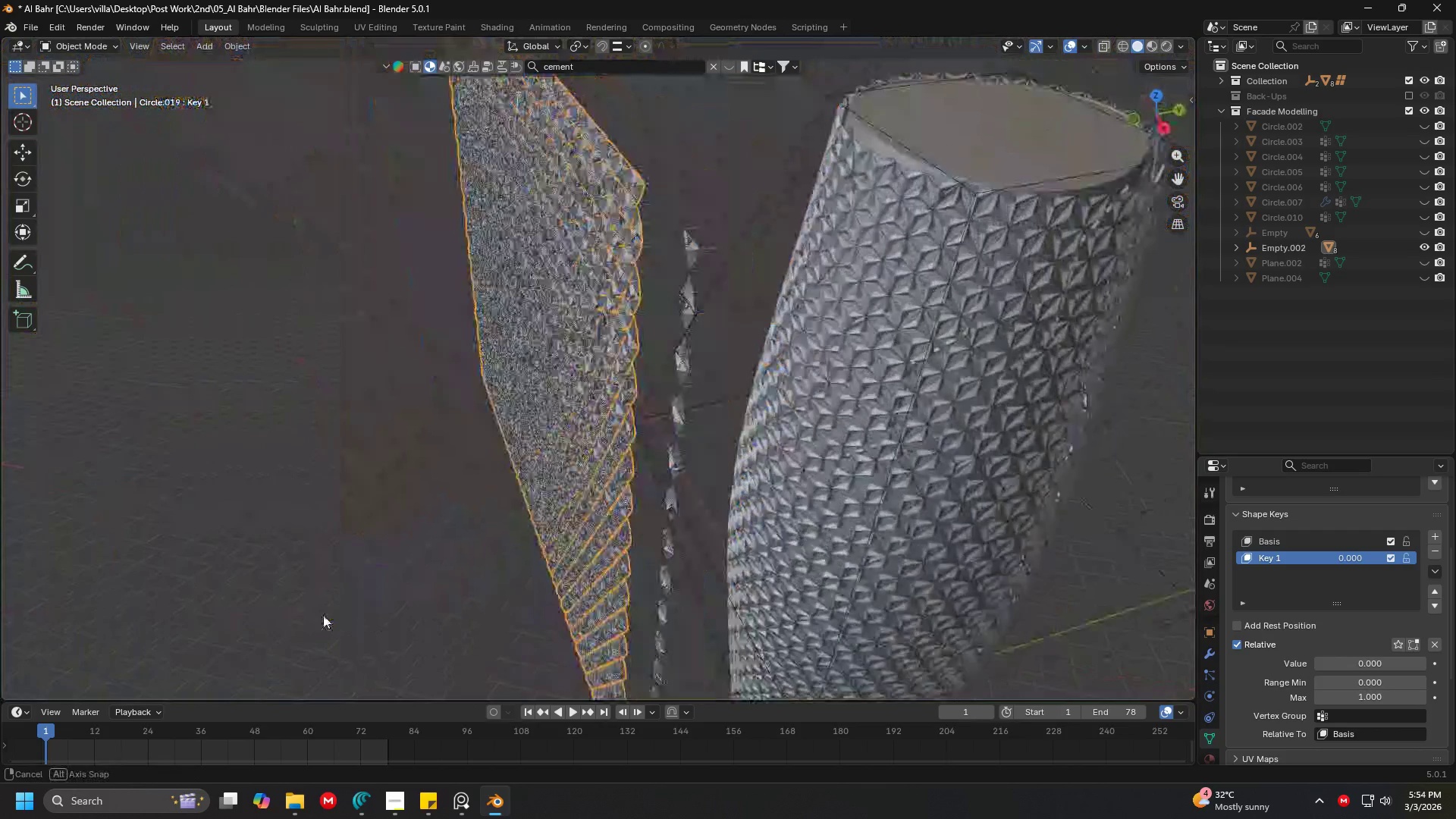 
key(Shift+ShiftLeft)
 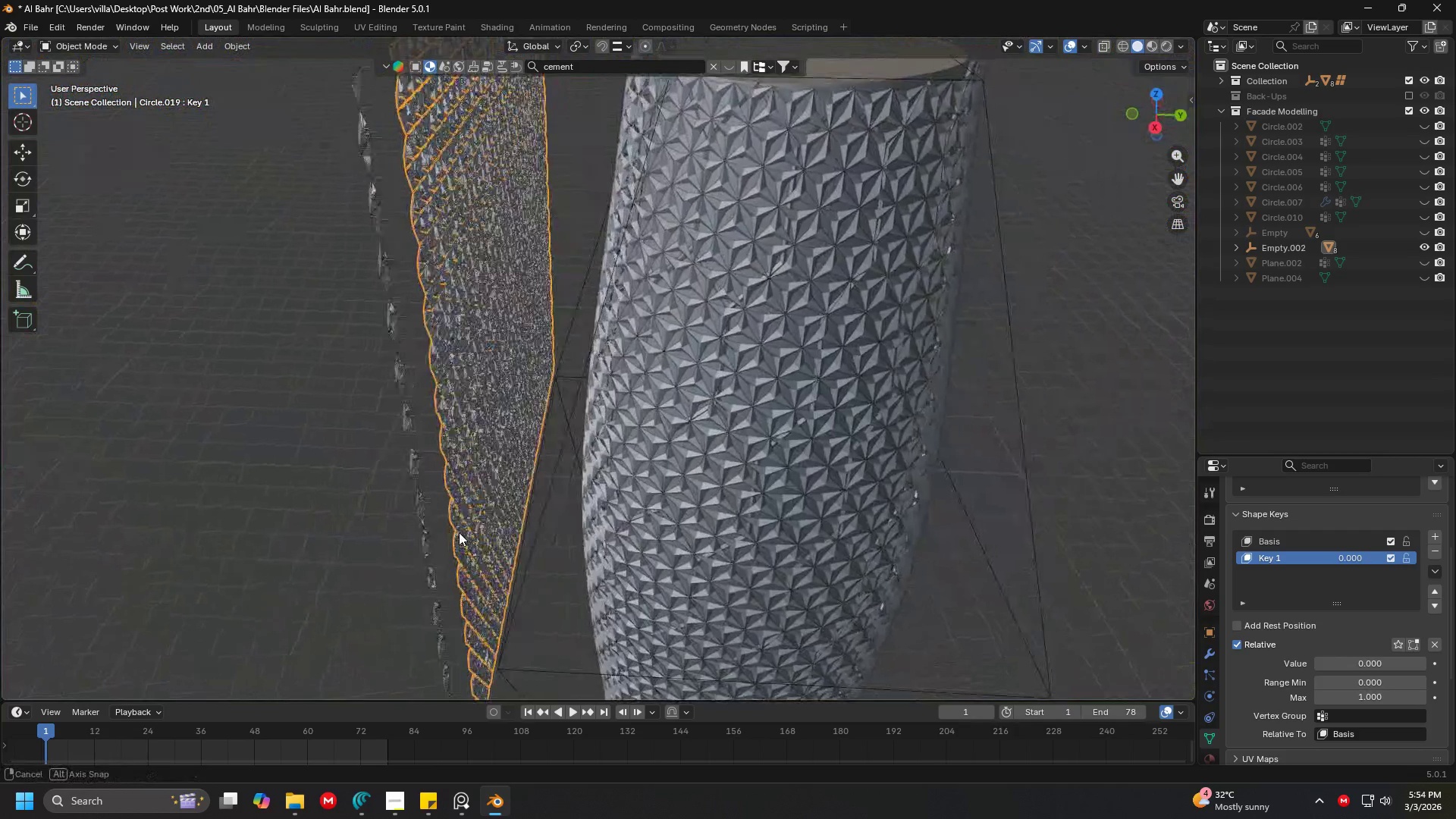 
key(Shift+ShiftLeft)
 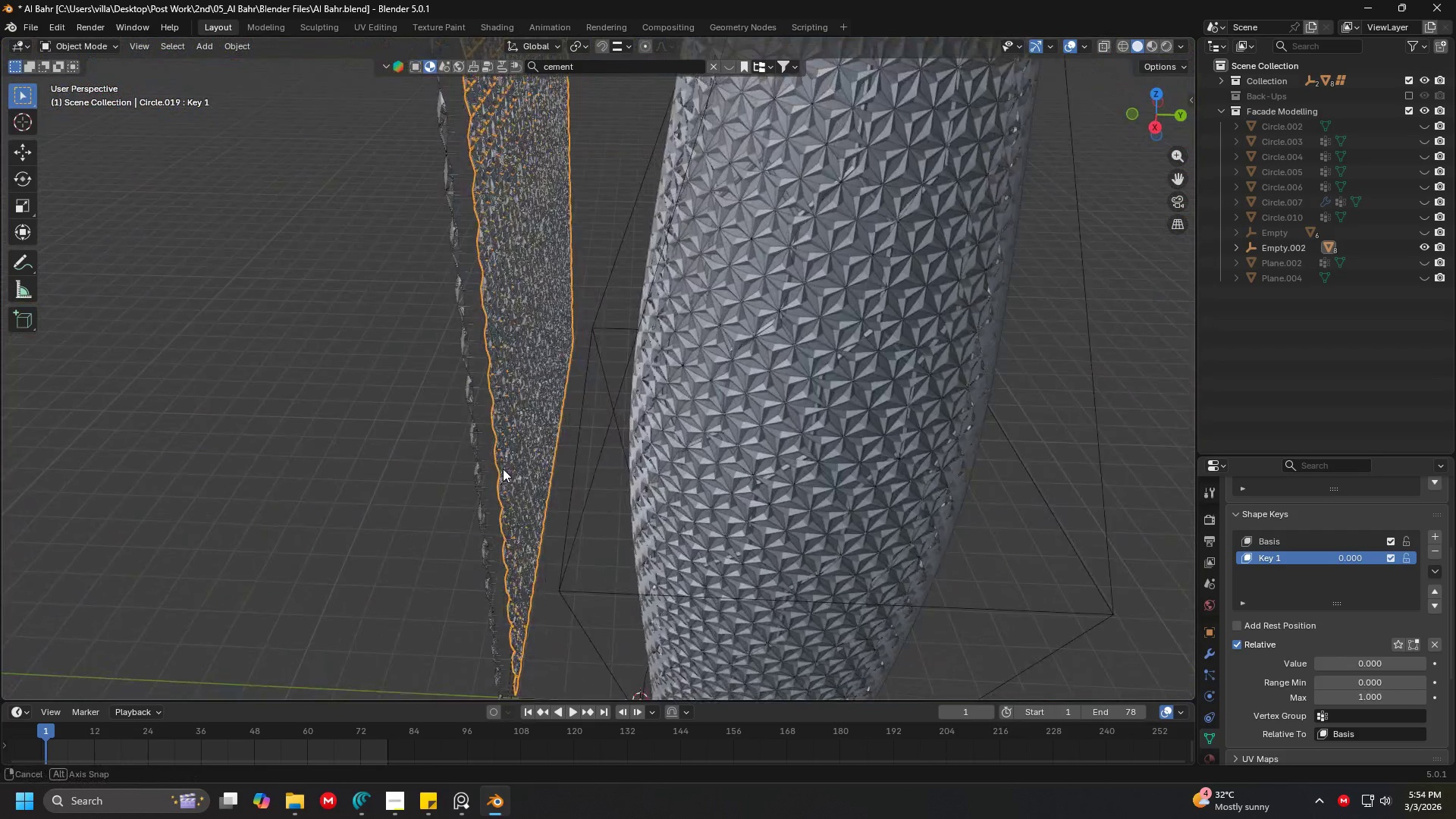 
scroll: coordinate [552, 461], scroll_direction: up, amount: 3.0
 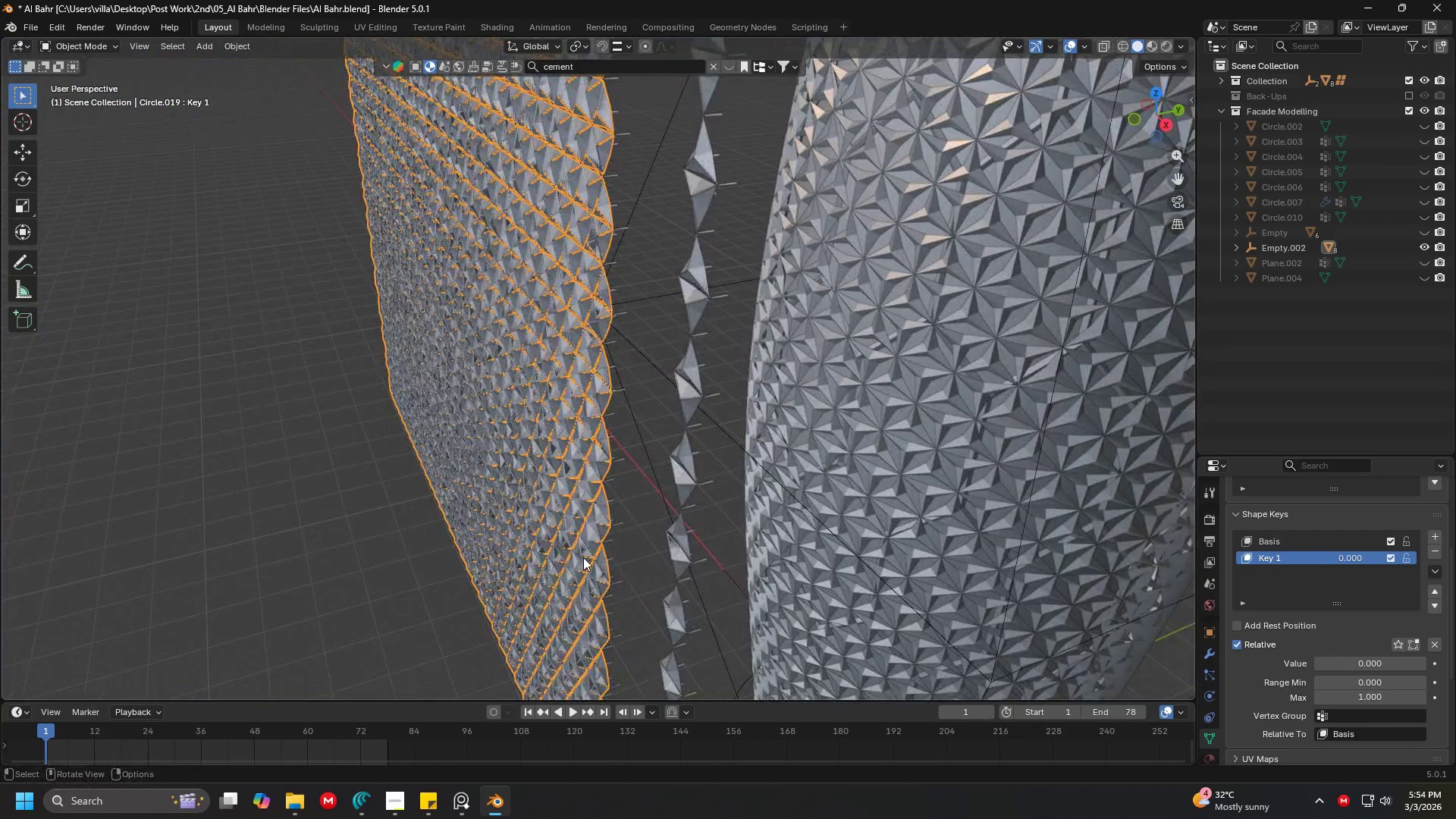 
key(Shift+ShiftLeft)
 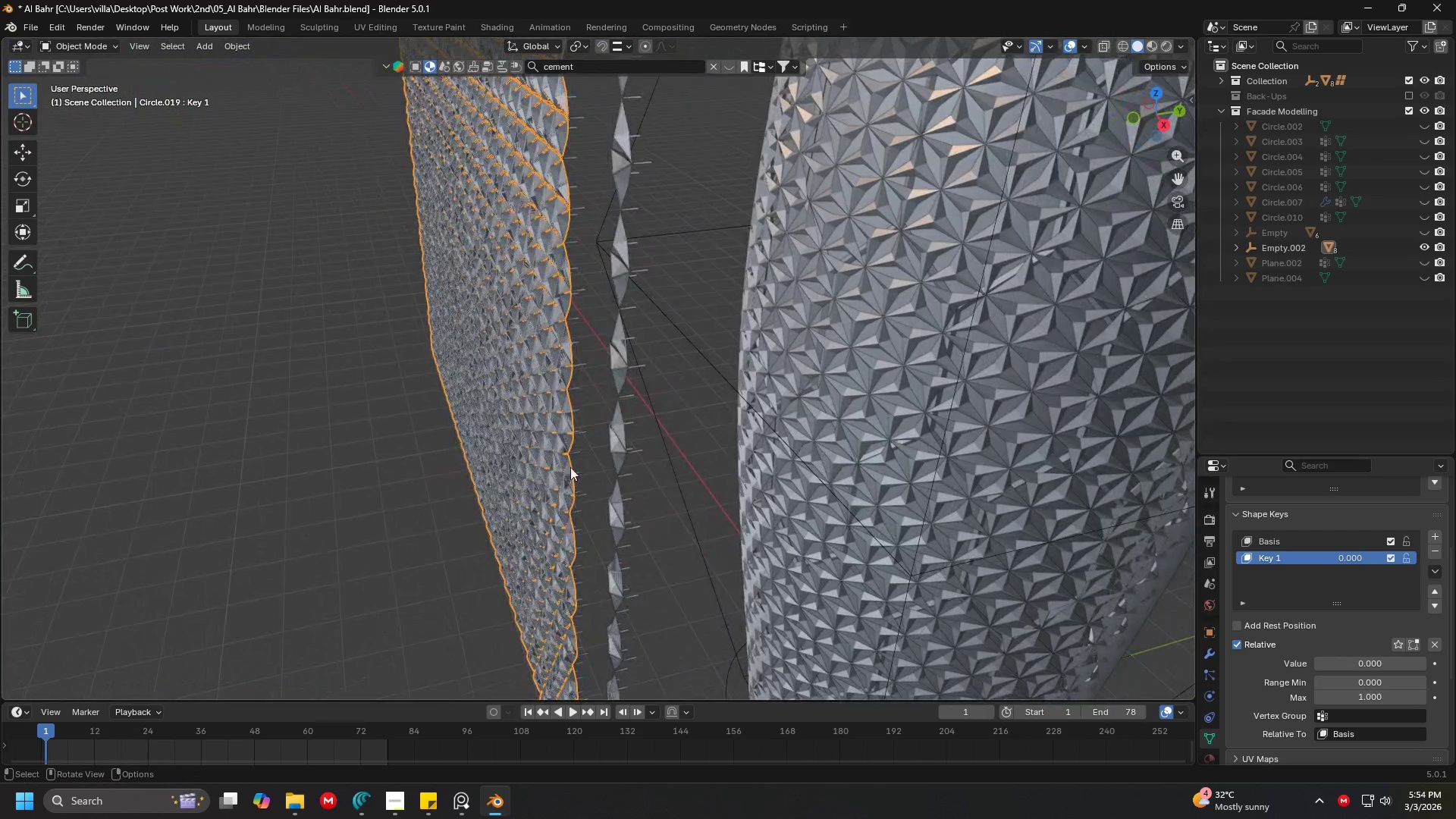 
left_click([579, 442])
 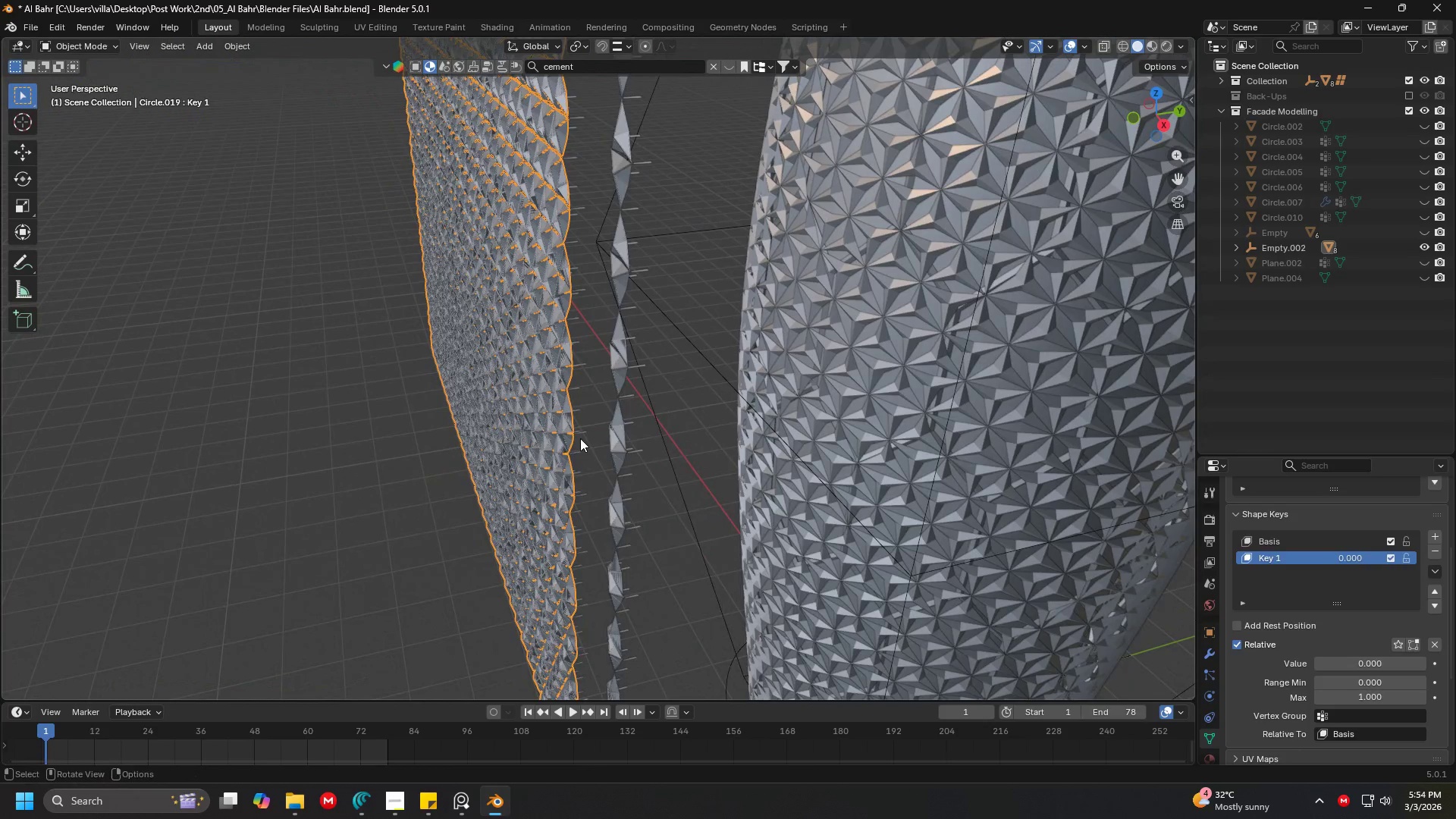 
left_click([581, 435])
 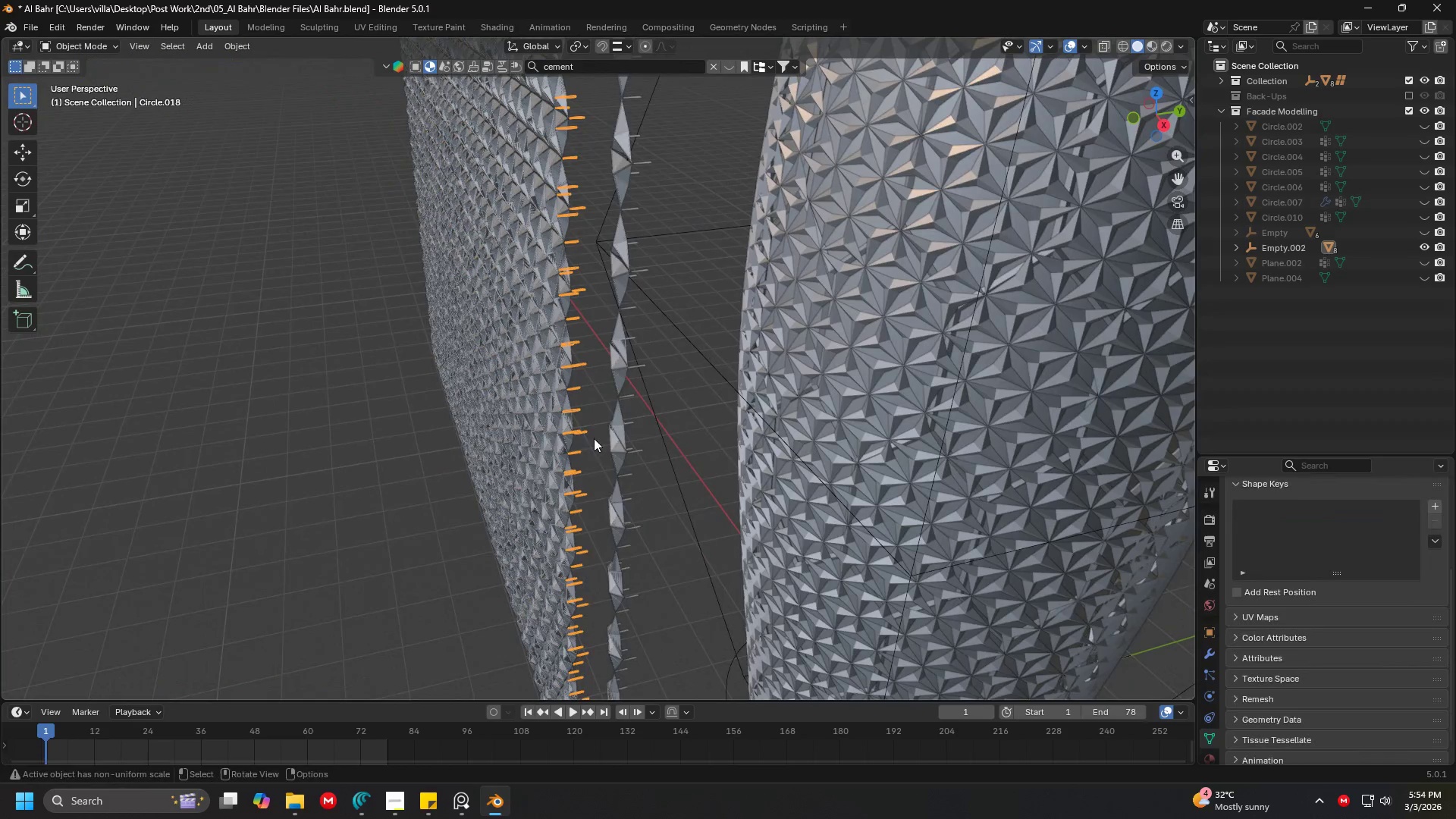 
key(Shift+ShiftLeft)
 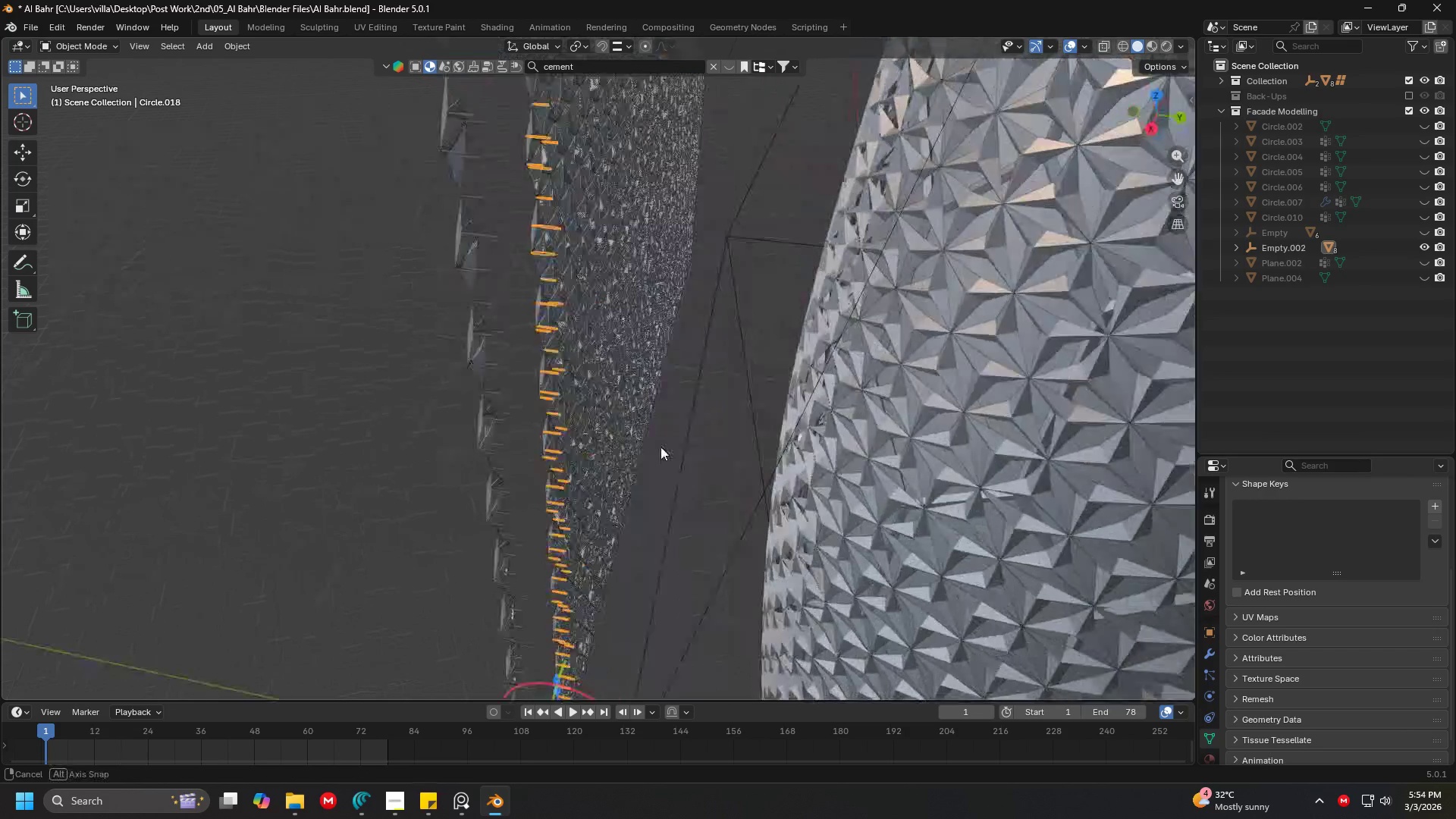 
key(Shift+ShiftLeft)
 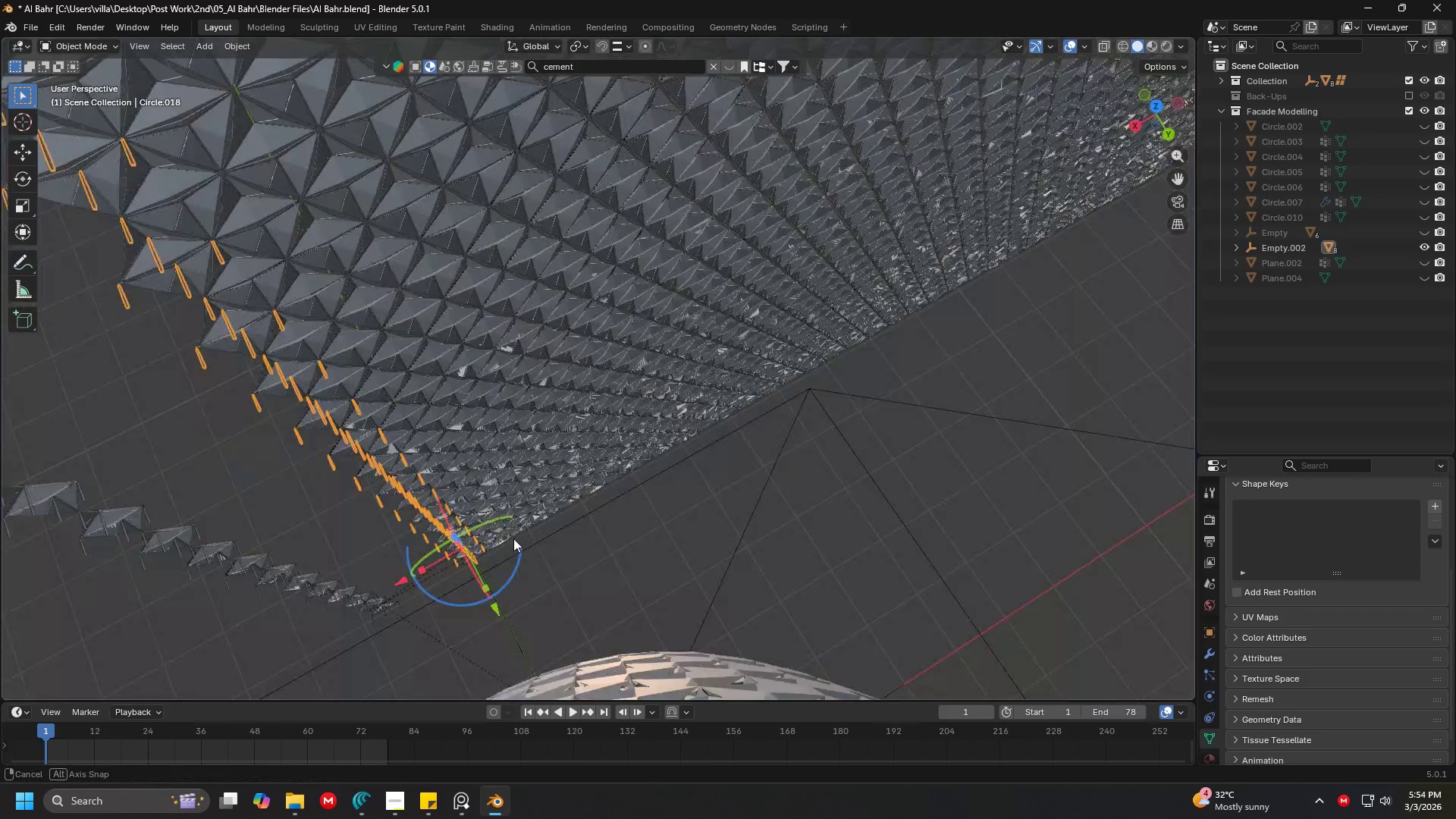 
scroll: coordinate [620, 465], scroll_direction: up, amount: 2.0
 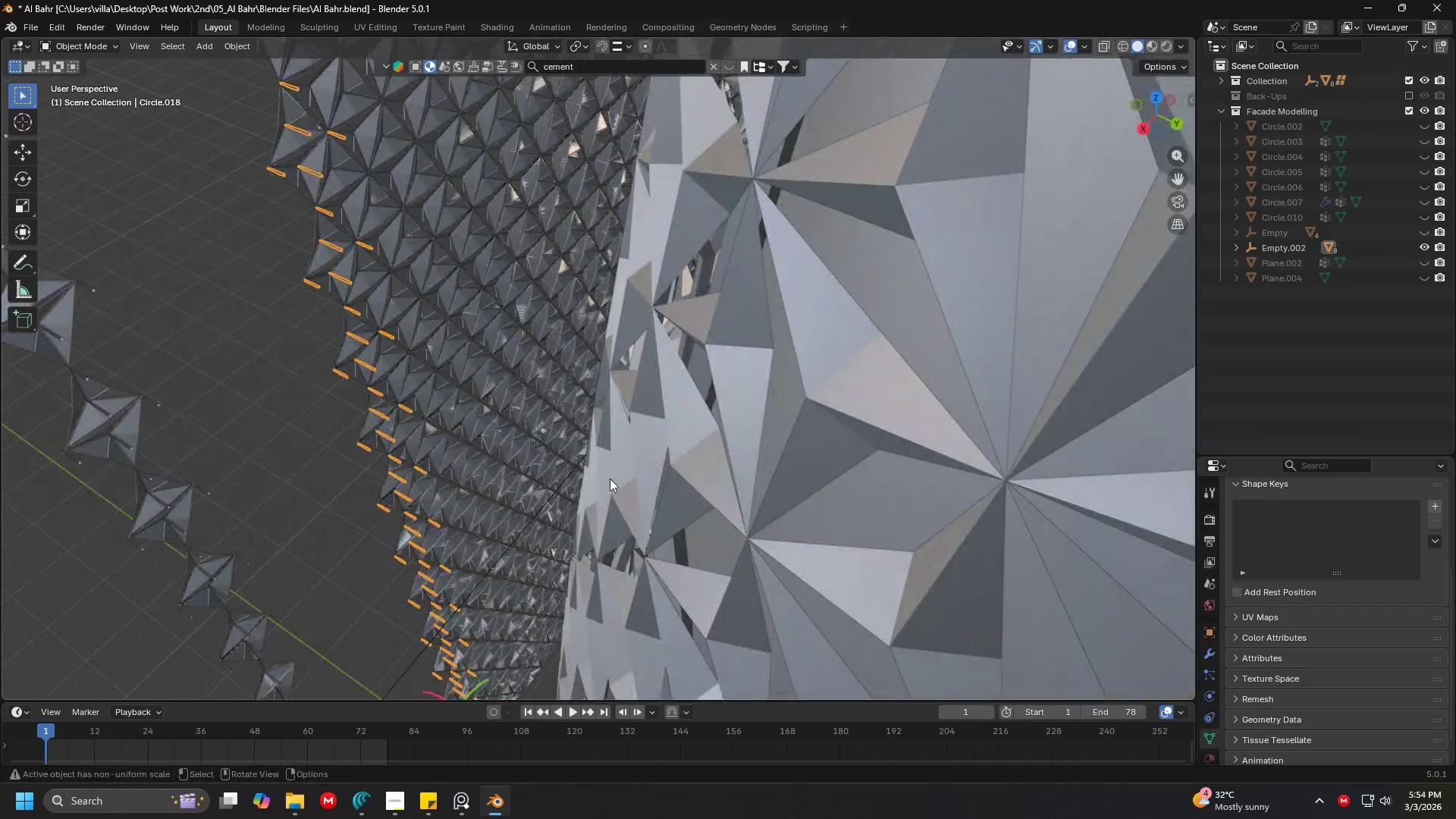 
key(Shift+ShiftLeft)
 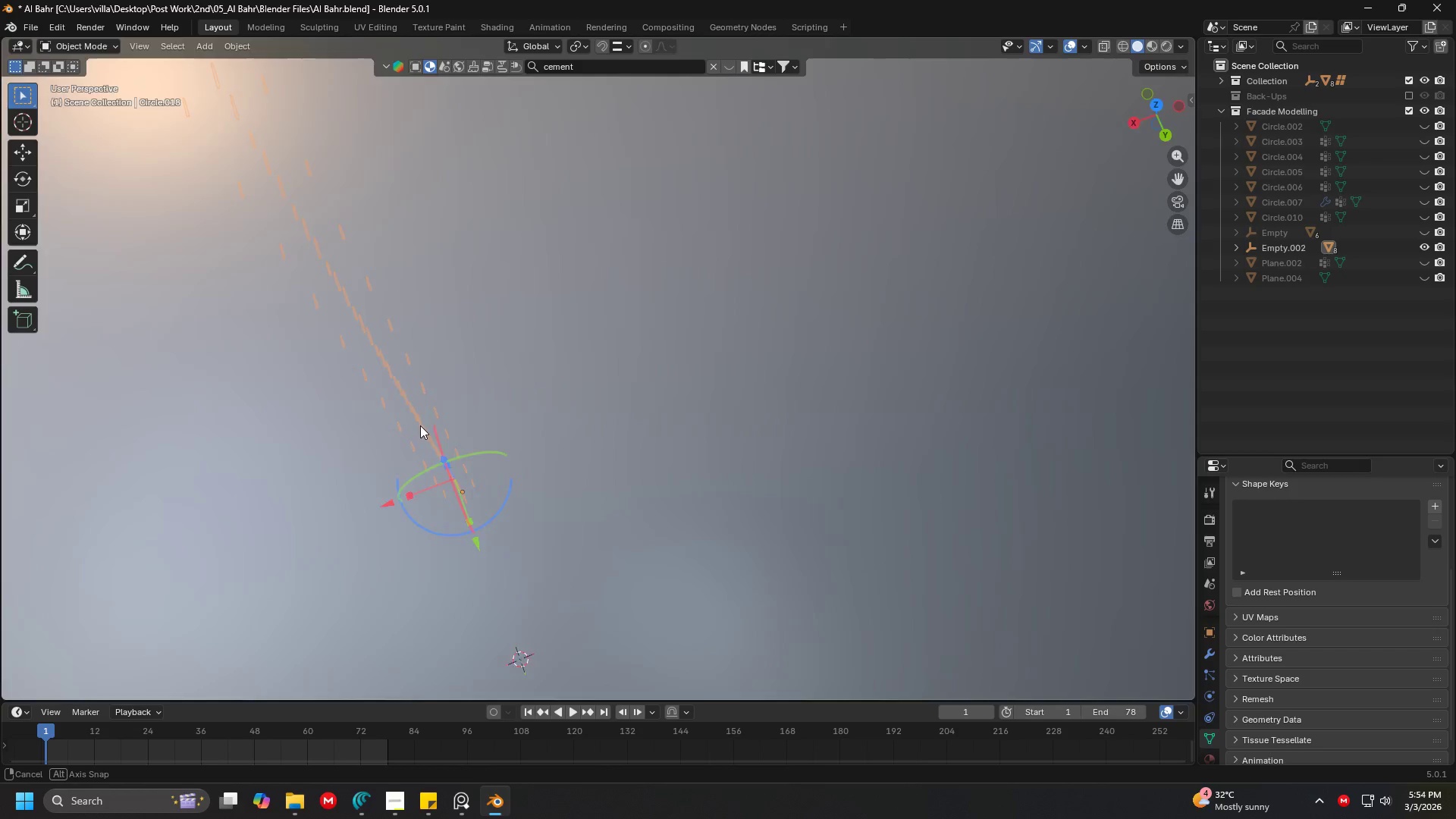 
key(Shift+ShiftLeft)
 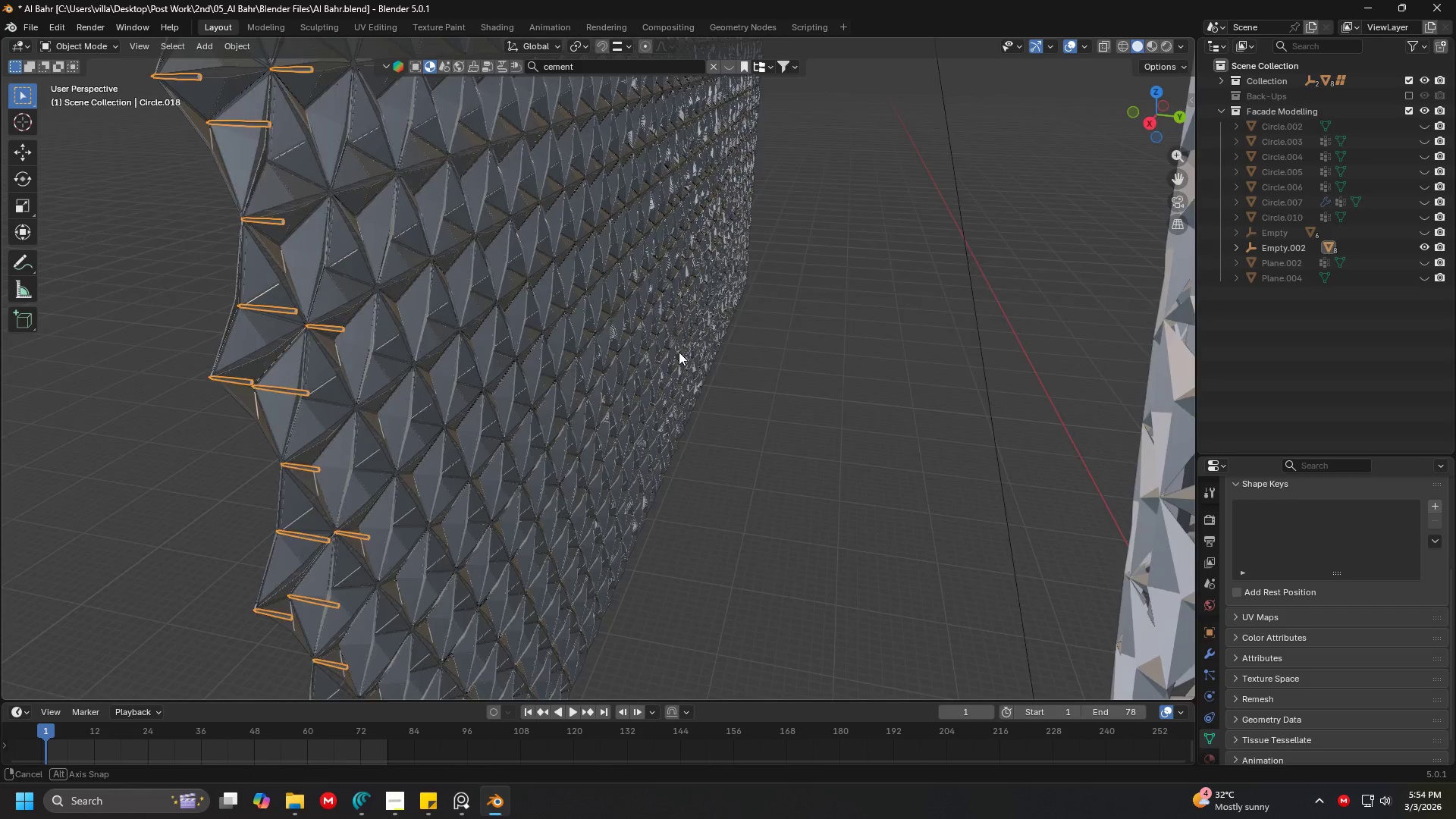 
scroll: coordinate [380, 376], scroll_direction: up, amount: 5.0
 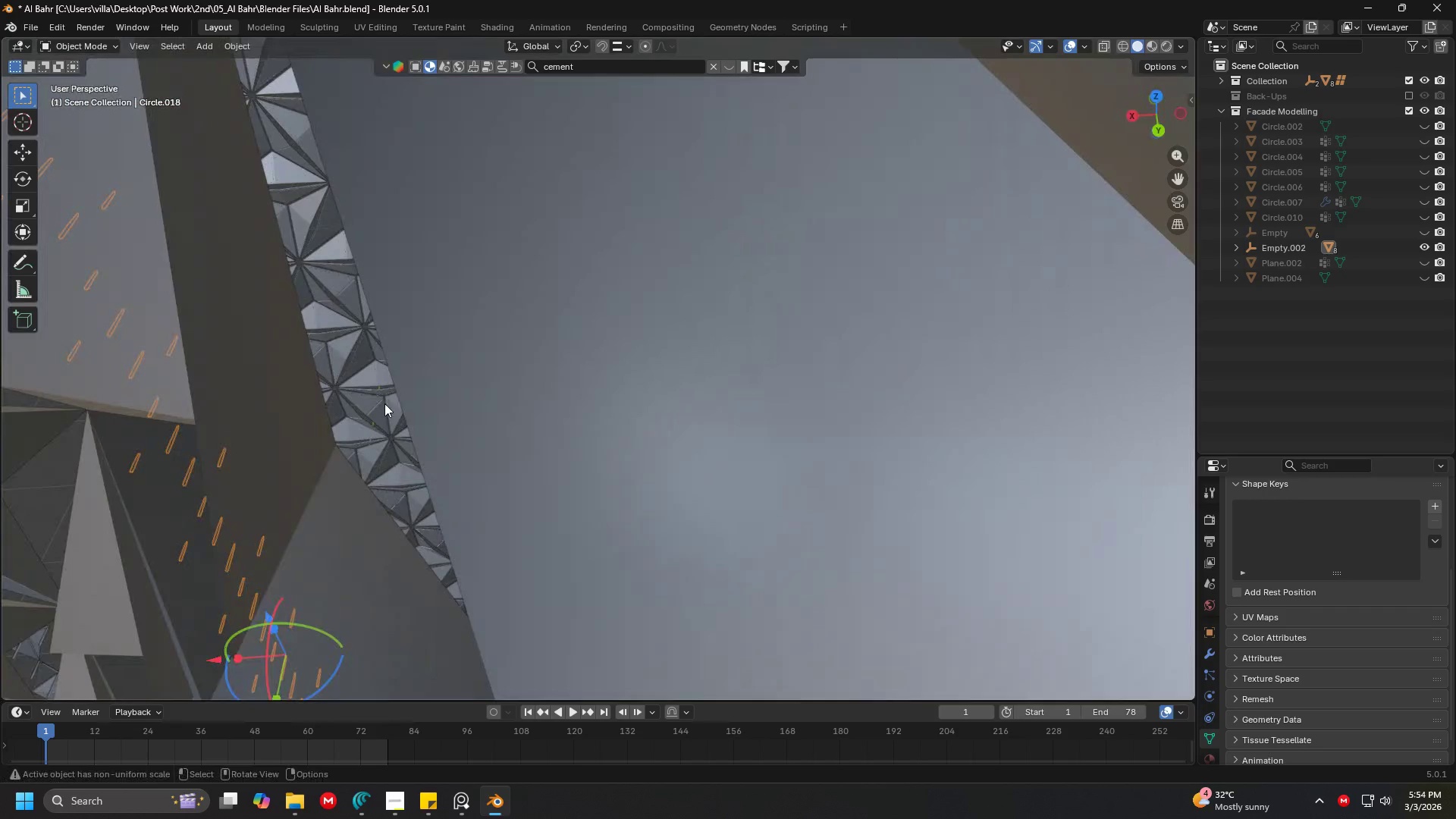 
key(Shift+ShiftLeft)
 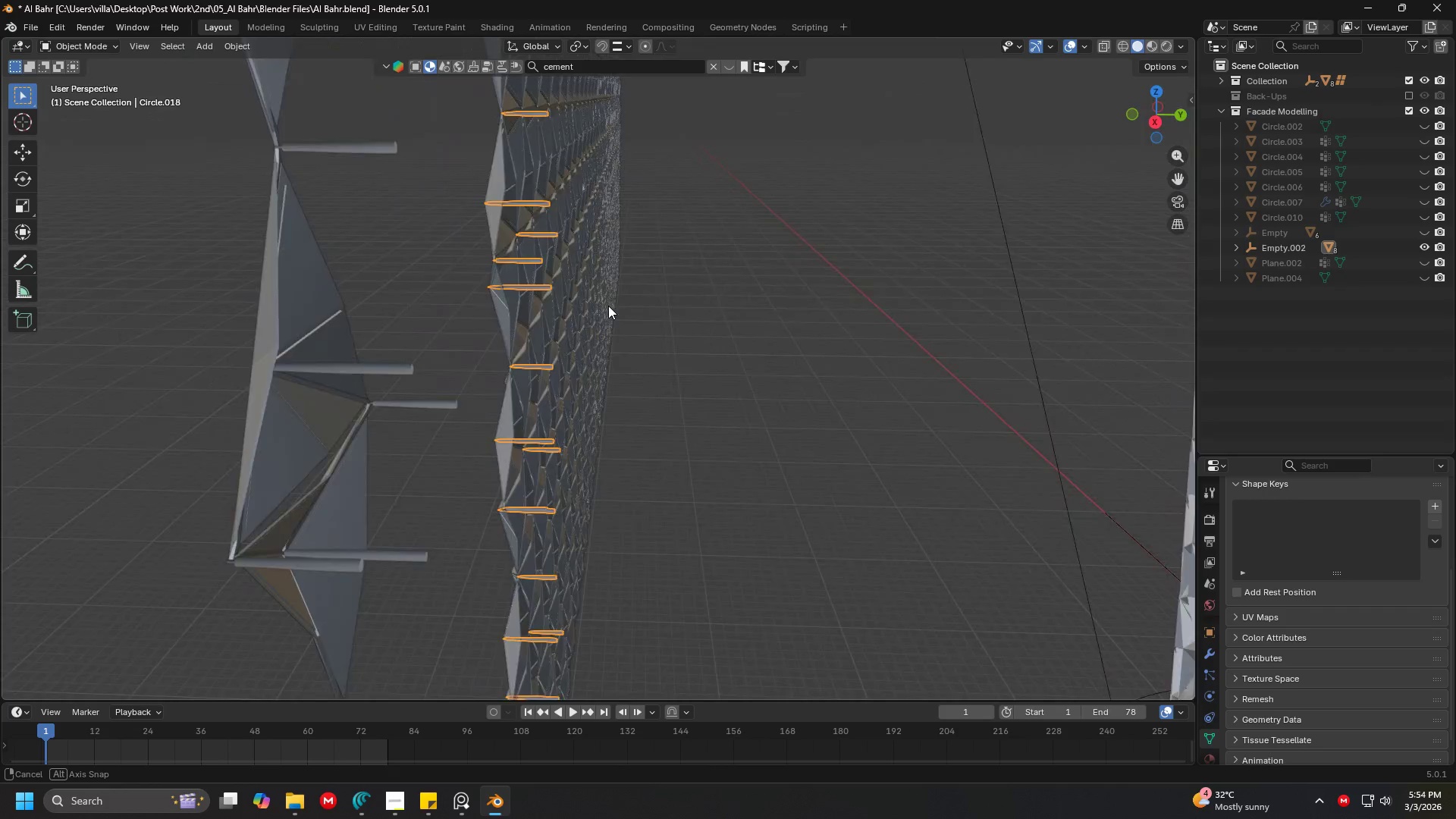 
key(Shift+ShiftLeft)
 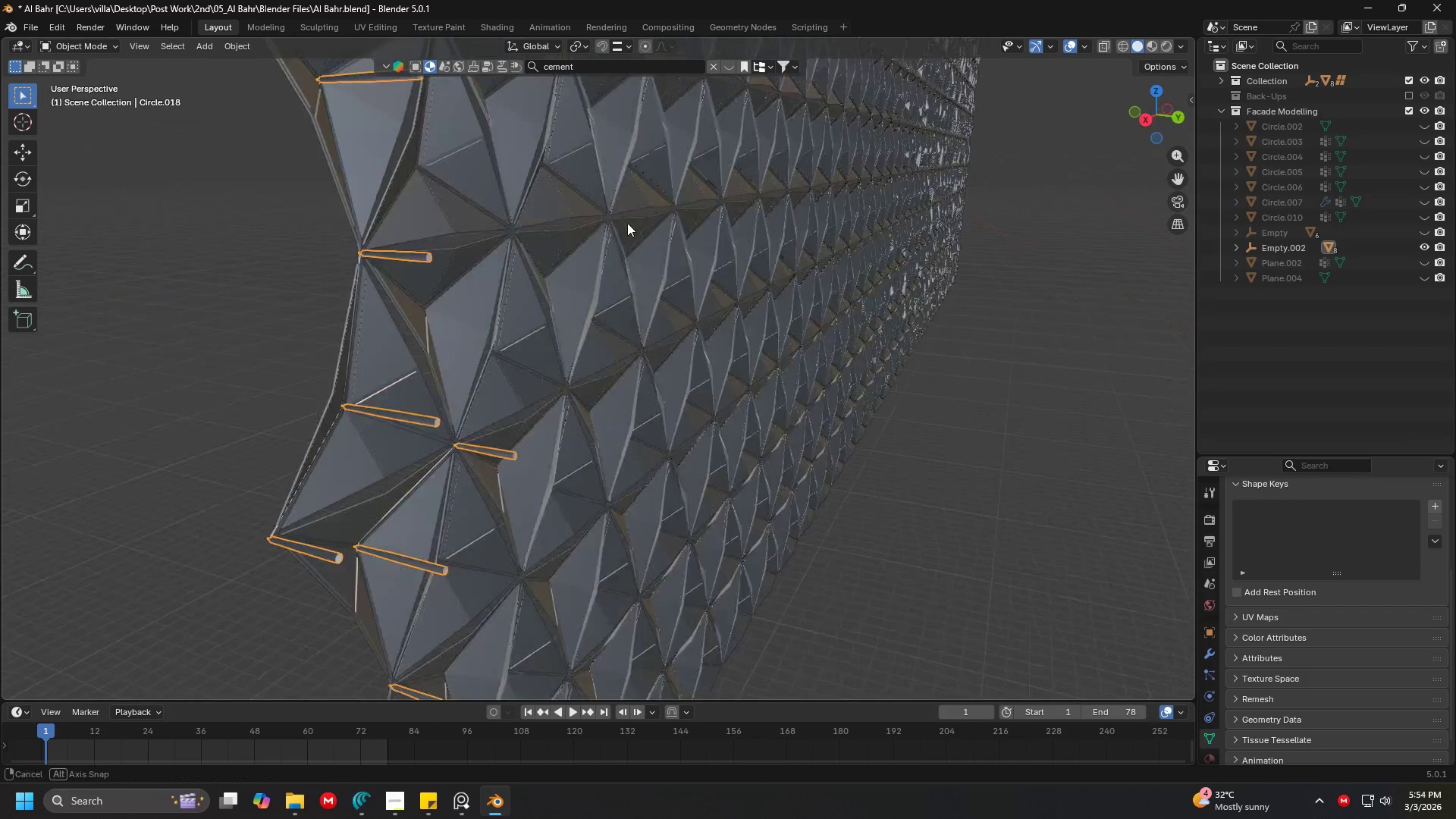 
scroll: coordinate [507, 469], scroll_direction: up, amount: 4.0
 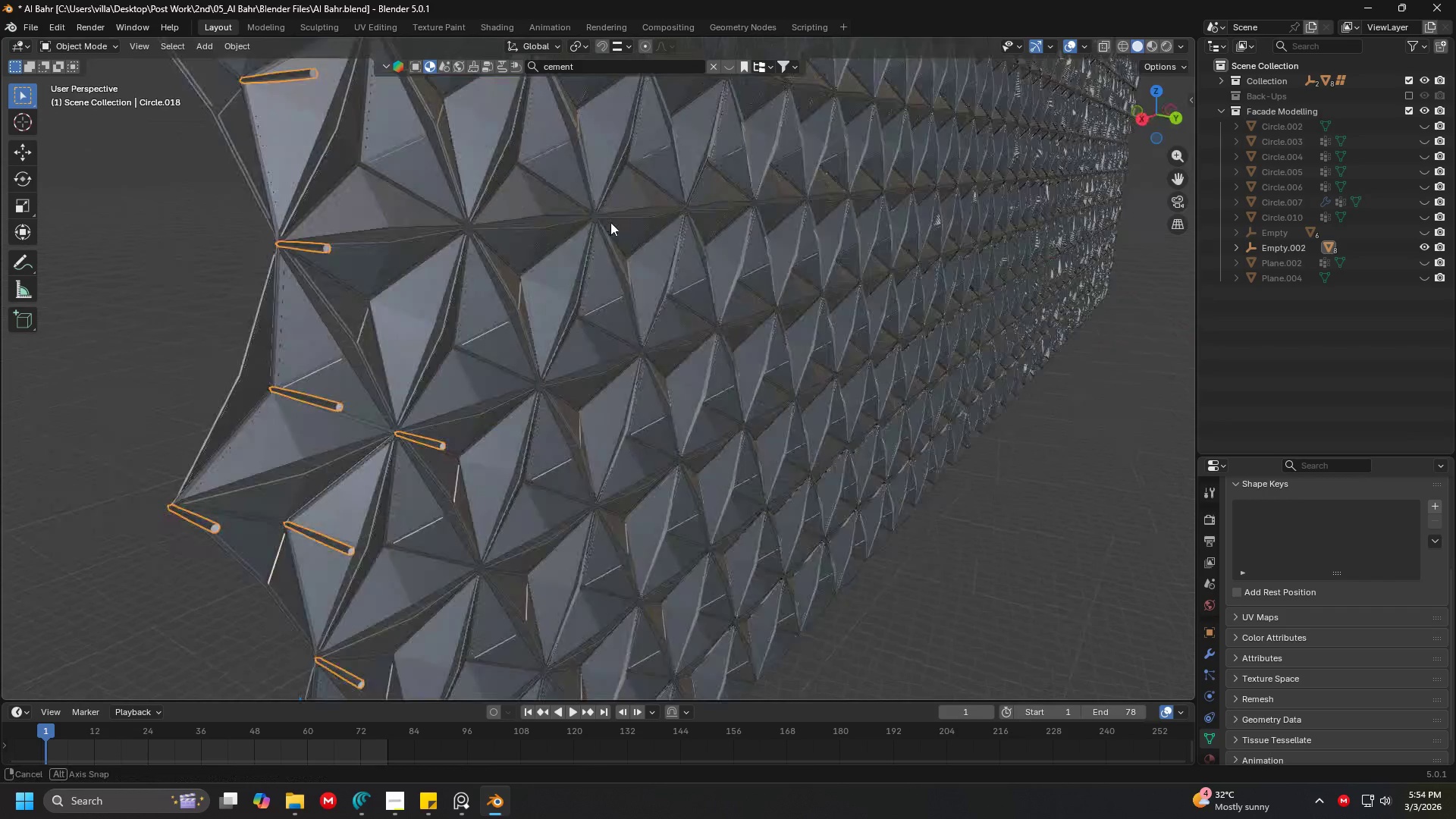 
key(Shift+ShiftLeft)
 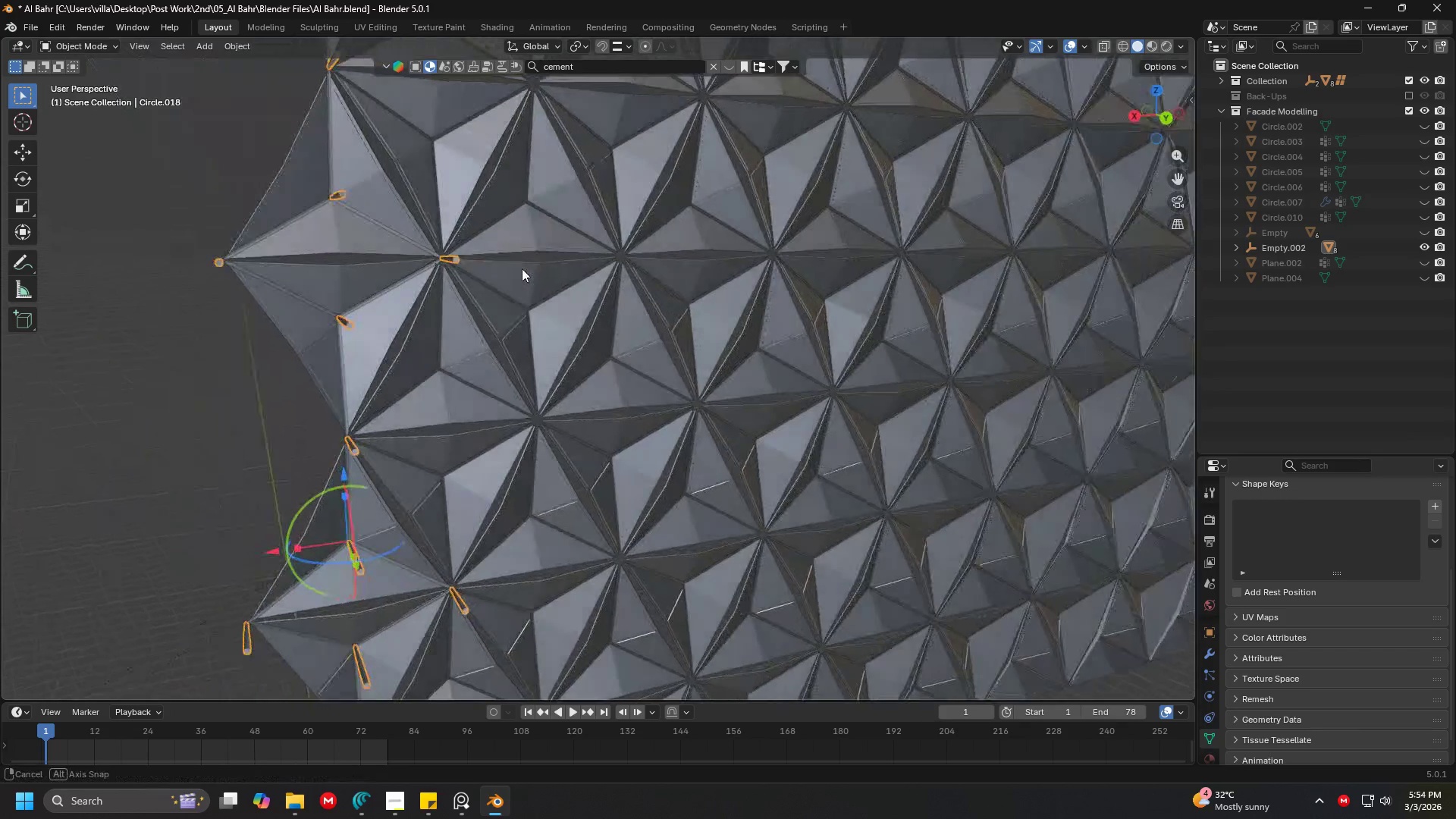 
key(Tab)
 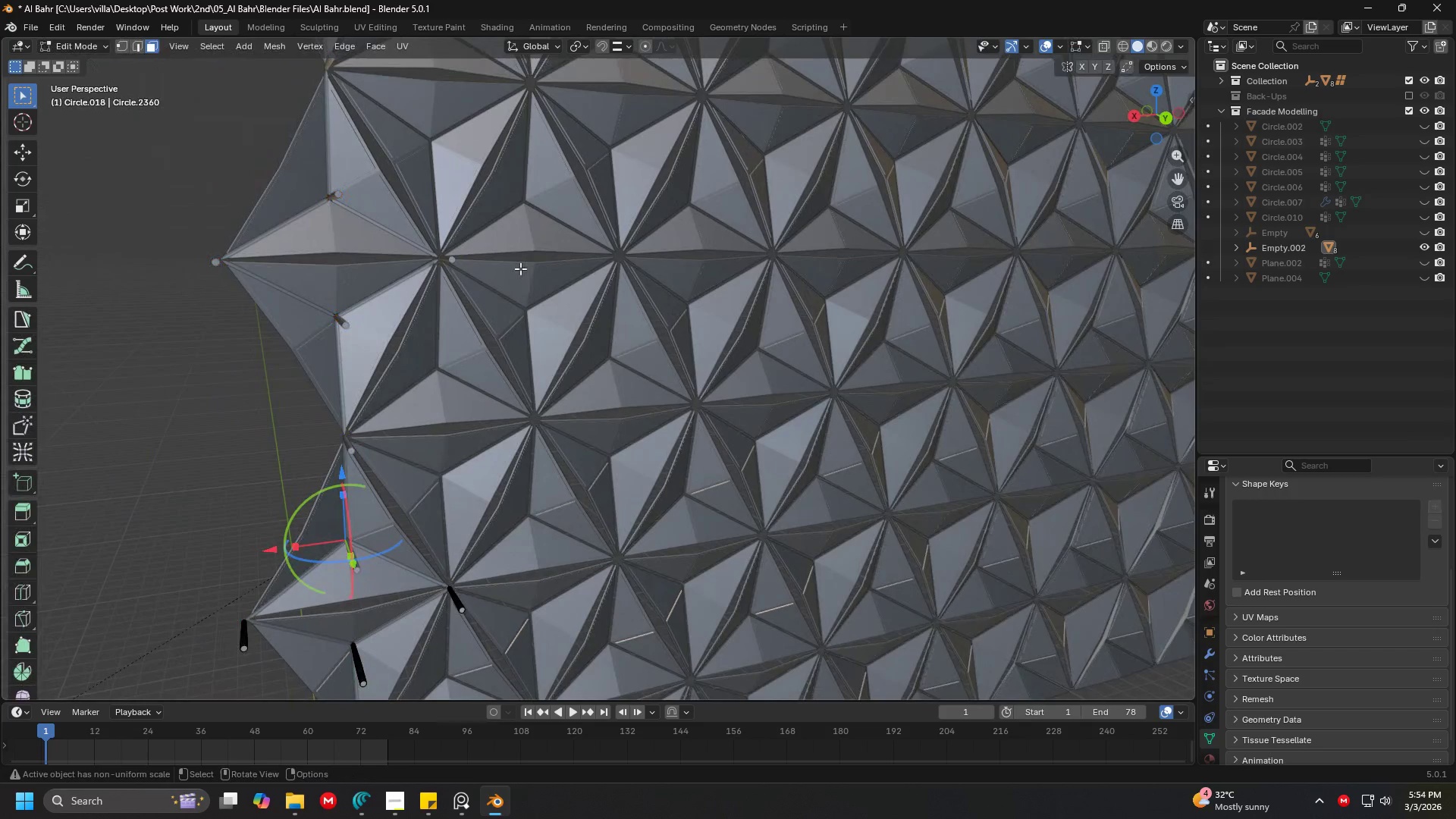 
key(A)
 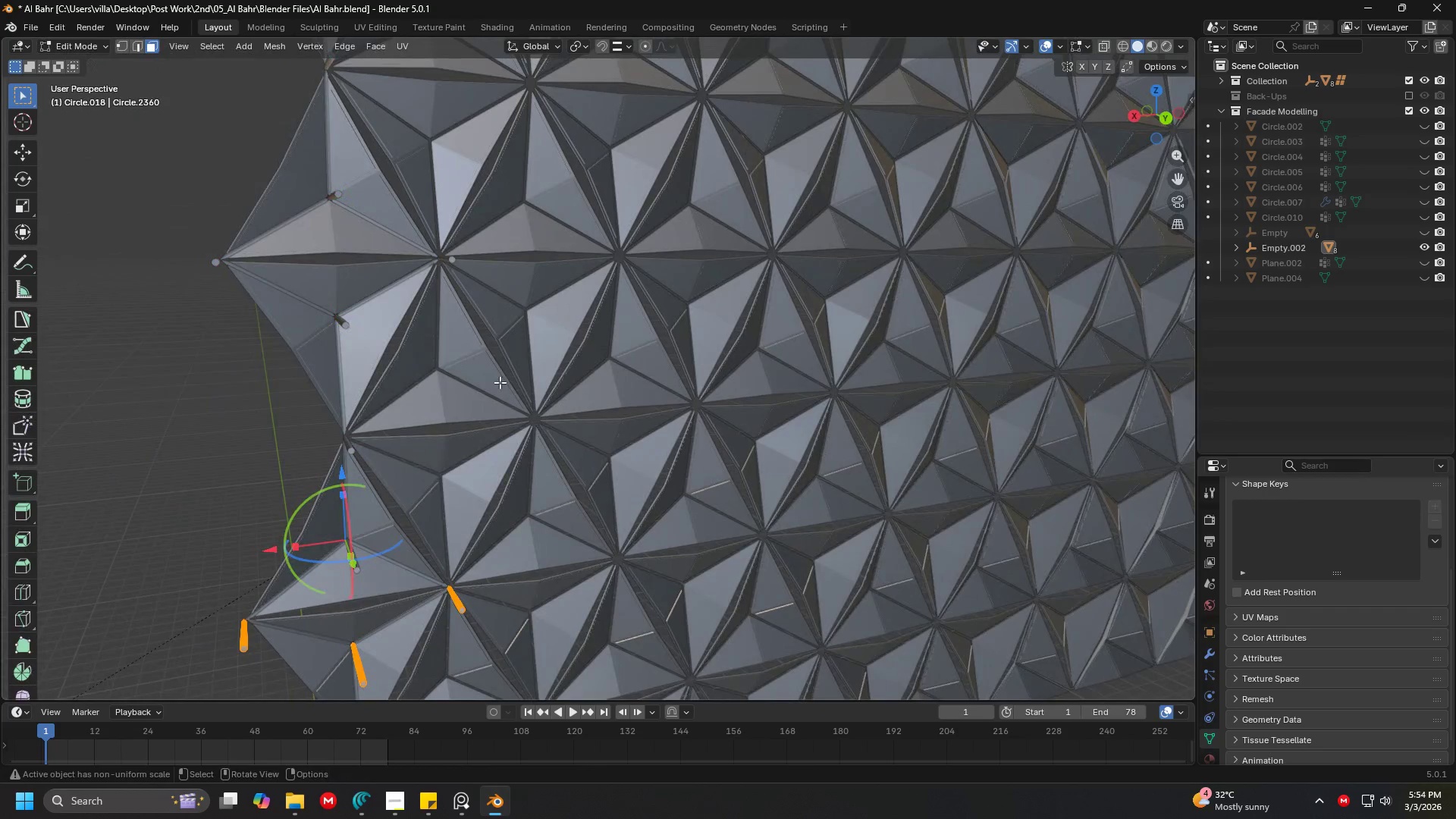 
key(Shift+ShiftLeft)
 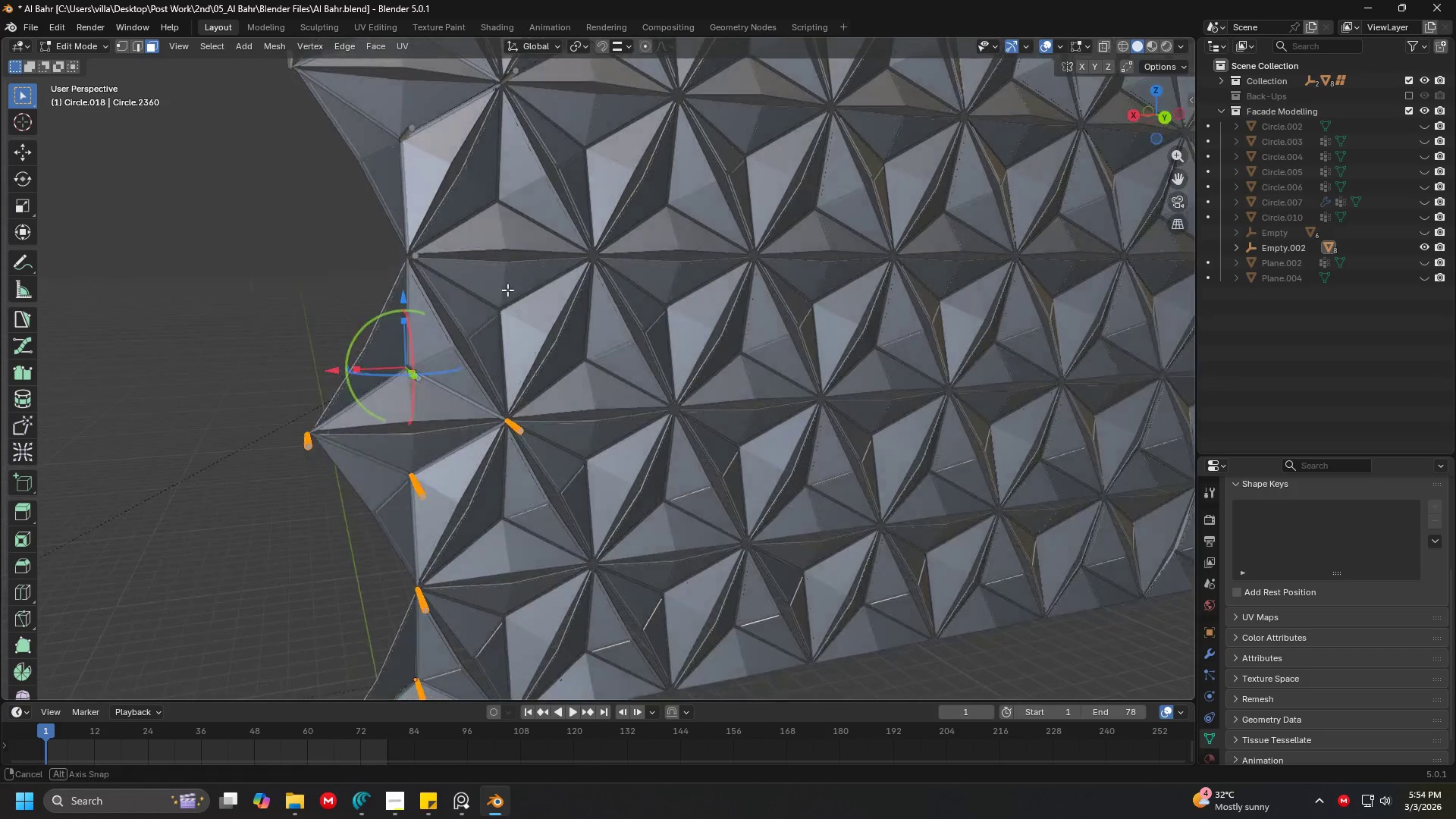 
hold_key(key=ShiftLeft, duration=0.31)
 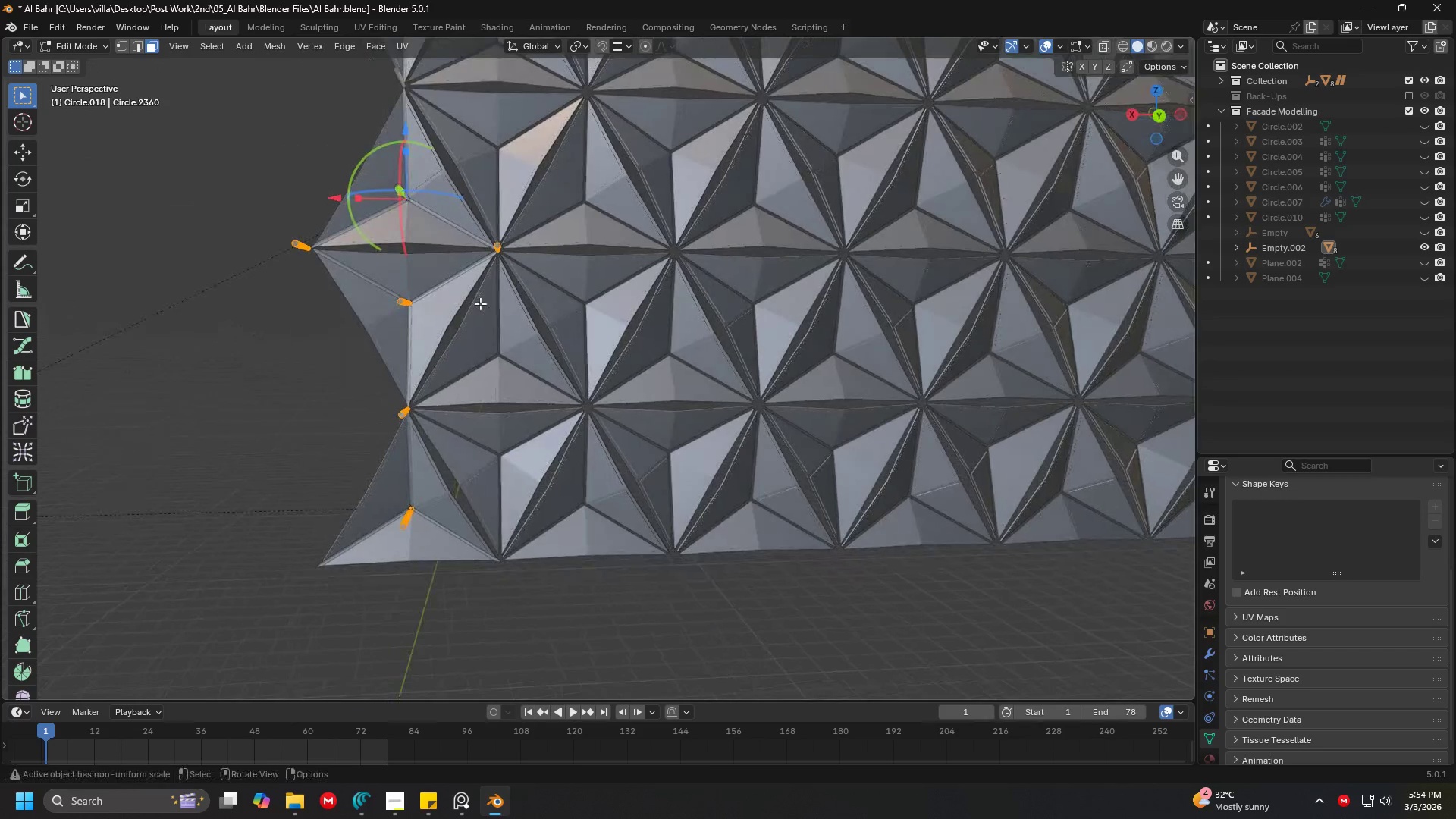 
hold_key(key=ShiftLeft, duration=0.39)
 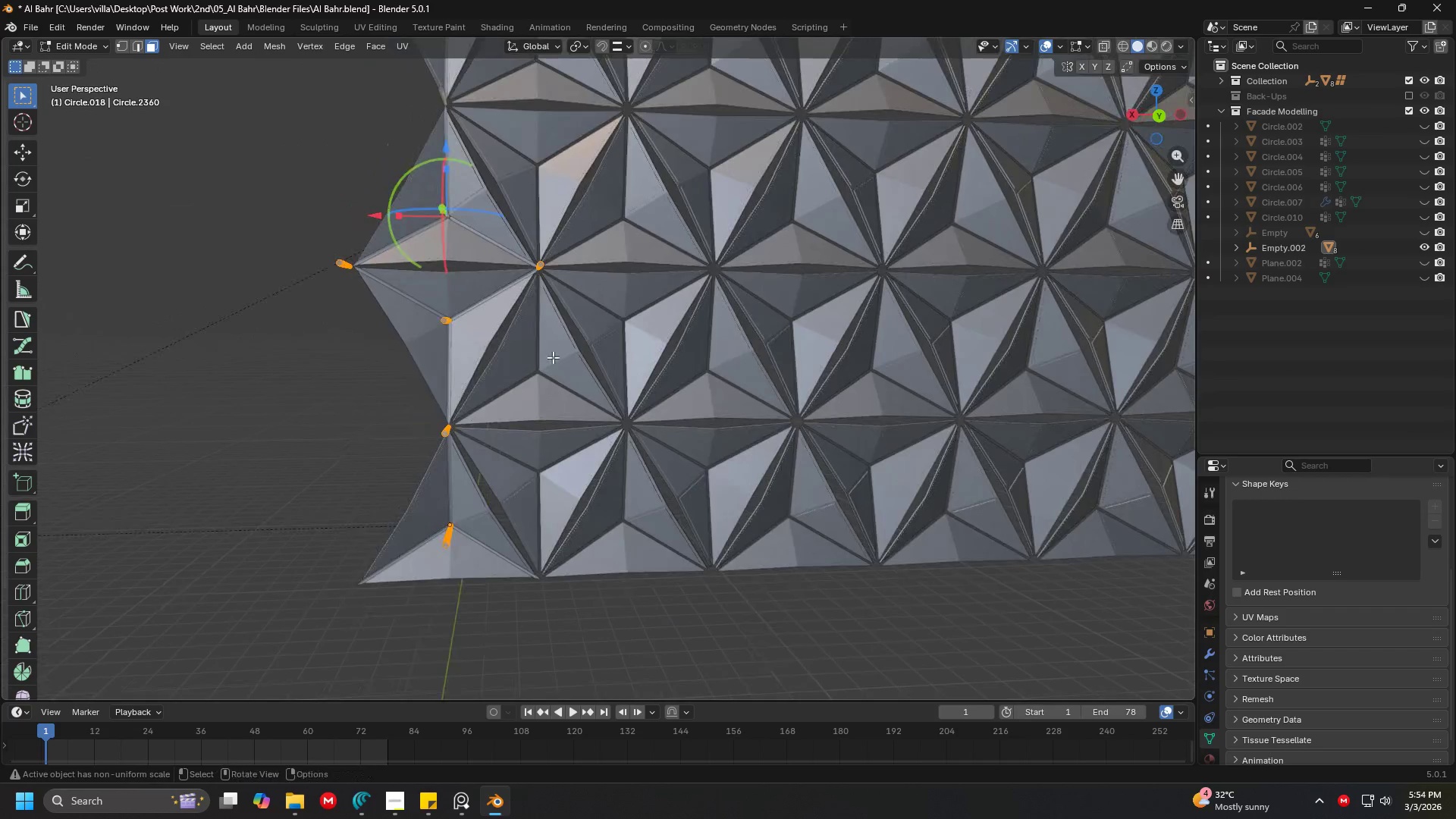 
hold_key(key=ShiftLeft, duration=0.55)
 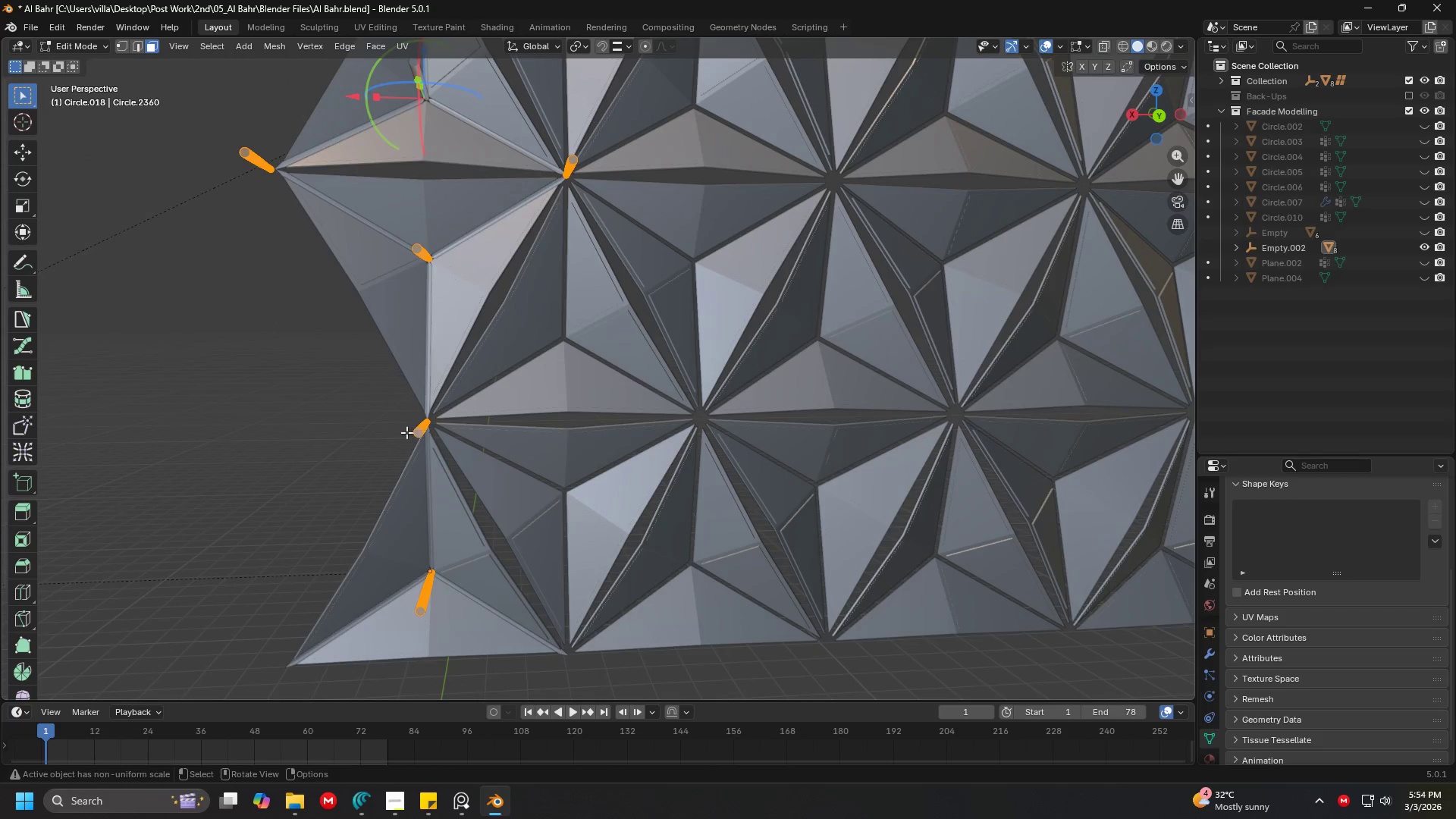 
scroll: coordinate [551, 363], scroll_direction: up, amount: 3.0
 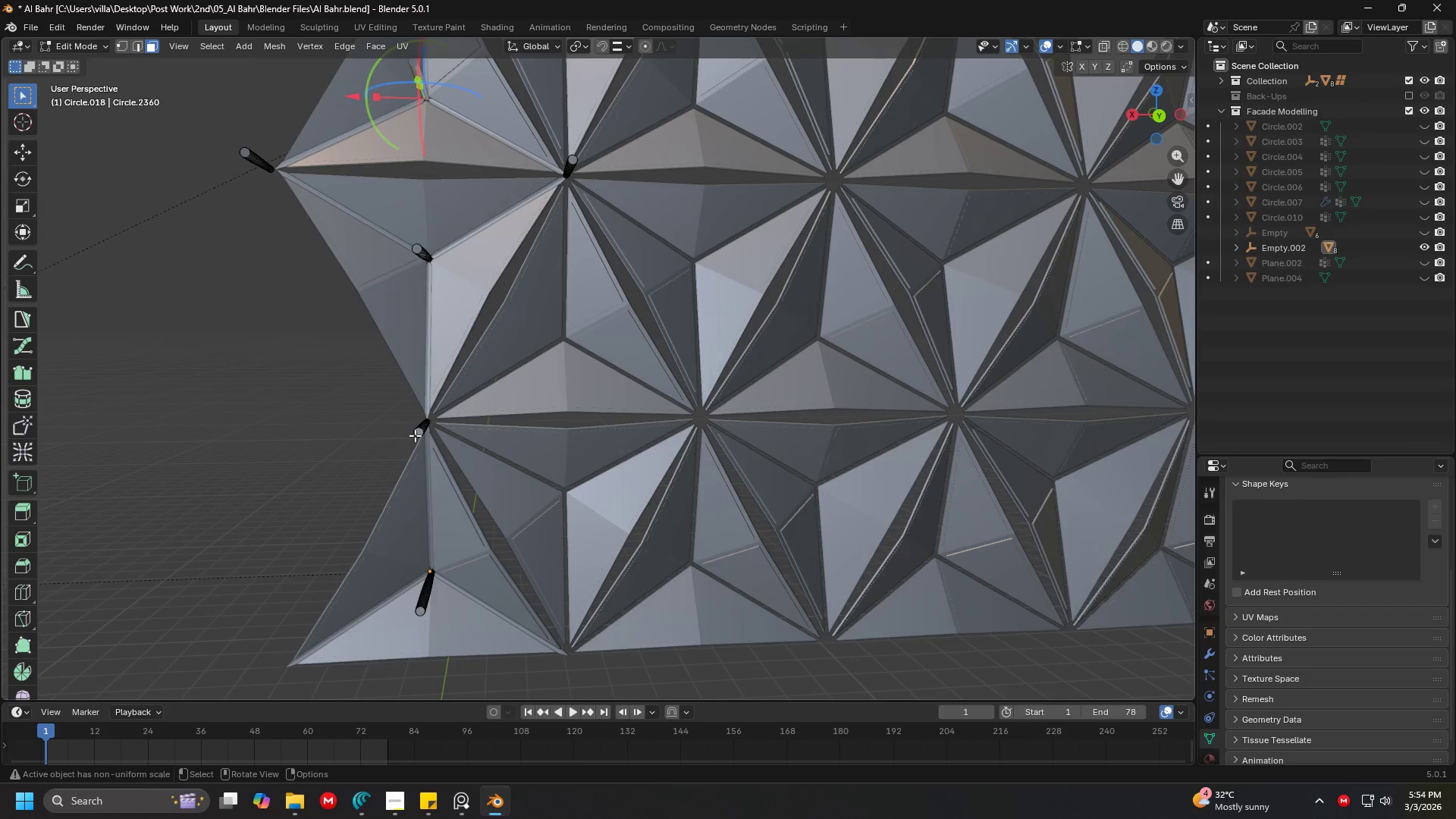 
double_click([416, 435])
 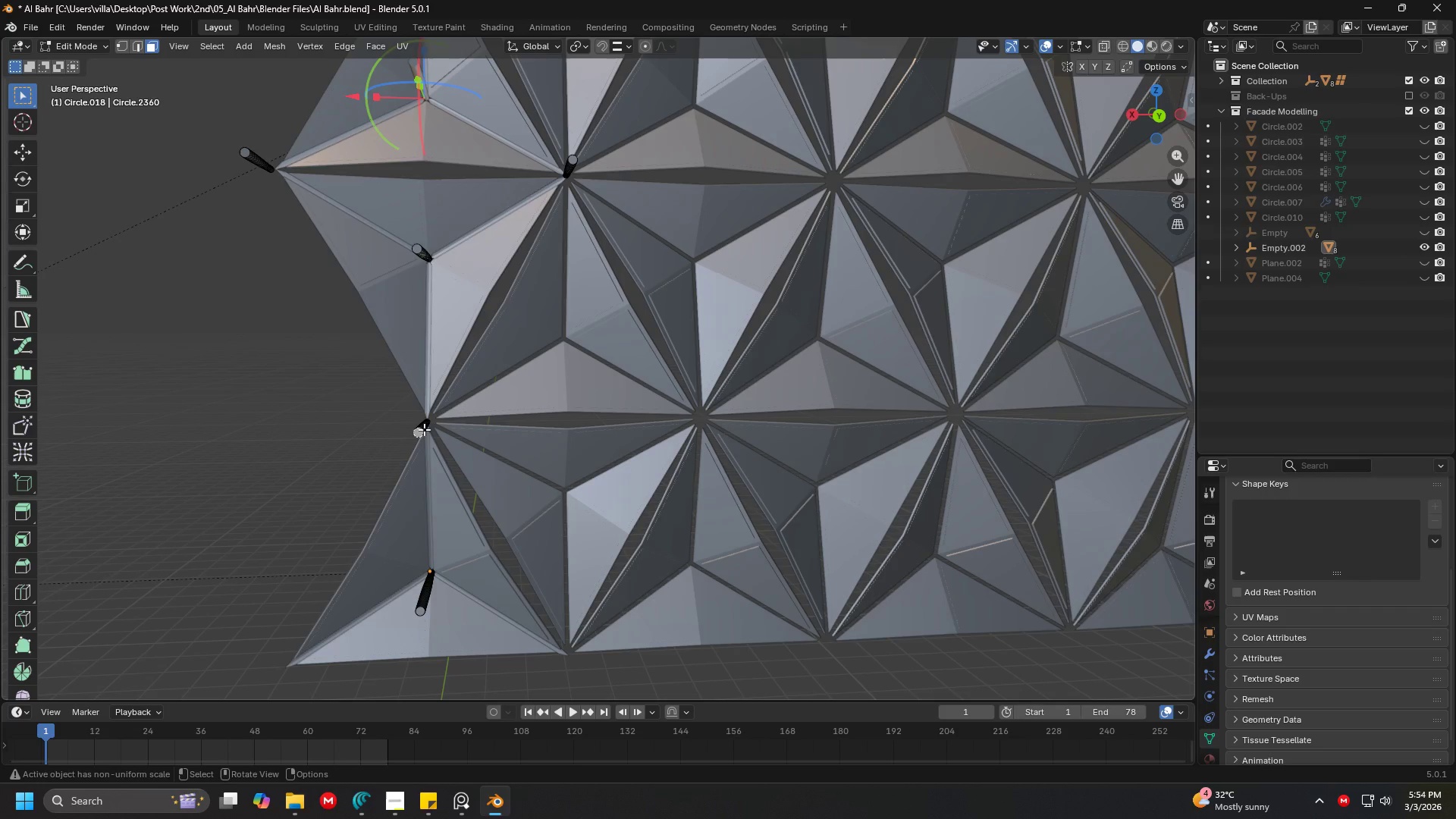 
key(L)
 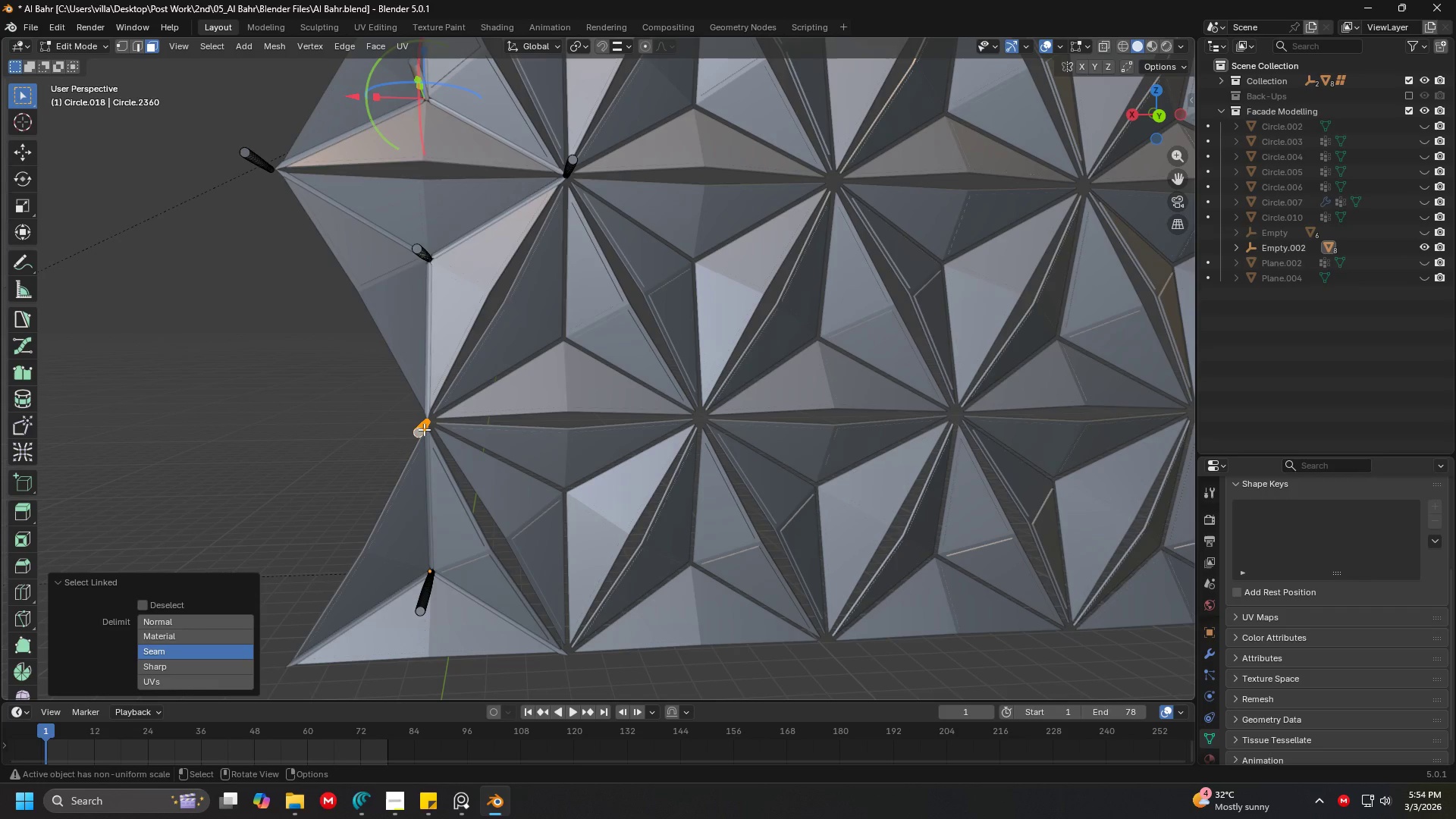 
scroll: coordinate [482, 441], scroll_direction: down, amount: 5.0
 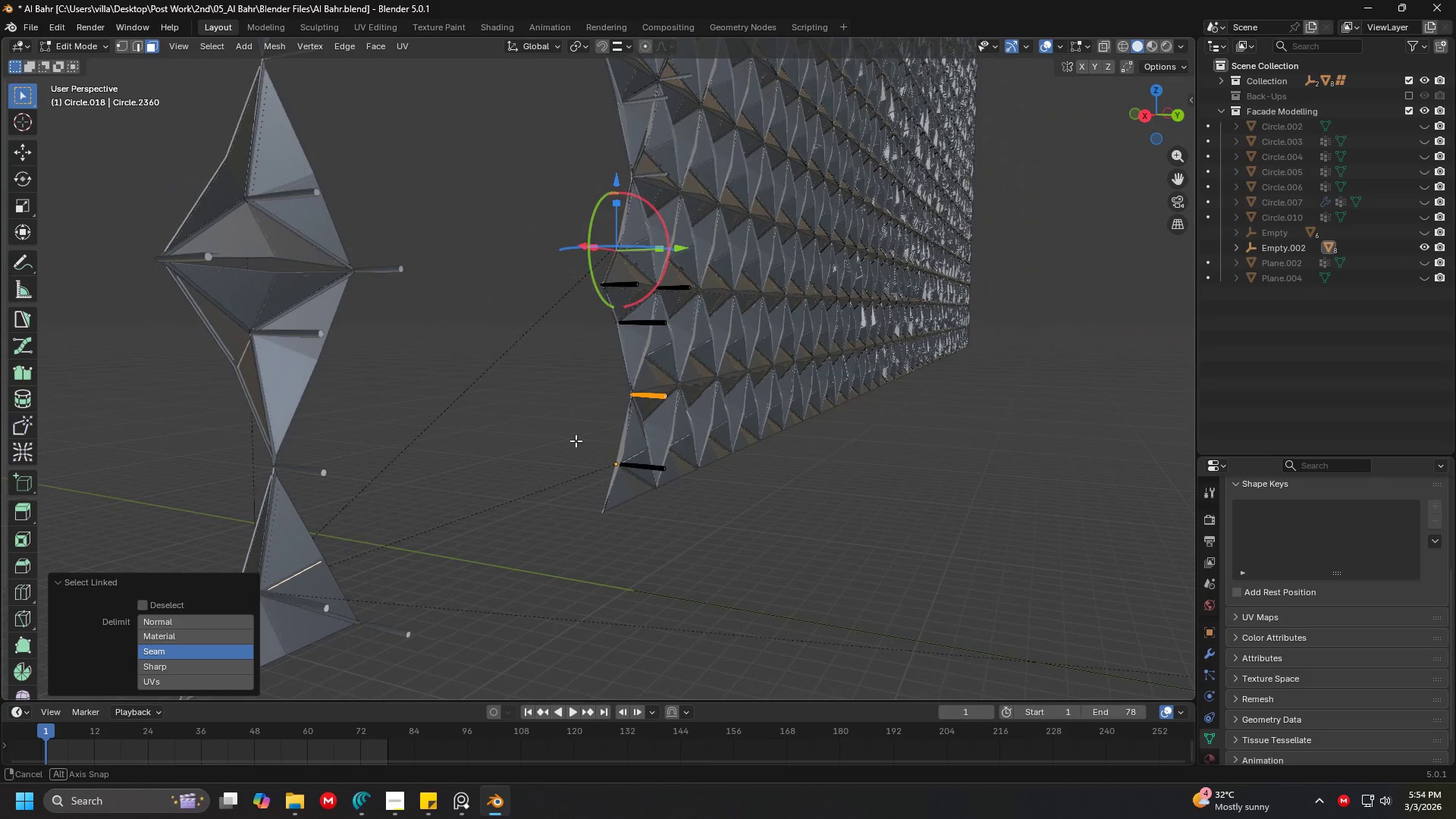 
scroll: coordinate [576, 441], scroll_direction: up, amount: 3.0
 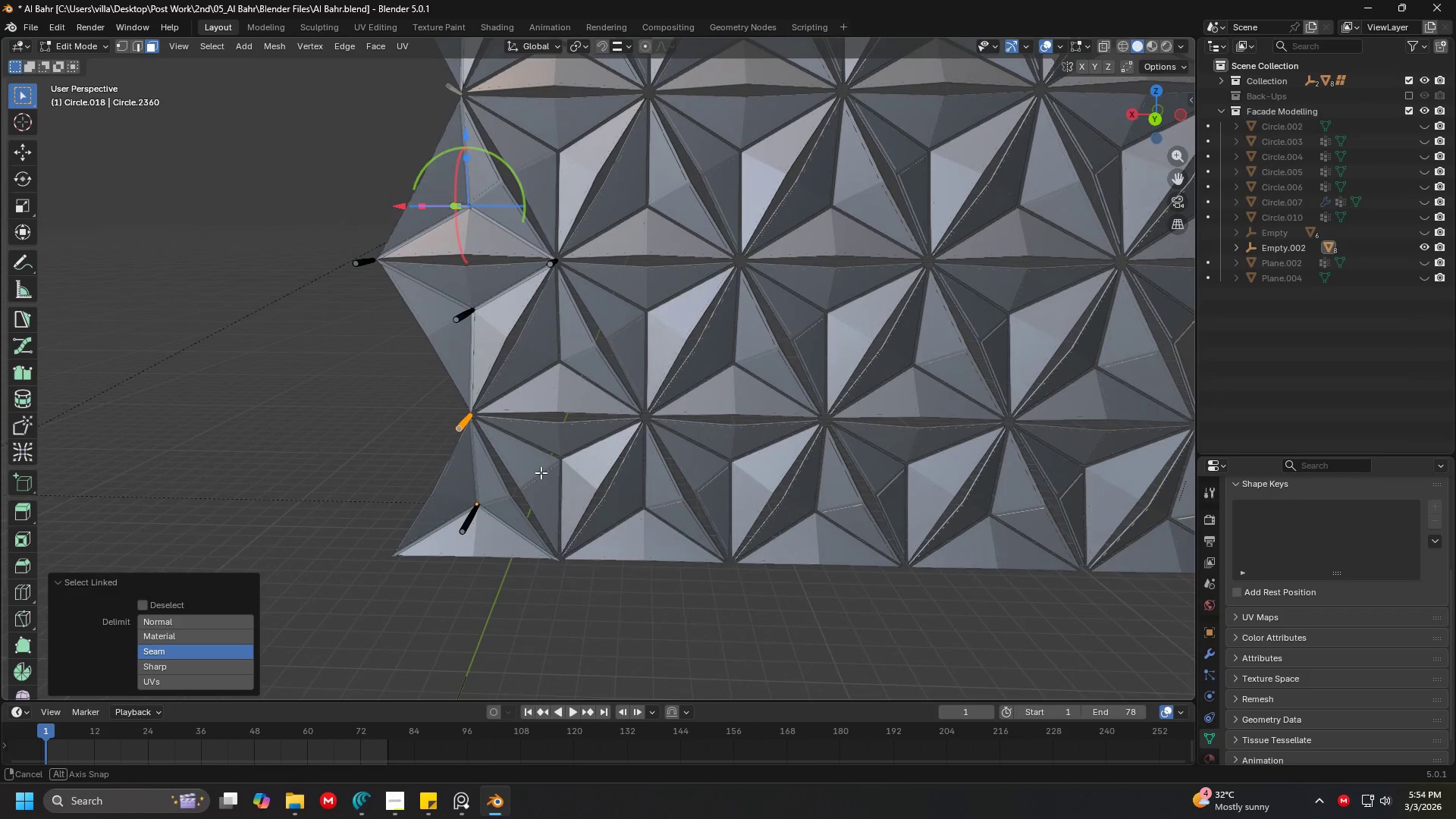 
hold_key(key=ShiftLeft, duration=0.64)
hold_key(key=ShiftLeft, duration=0.64)
scroll: coordinate [532, 481], scroll_direction: up, amount: 2.0
 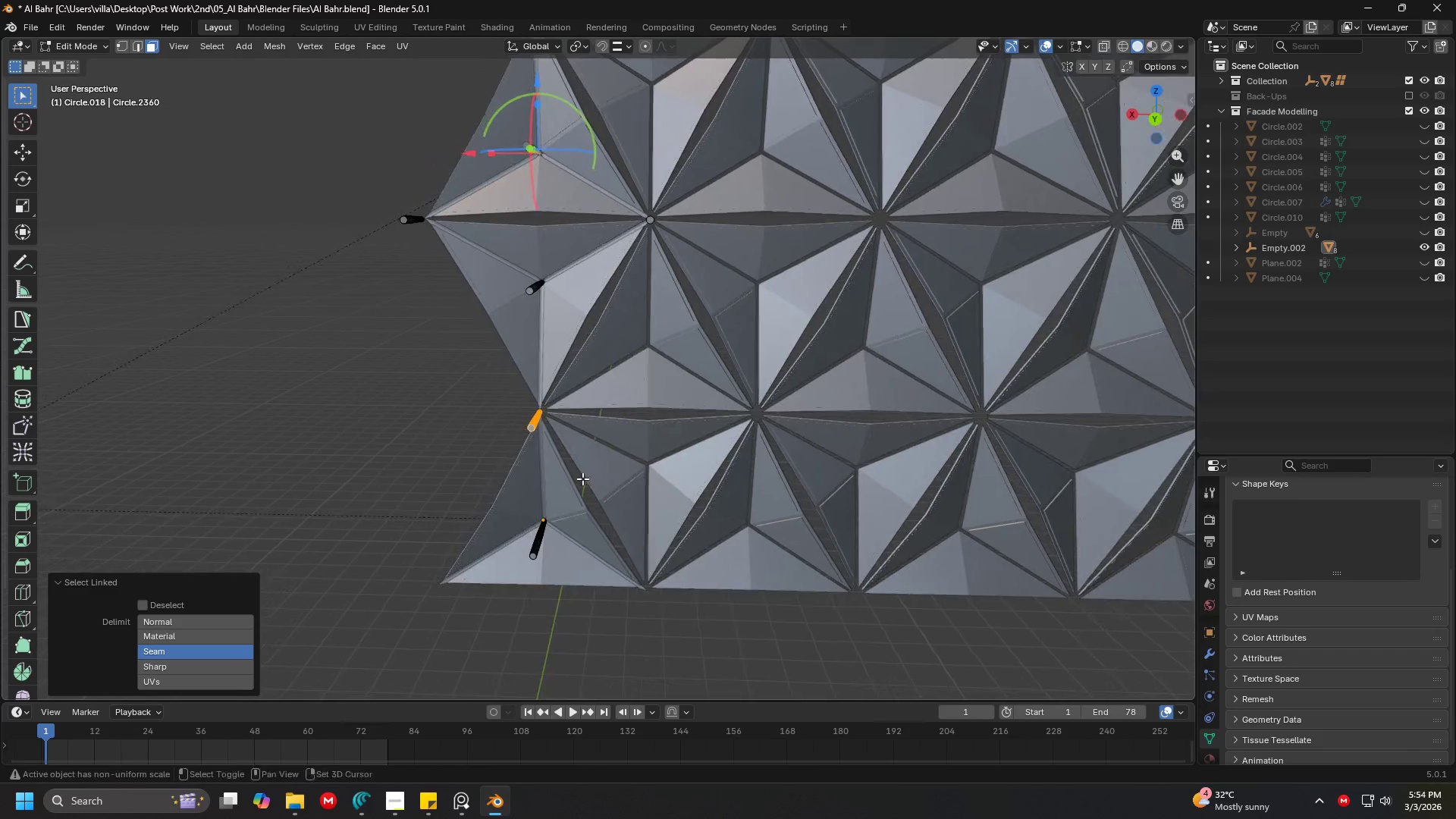 
hold_key(key=ShiftLeft, duration=1.5)
 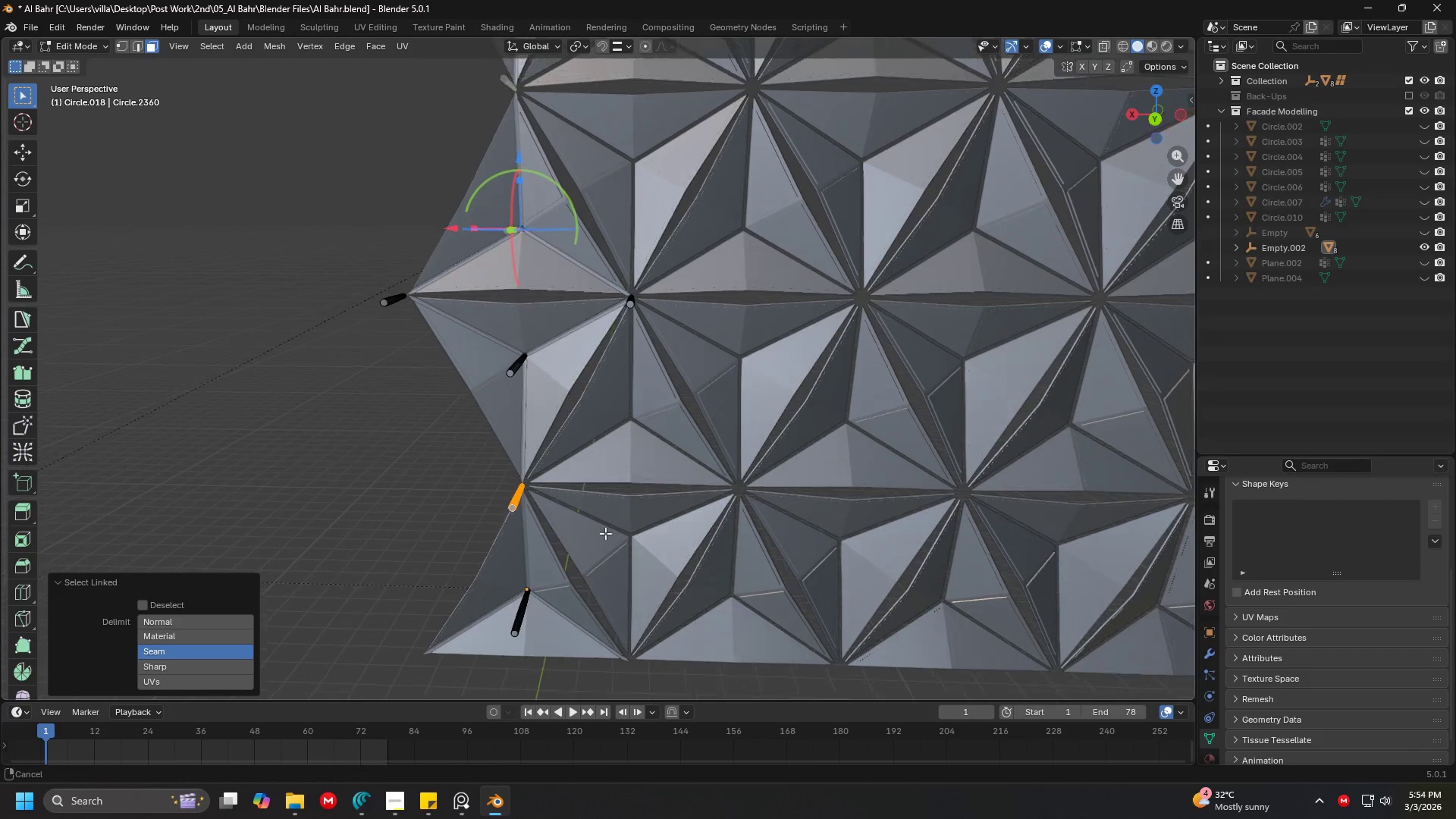 
hold_key(key=ShiftLeft, duration=0.97)
 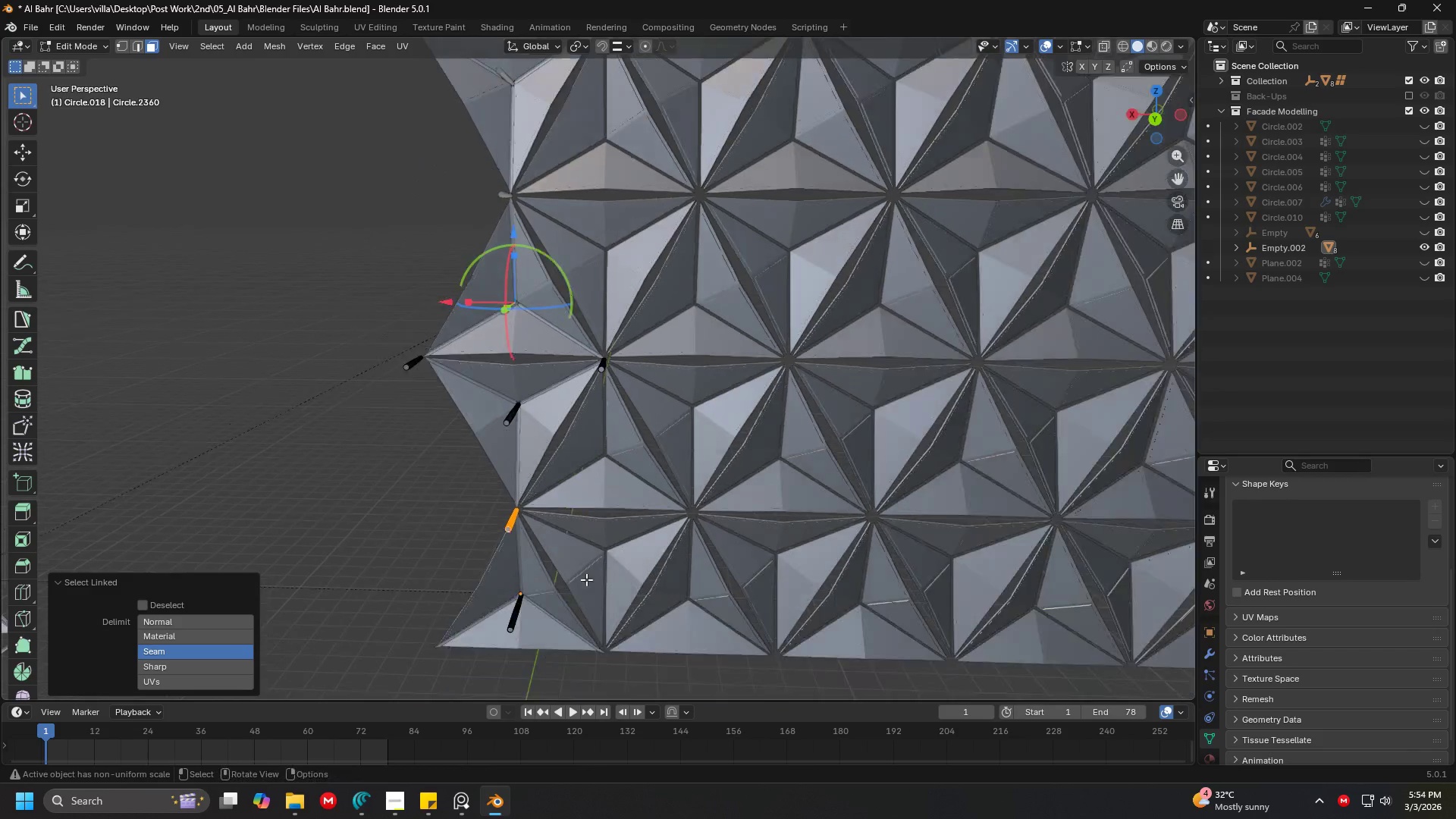 
scroll: coordinate [586, 579], scroll_direction: down, amount: 2.0
 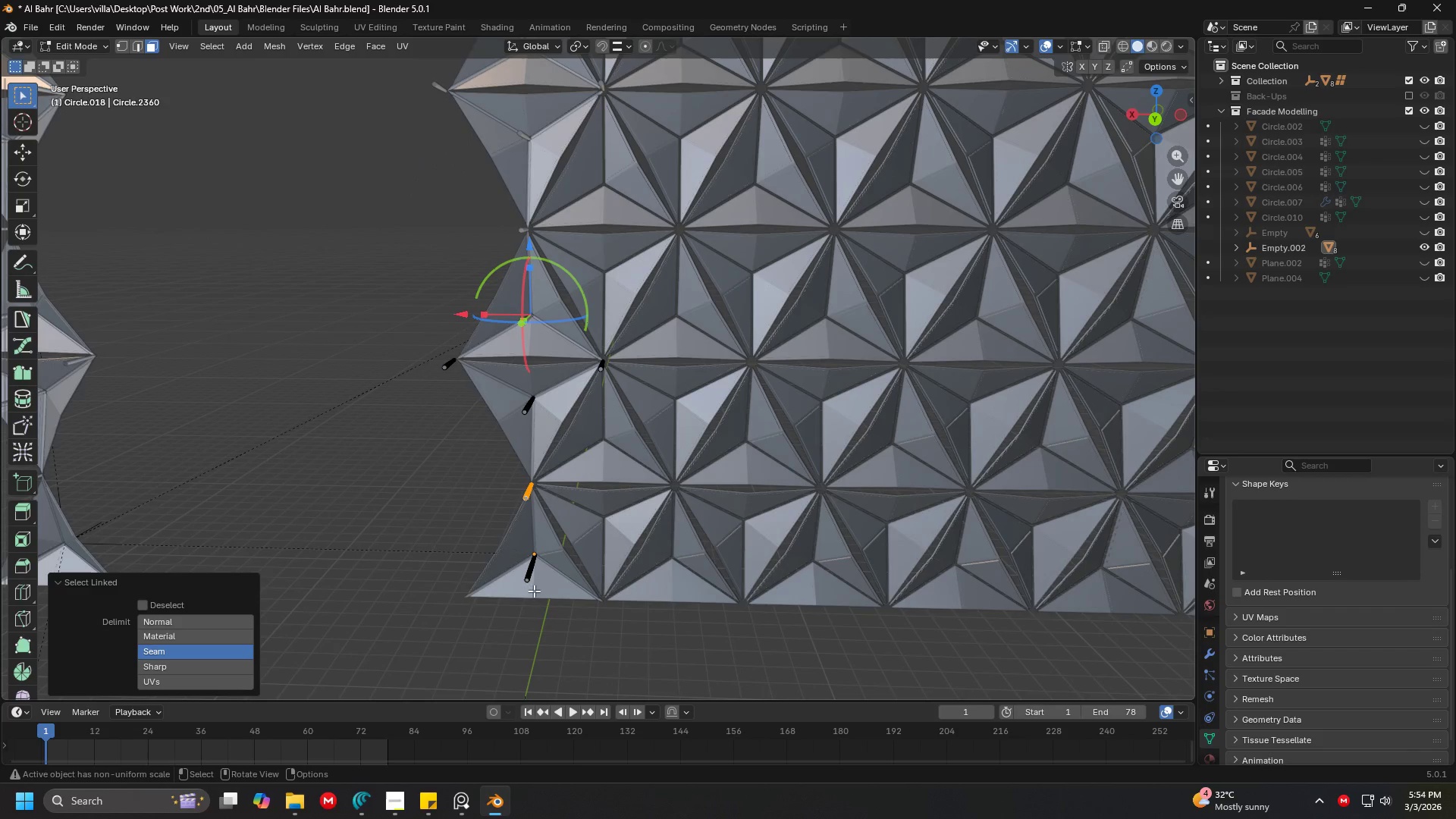 
type(aD)
 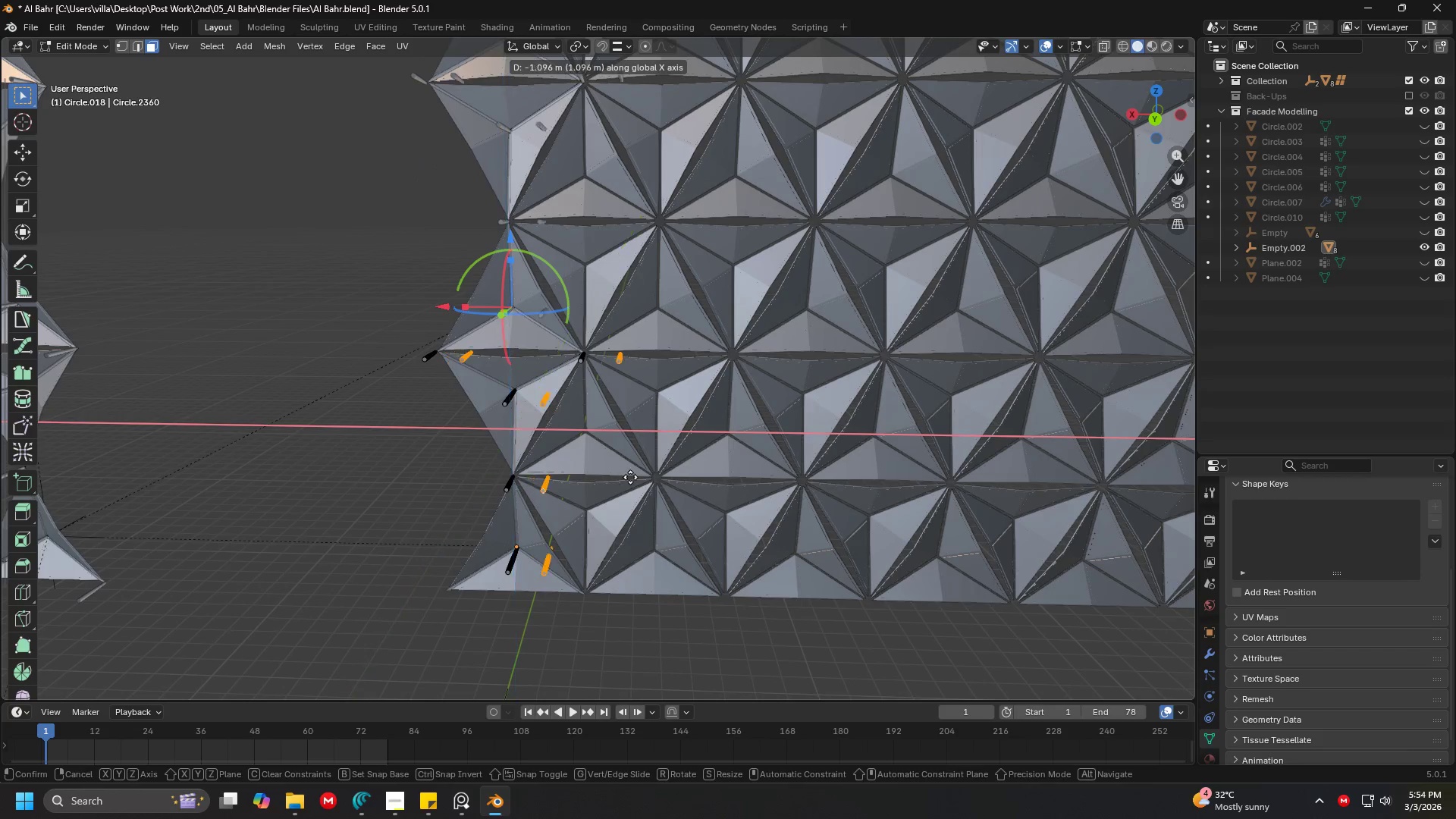 
wait(33.67)
 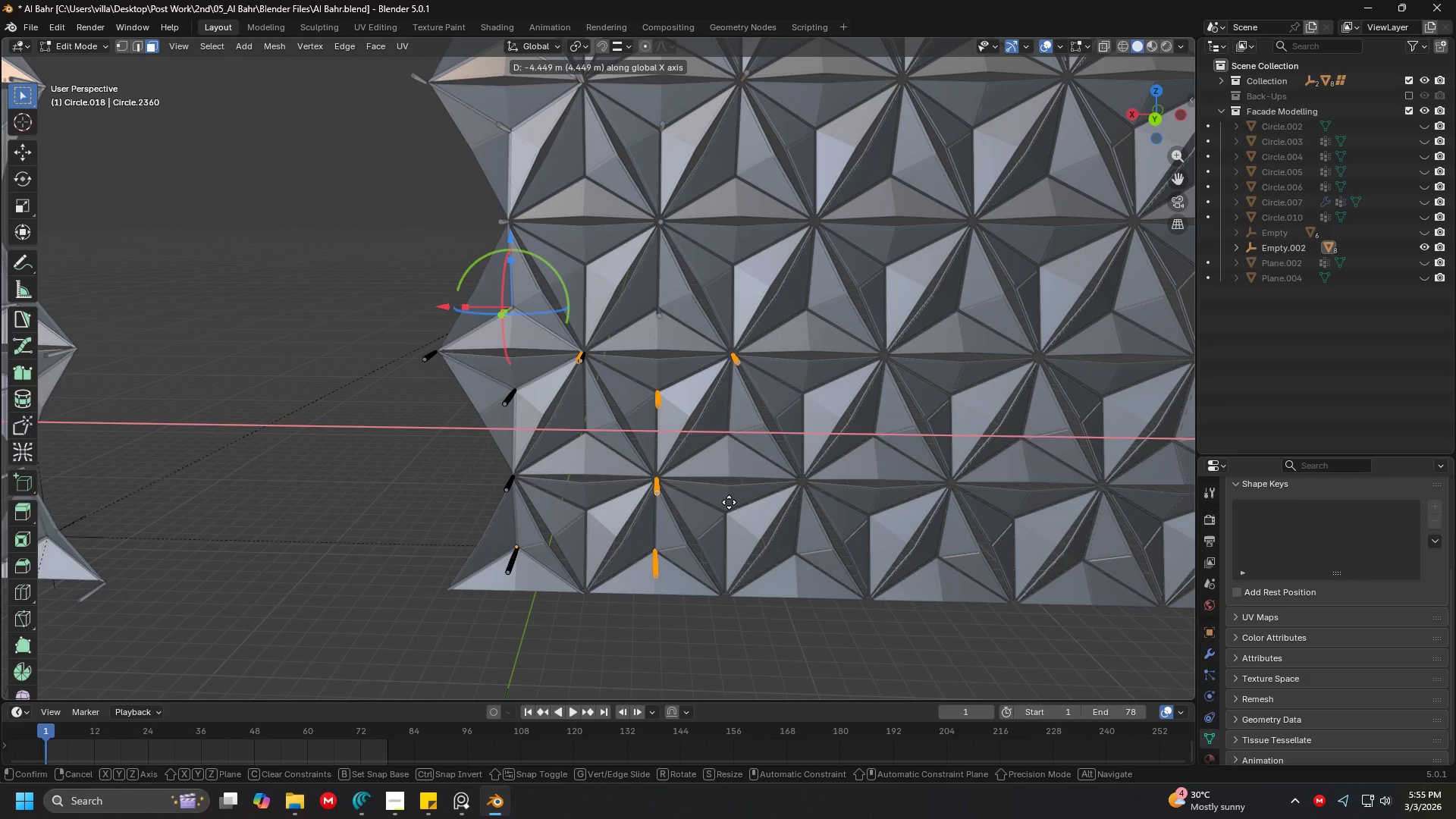 
key(Escape)
 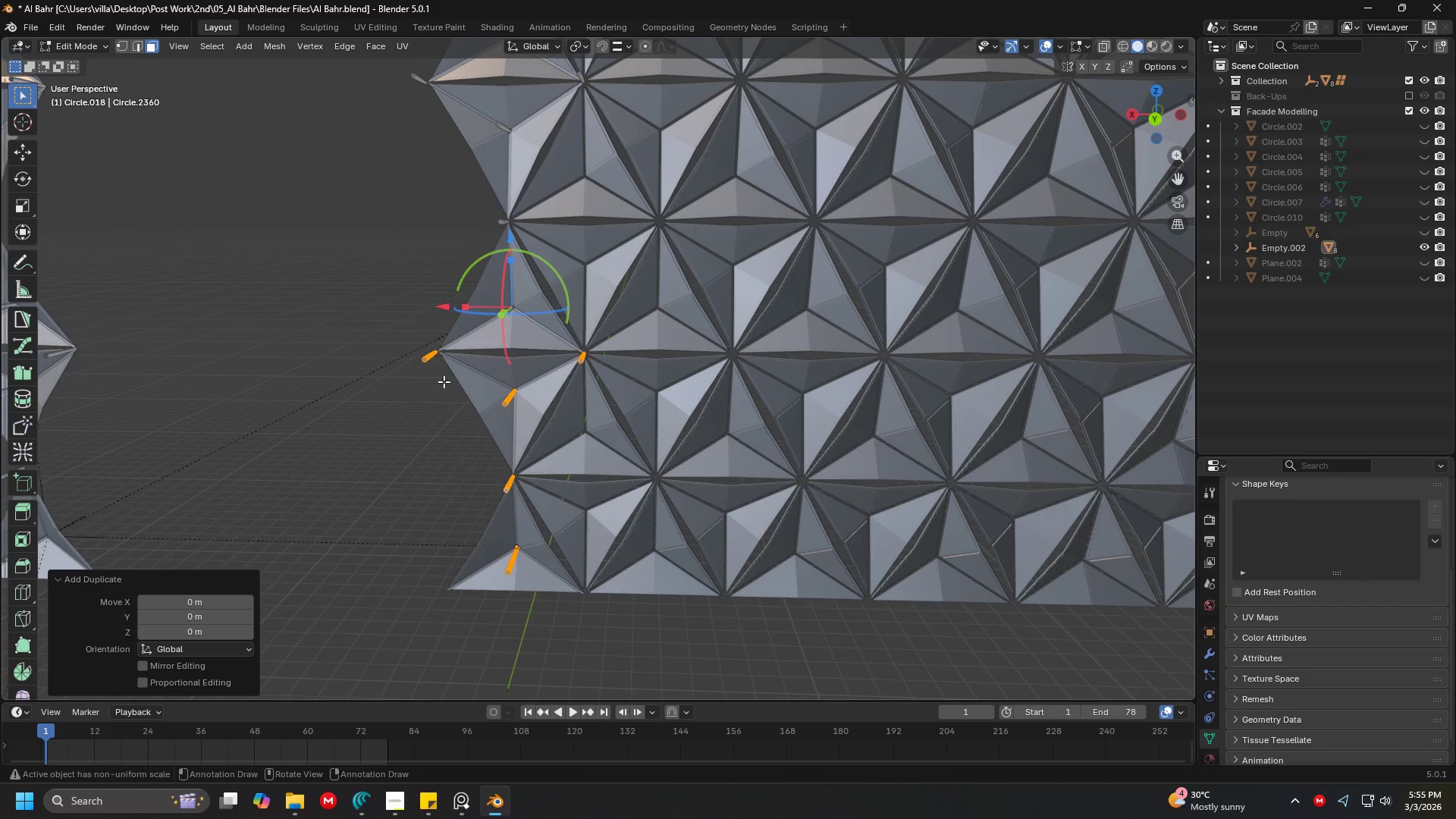 
key(Control+ControlLeft)
 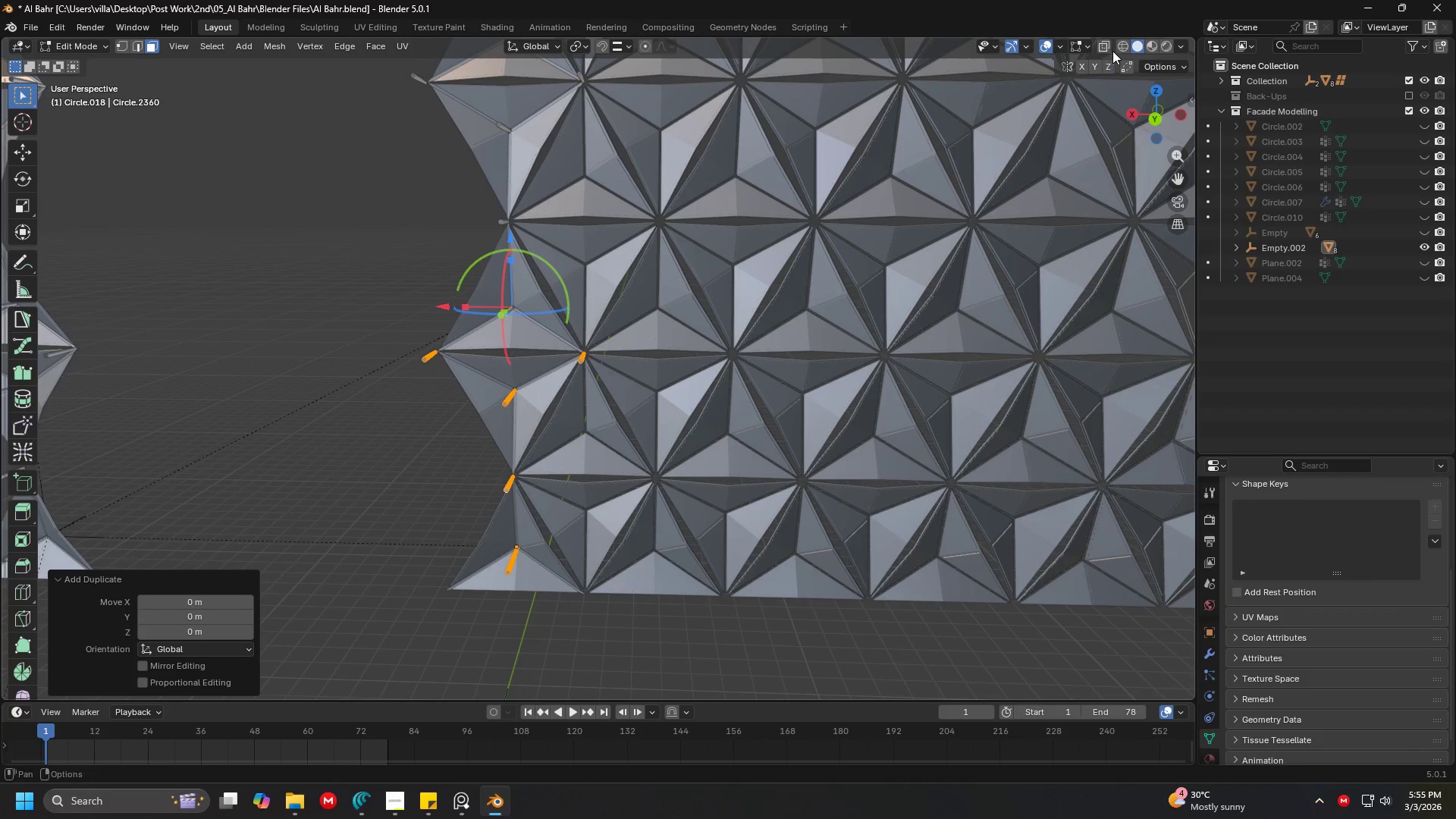 
left_click([1105, 46])
 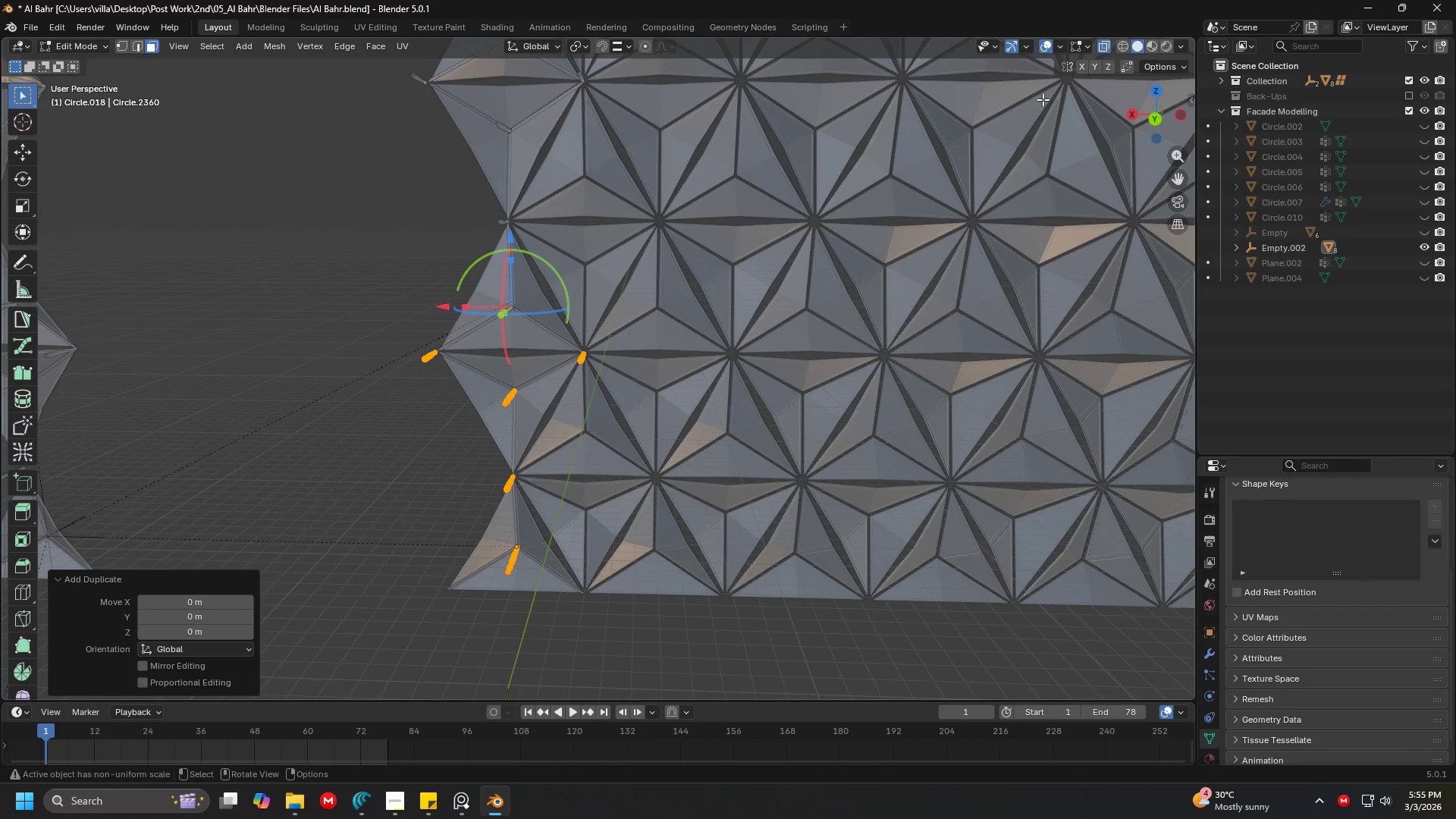 
hold_key(key=ControlLeft, duration=0.84)
left_click_drag(start_coordinate=[444, 385], to_coordinate=[336, 265])
 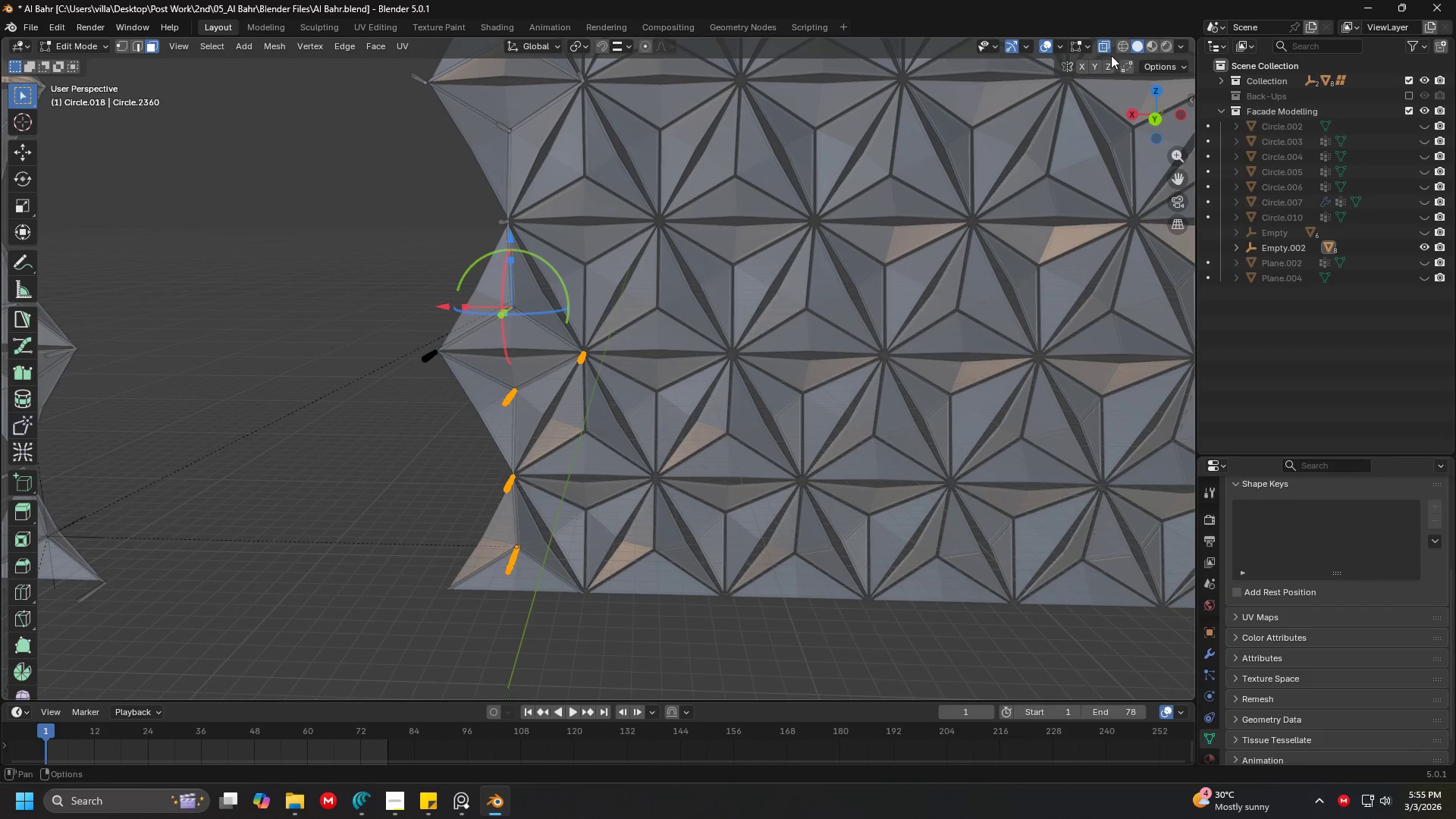 
left_click([1106, 40])
 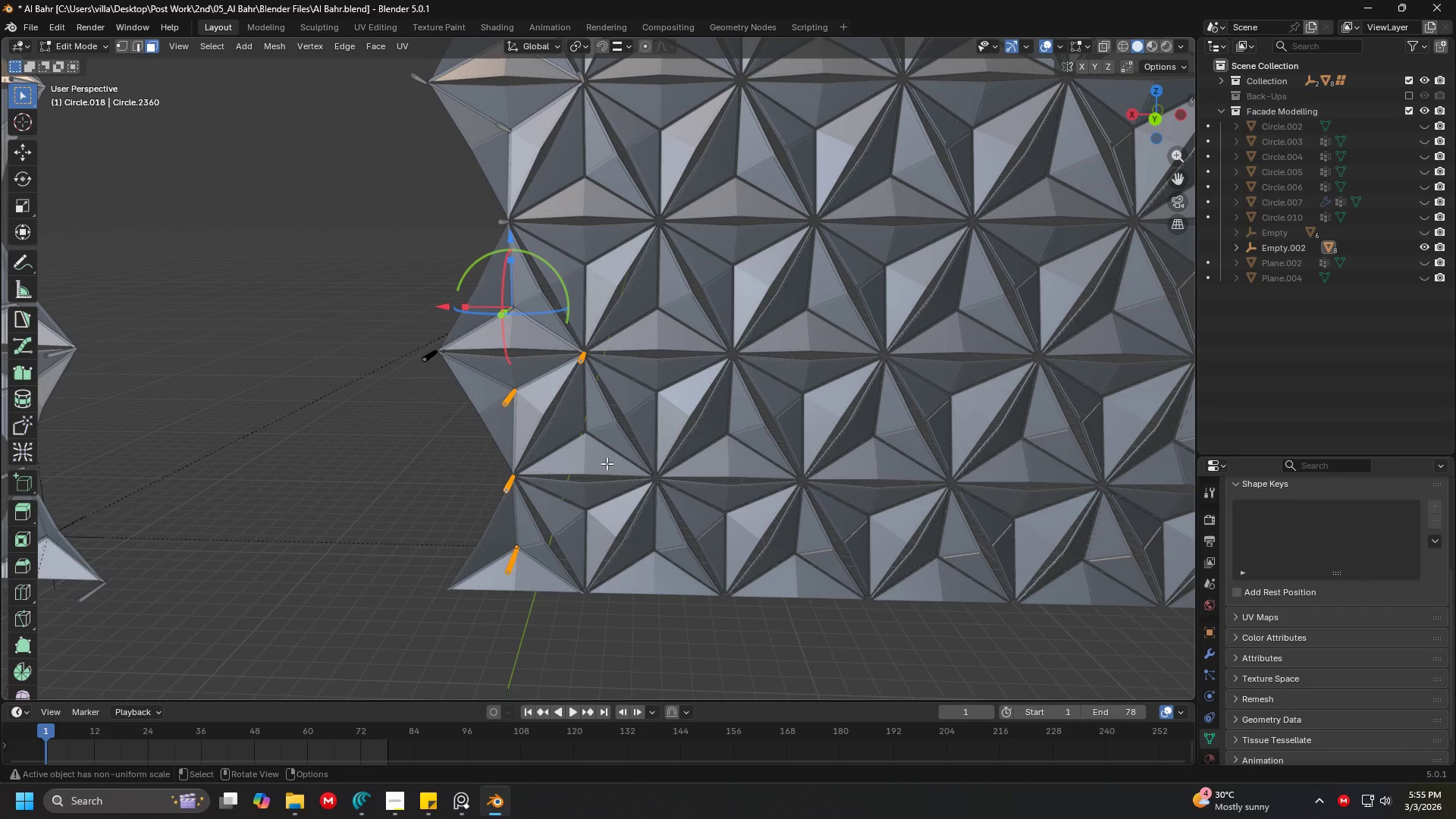 
key(Shift+ShiftLeft)
 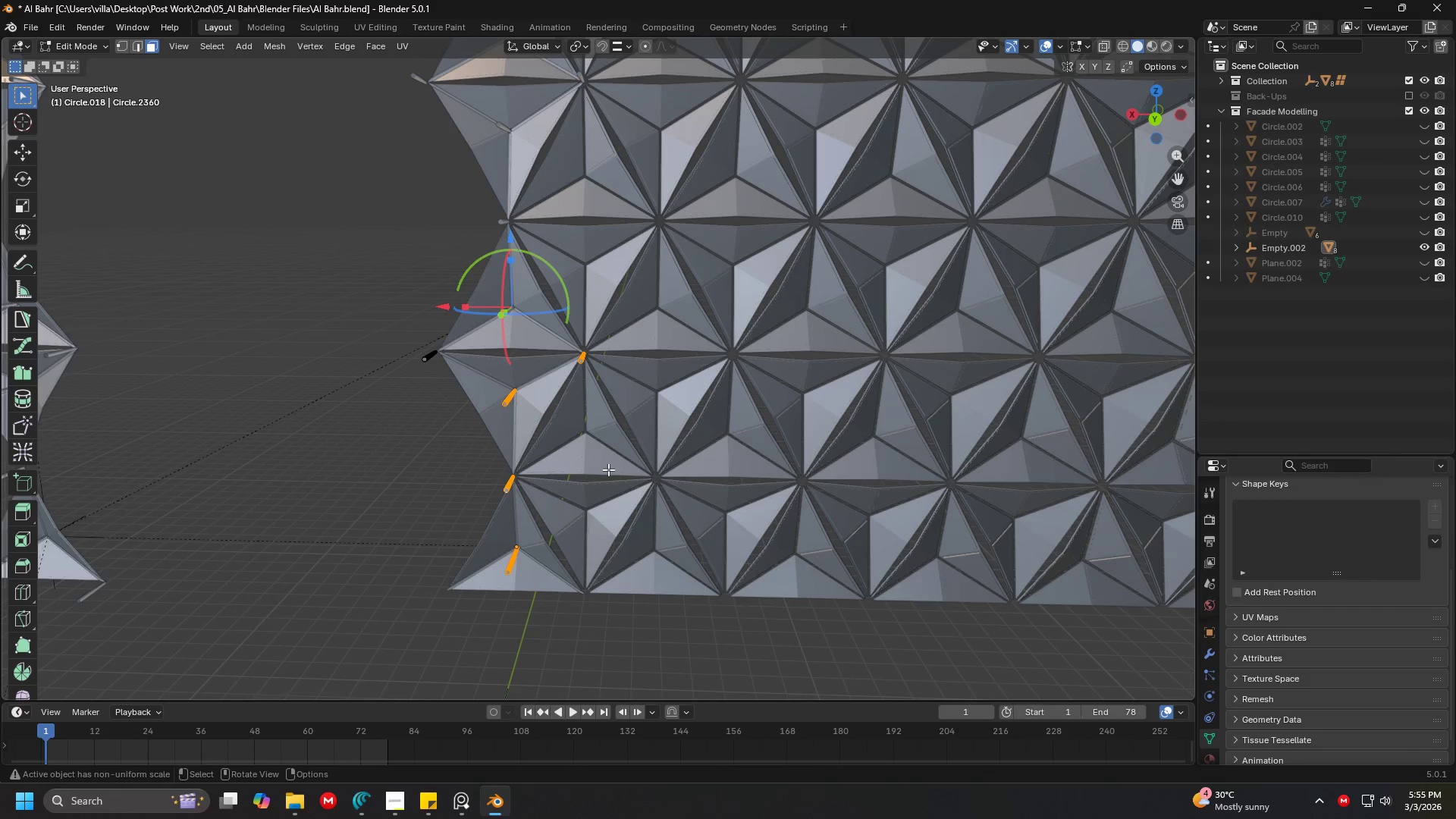 
key(G)
 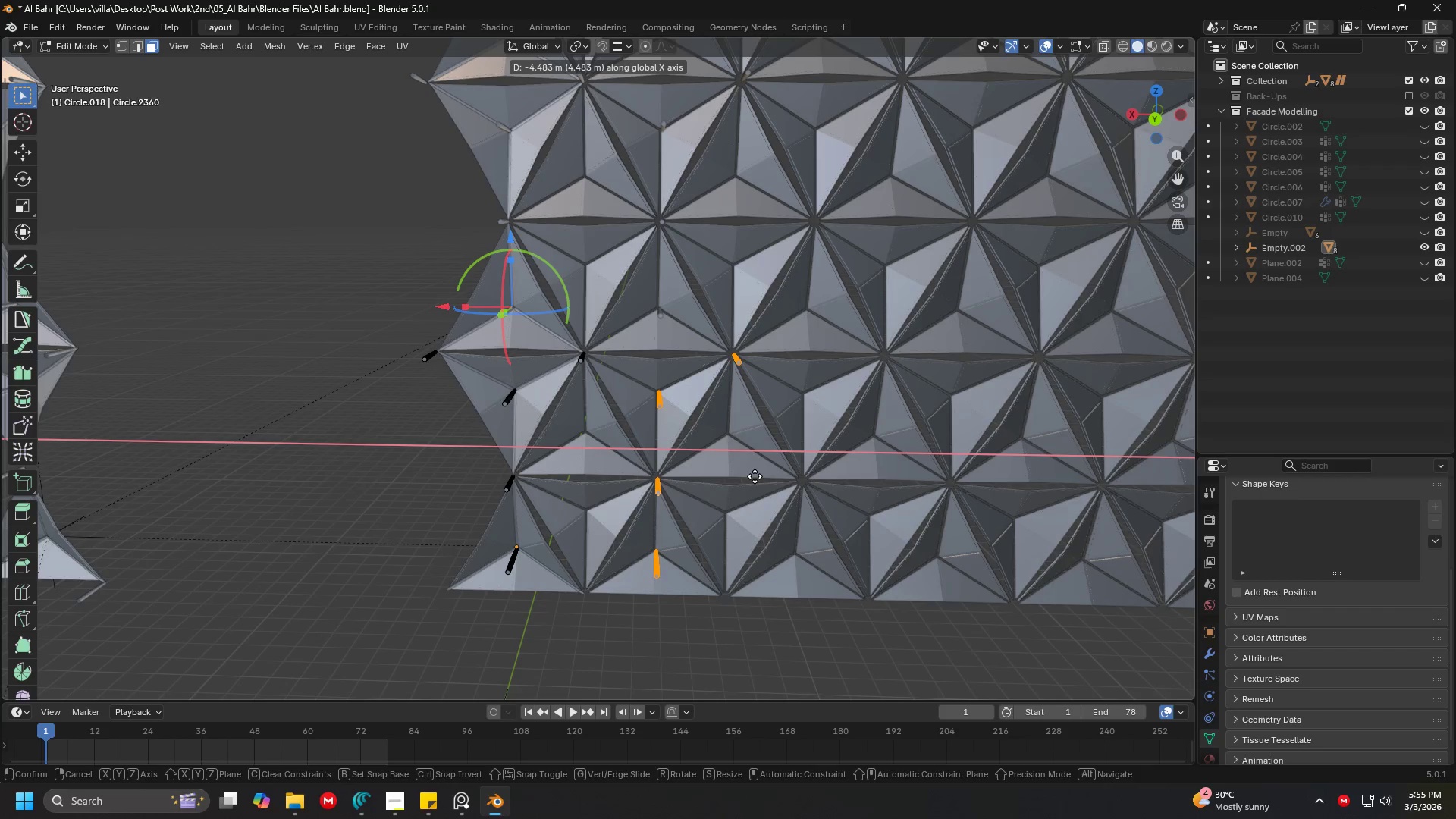 
left_click([752, 476])
 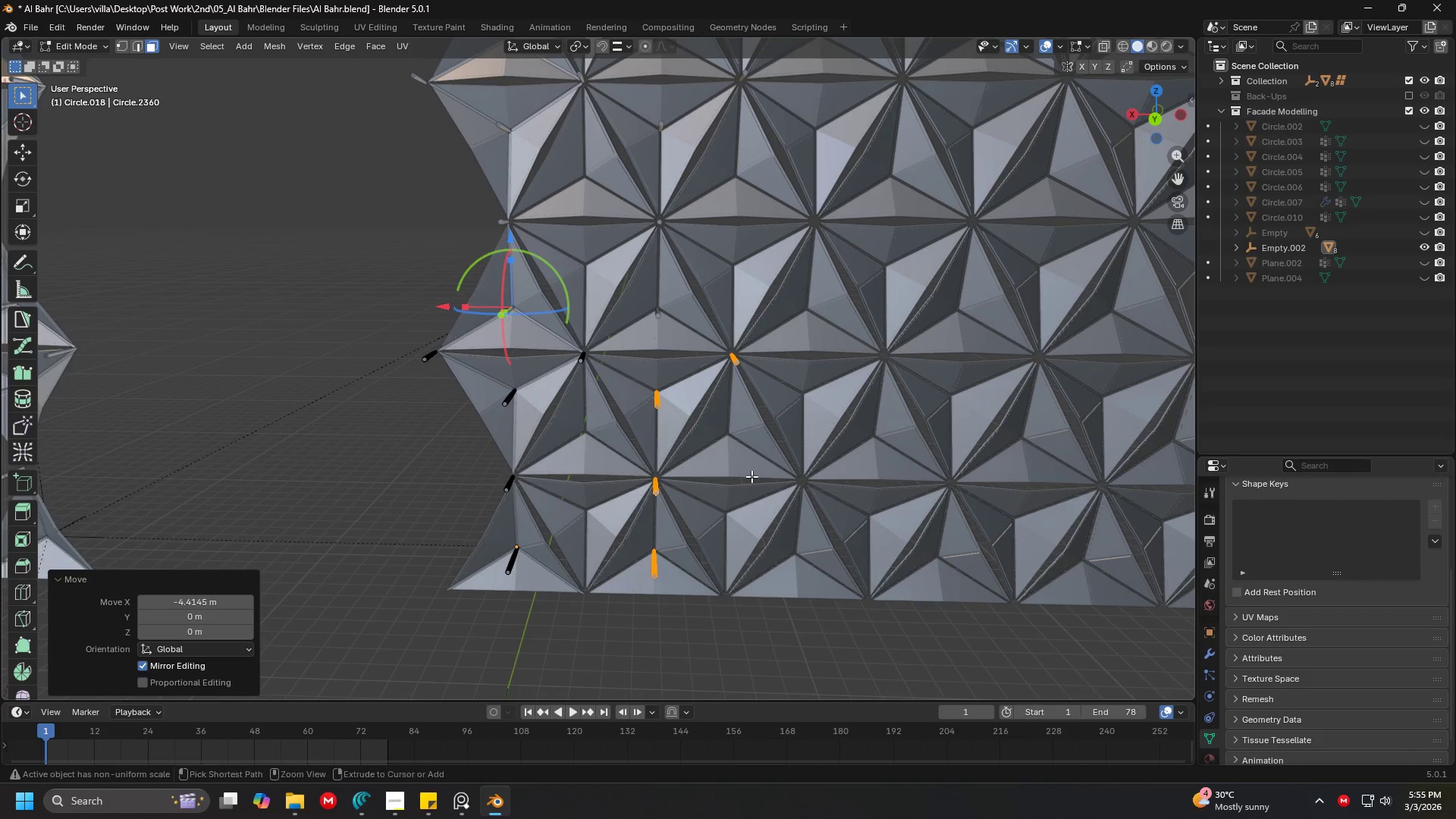 
key(Control+Z)
 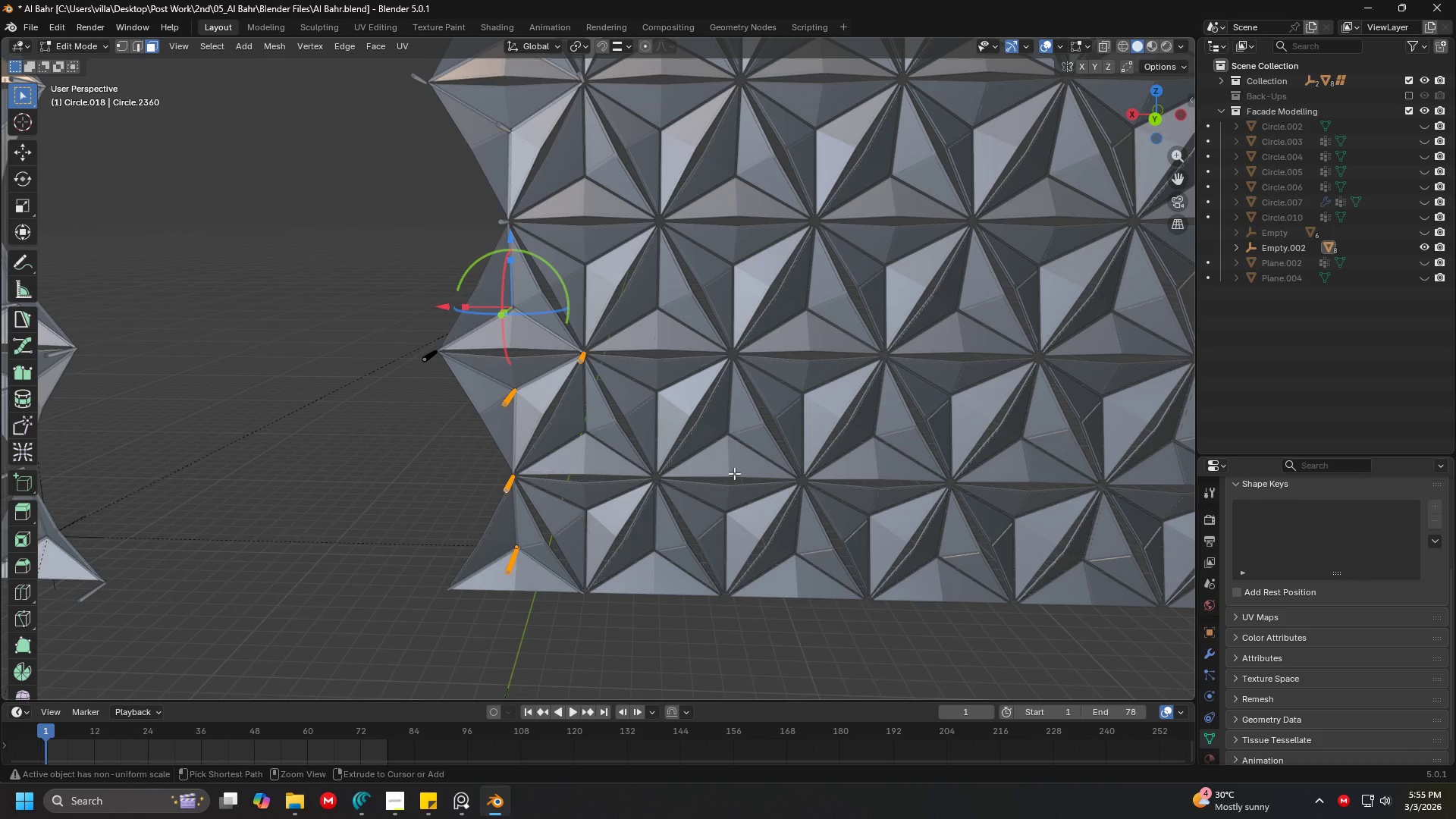 
key(Control+Z)
 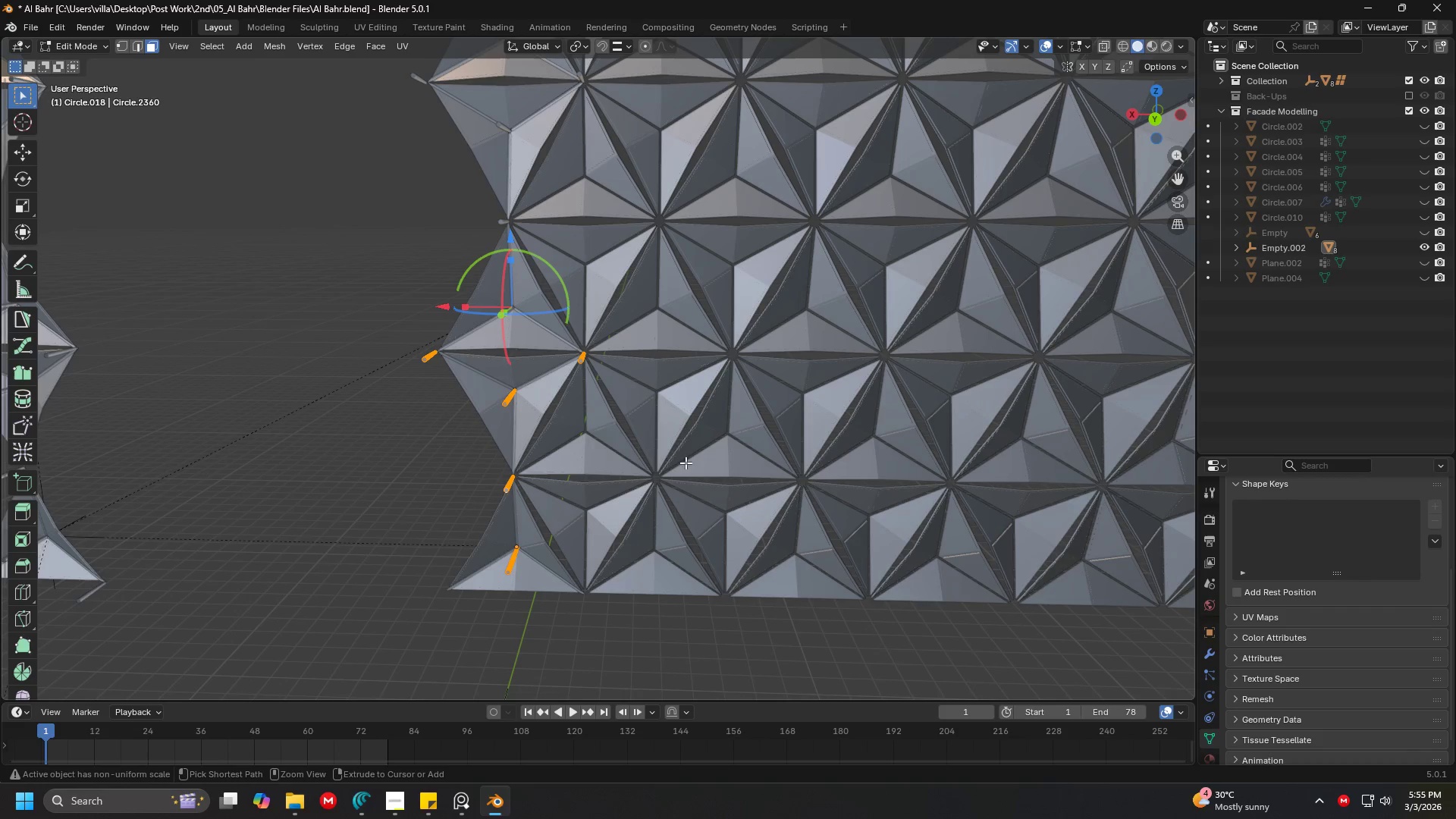 
key(Control+Z)
 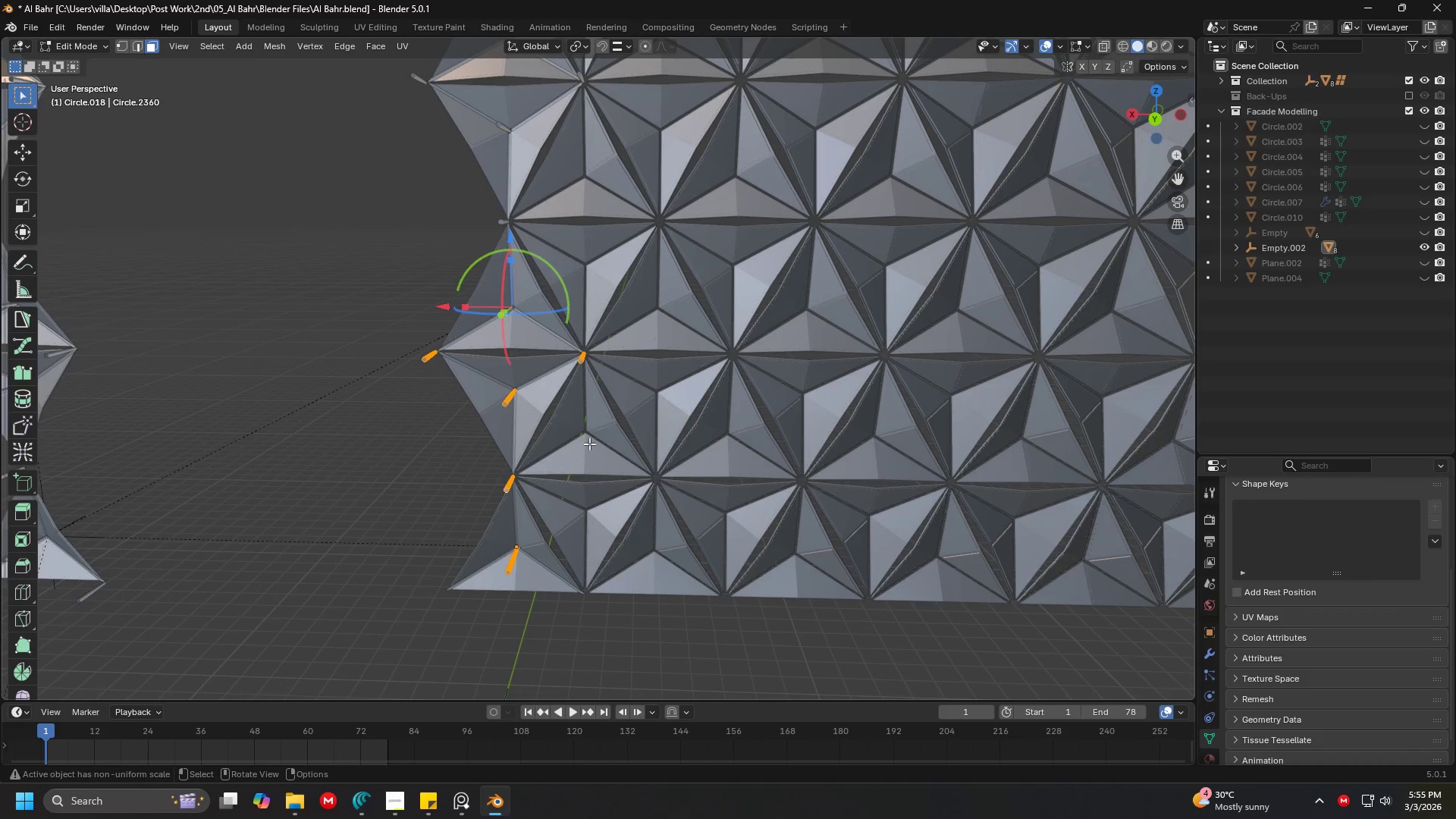 
key(G)
 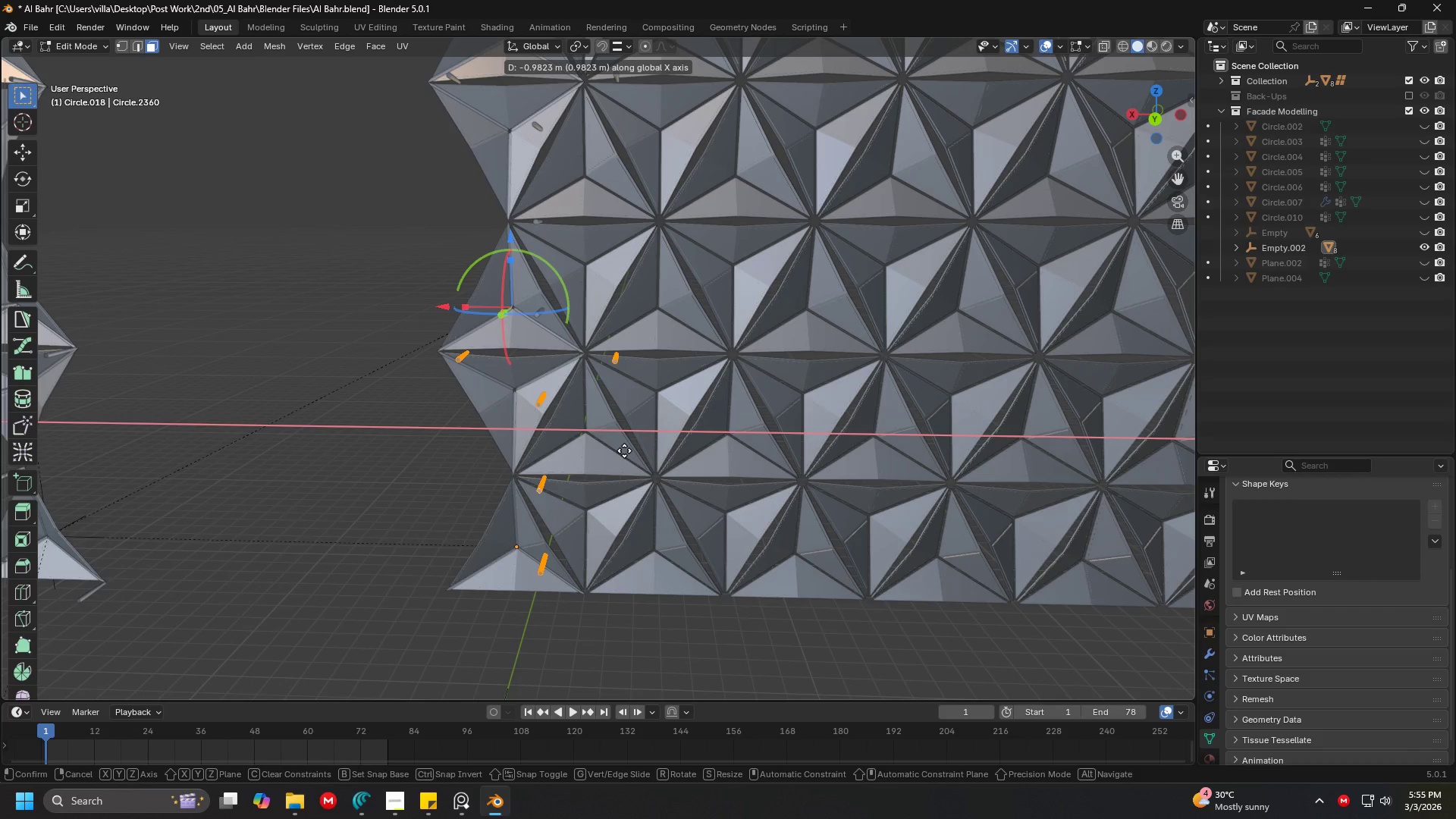 
key(Escape)
 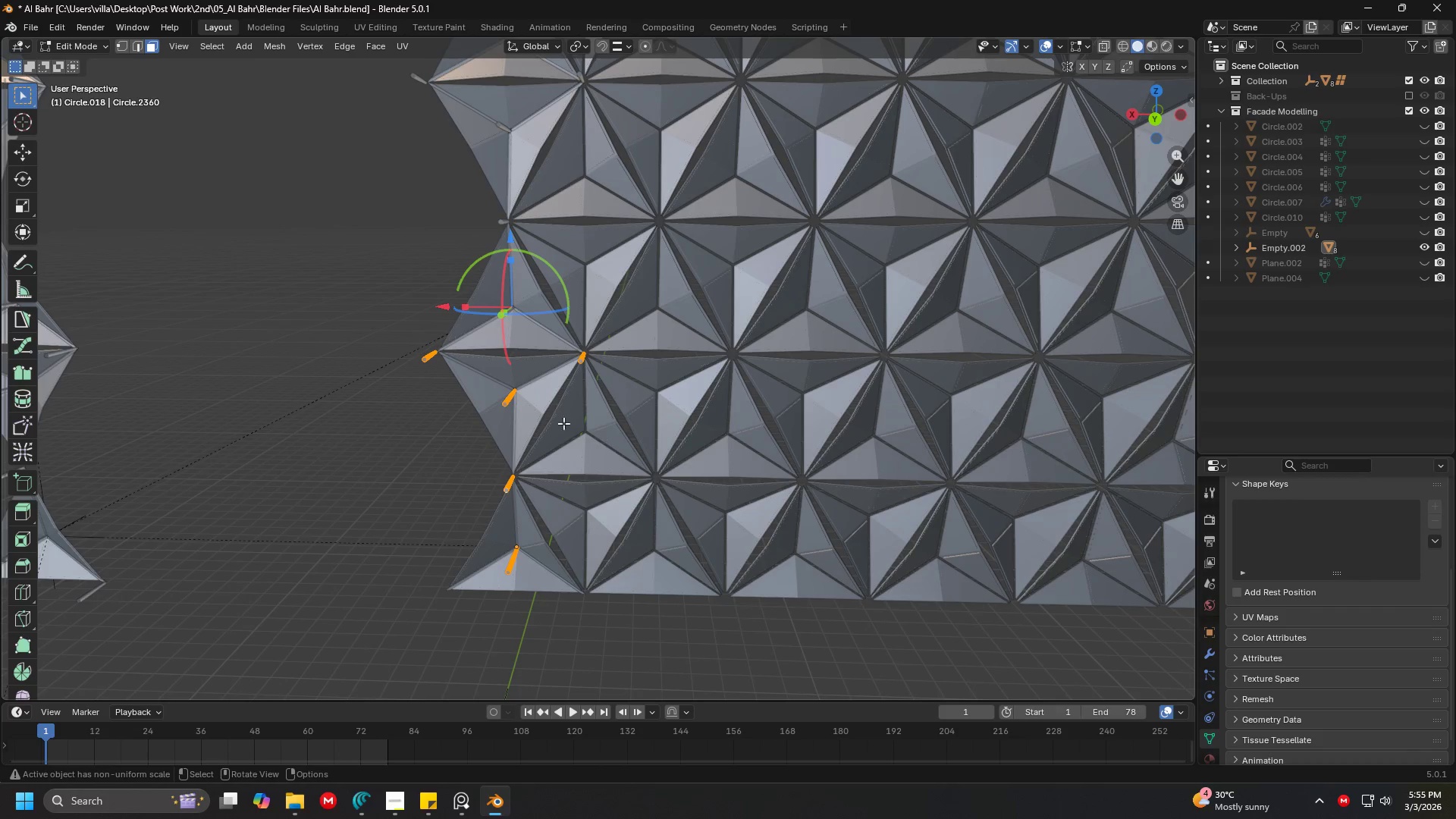 
hold_key(key=ControlLeft, duration=0.83)
left_click_drag(start_coordinate=[451, 391], to_coordinate=[296, 285])
 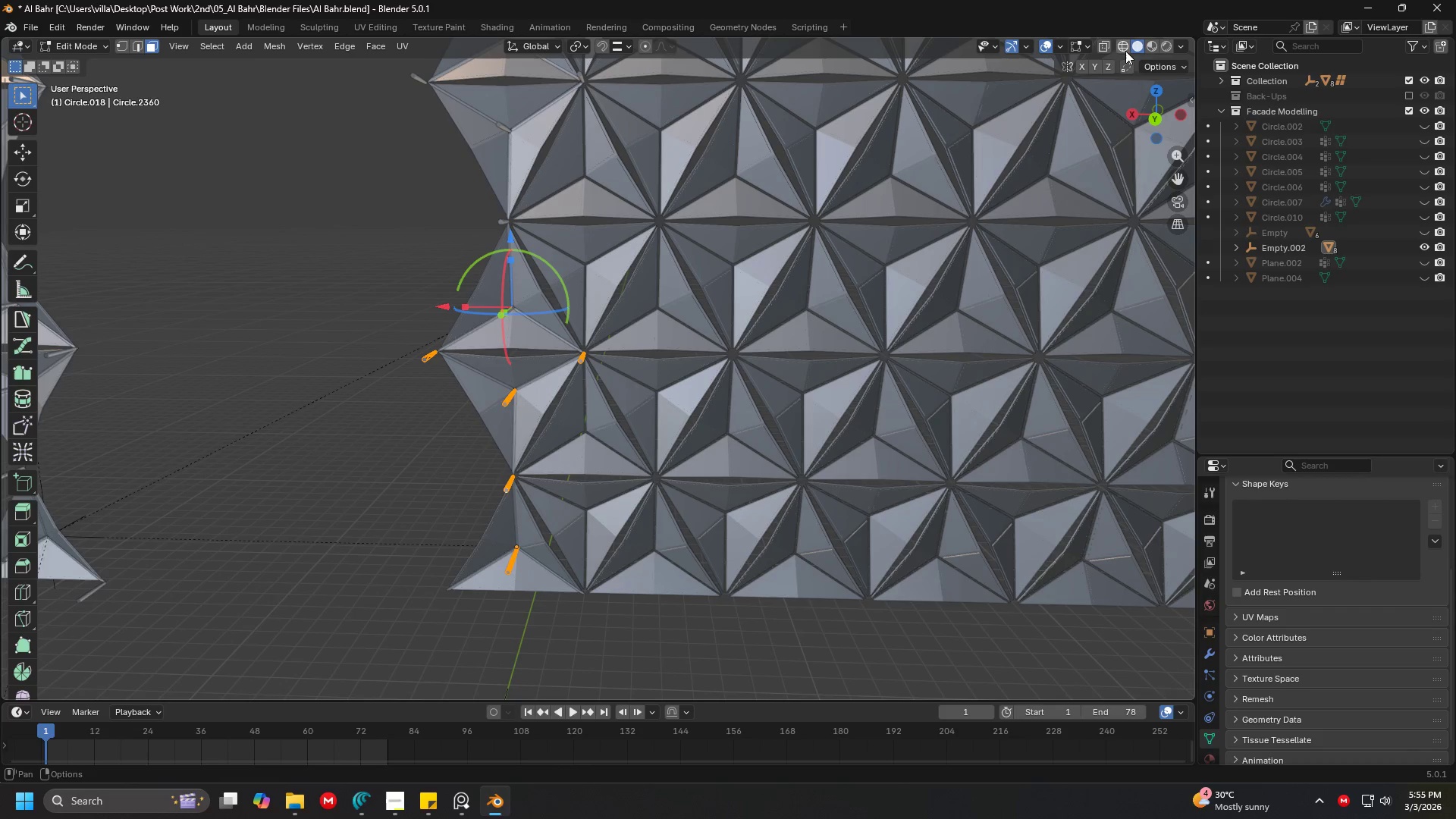 
left_click([1098, 42])
 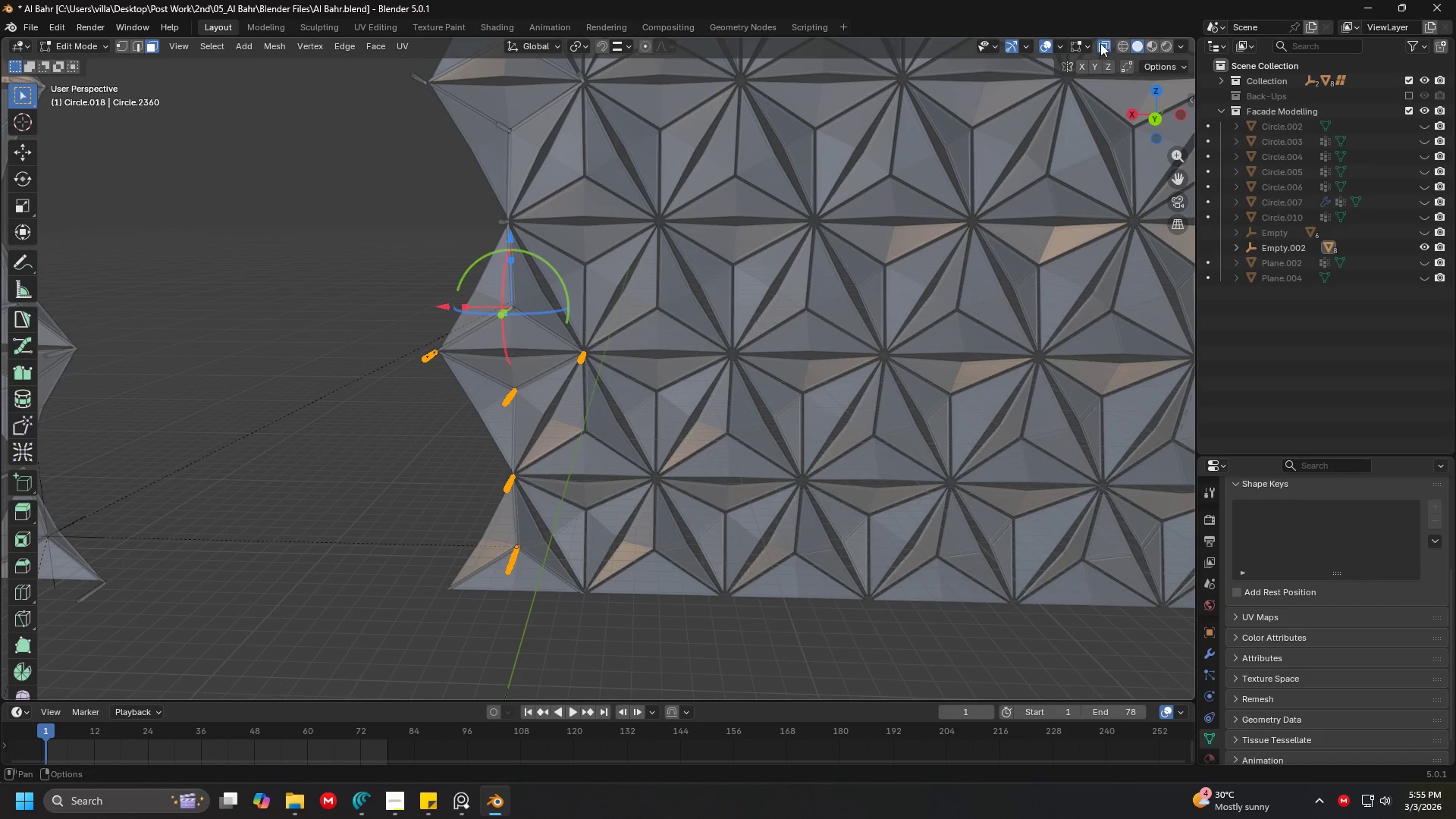 
hold_key(key=ControlLeft, duration=0.78)
left_click_drag(start_coordinate=[457, 400], to_coordinate=[328, 286])
 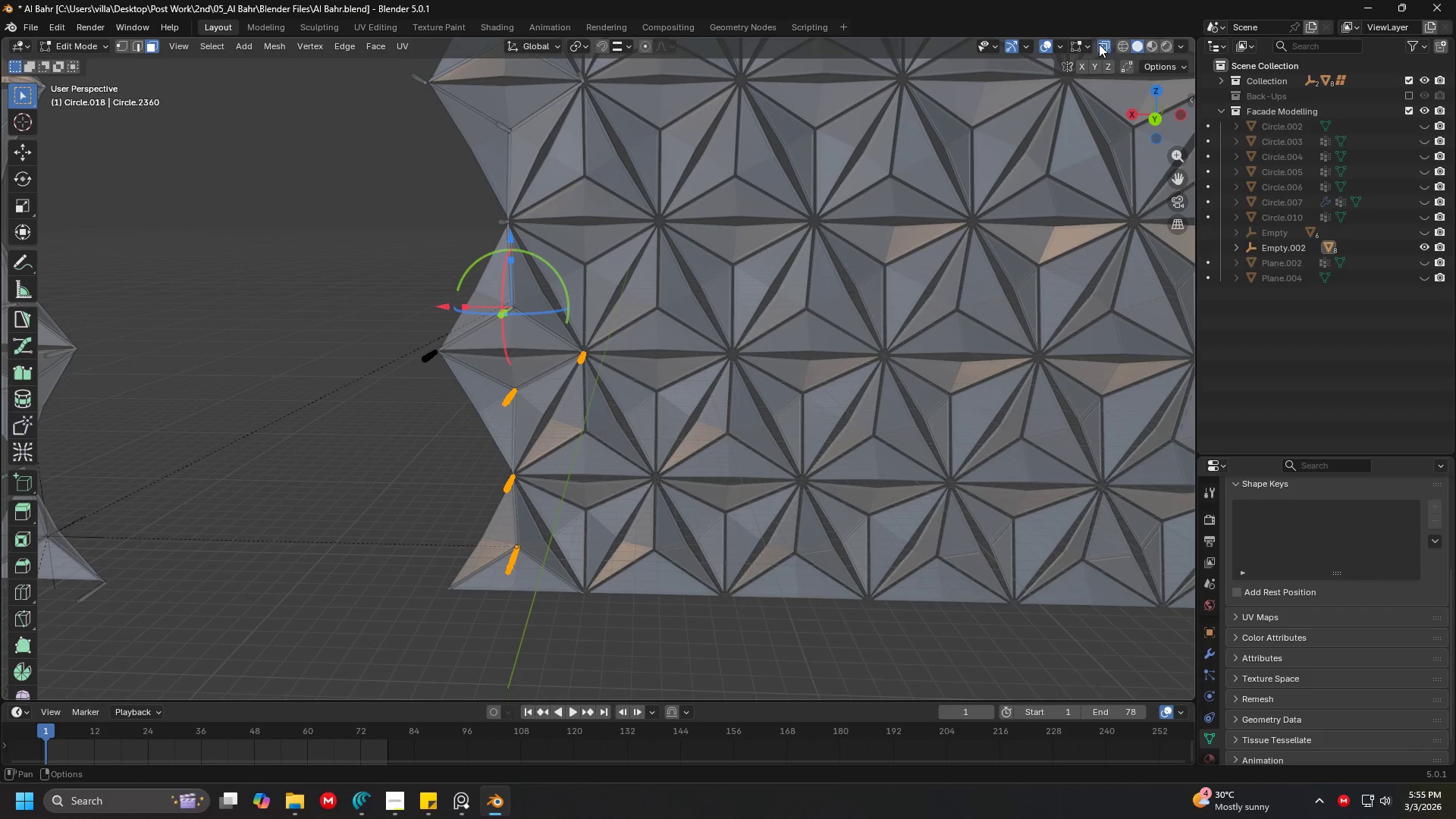 
left_click([1102, 45])
 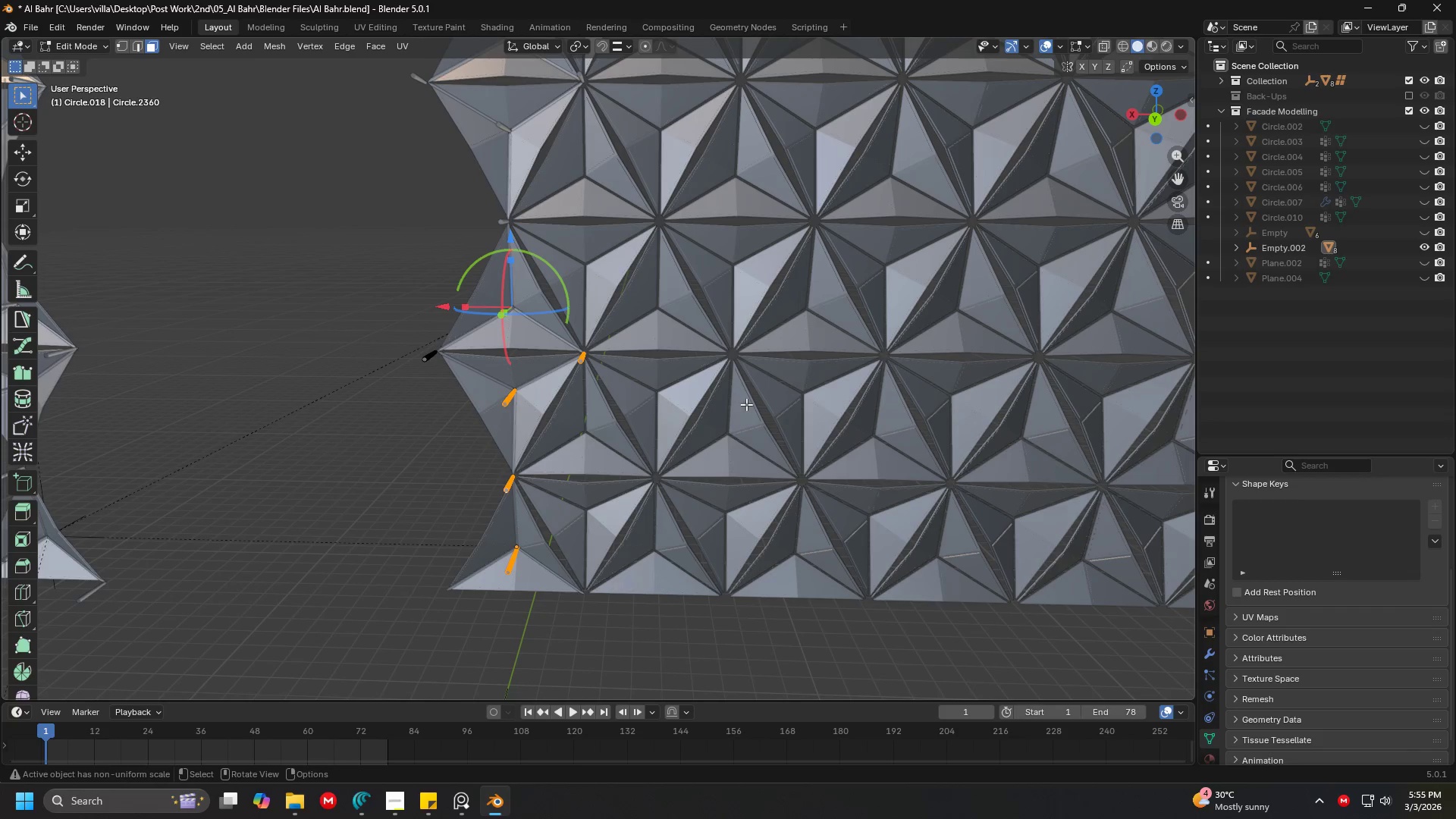 
hold_key(key=ShiftLeft, duration=0.64)
 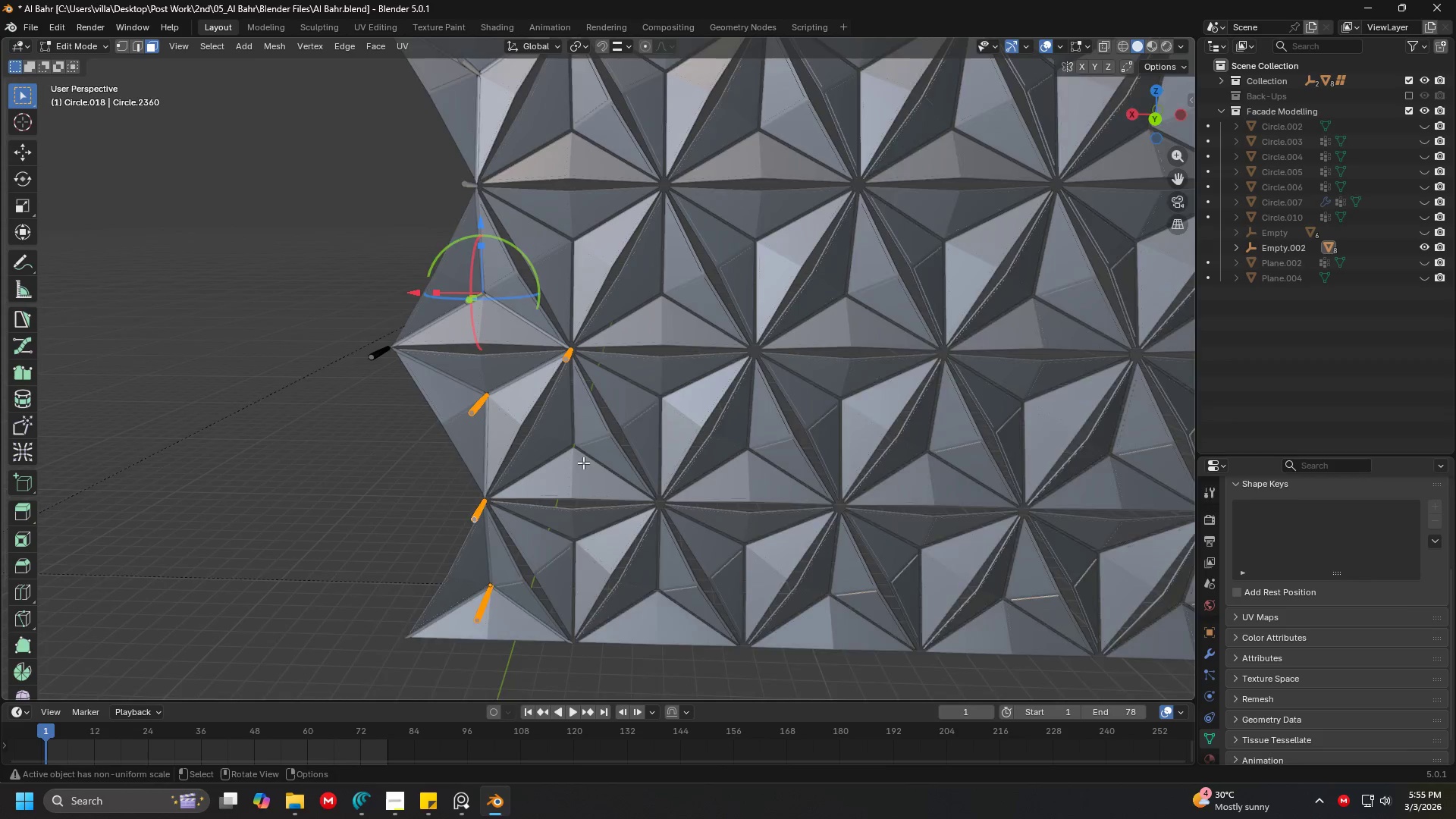 
key(Shift+ShiftLeft)
 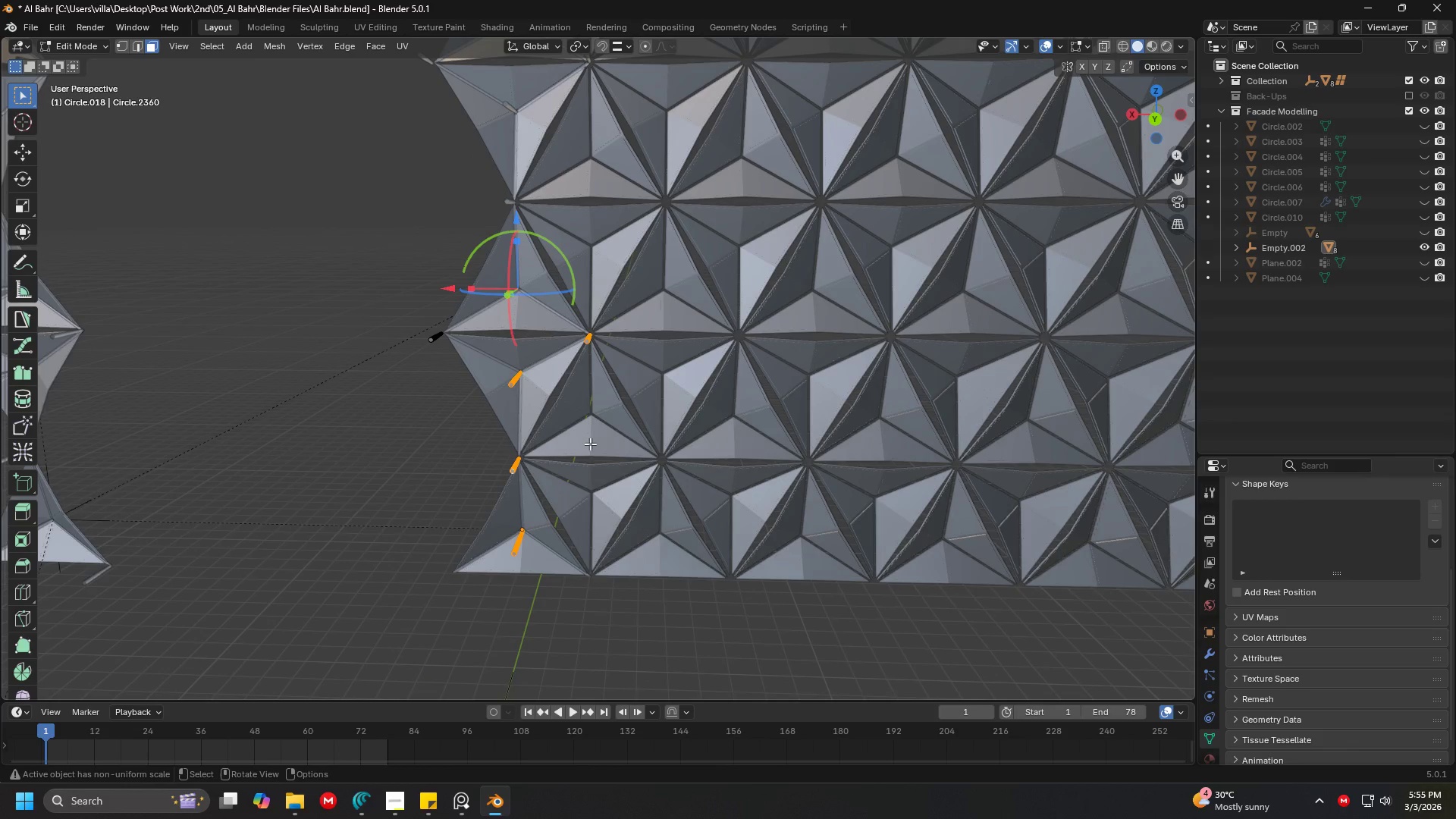 
key(G)
 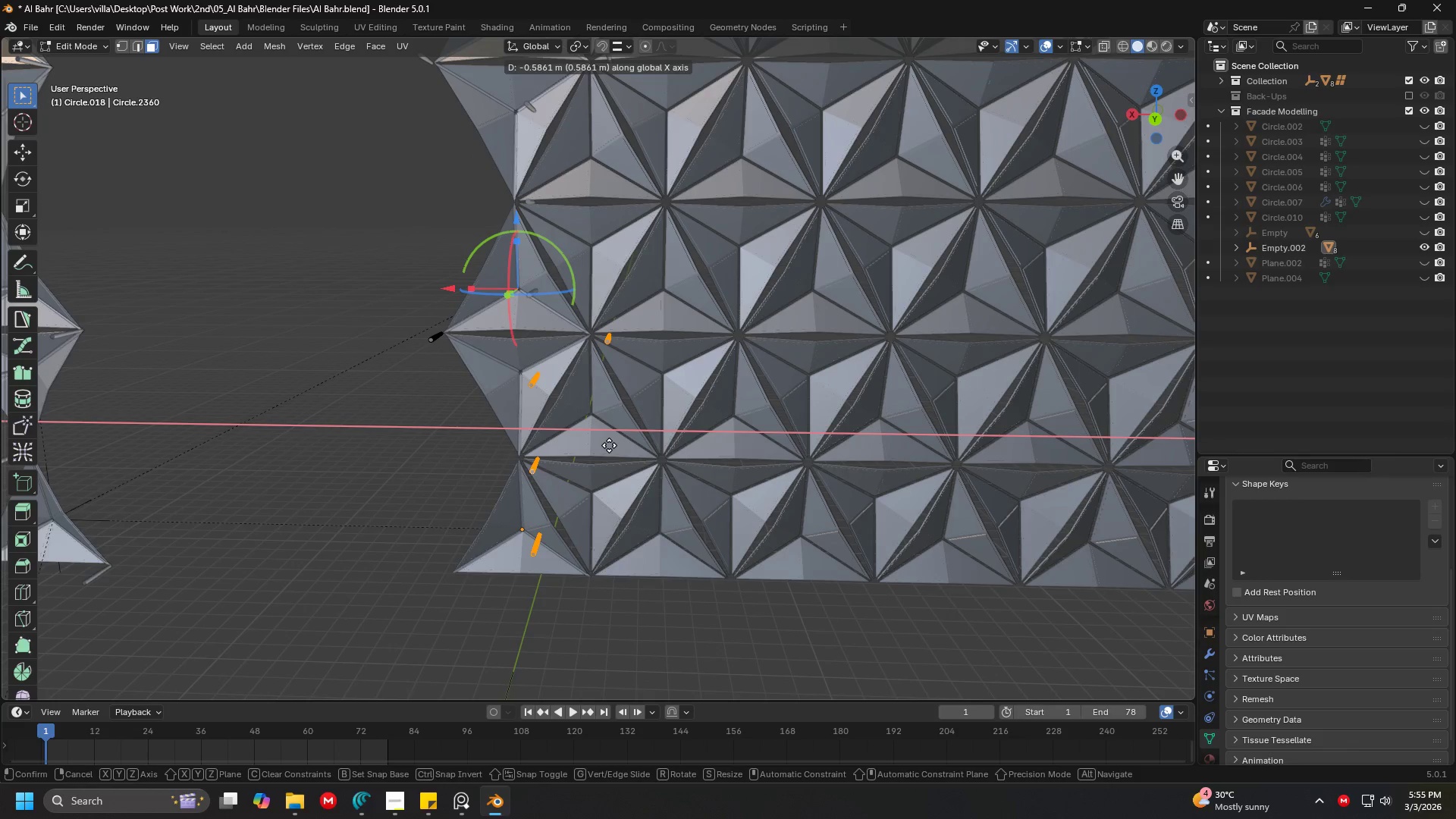 
scroll: coordinate [590, 444], scroll_direction: up, amount: 1.0
 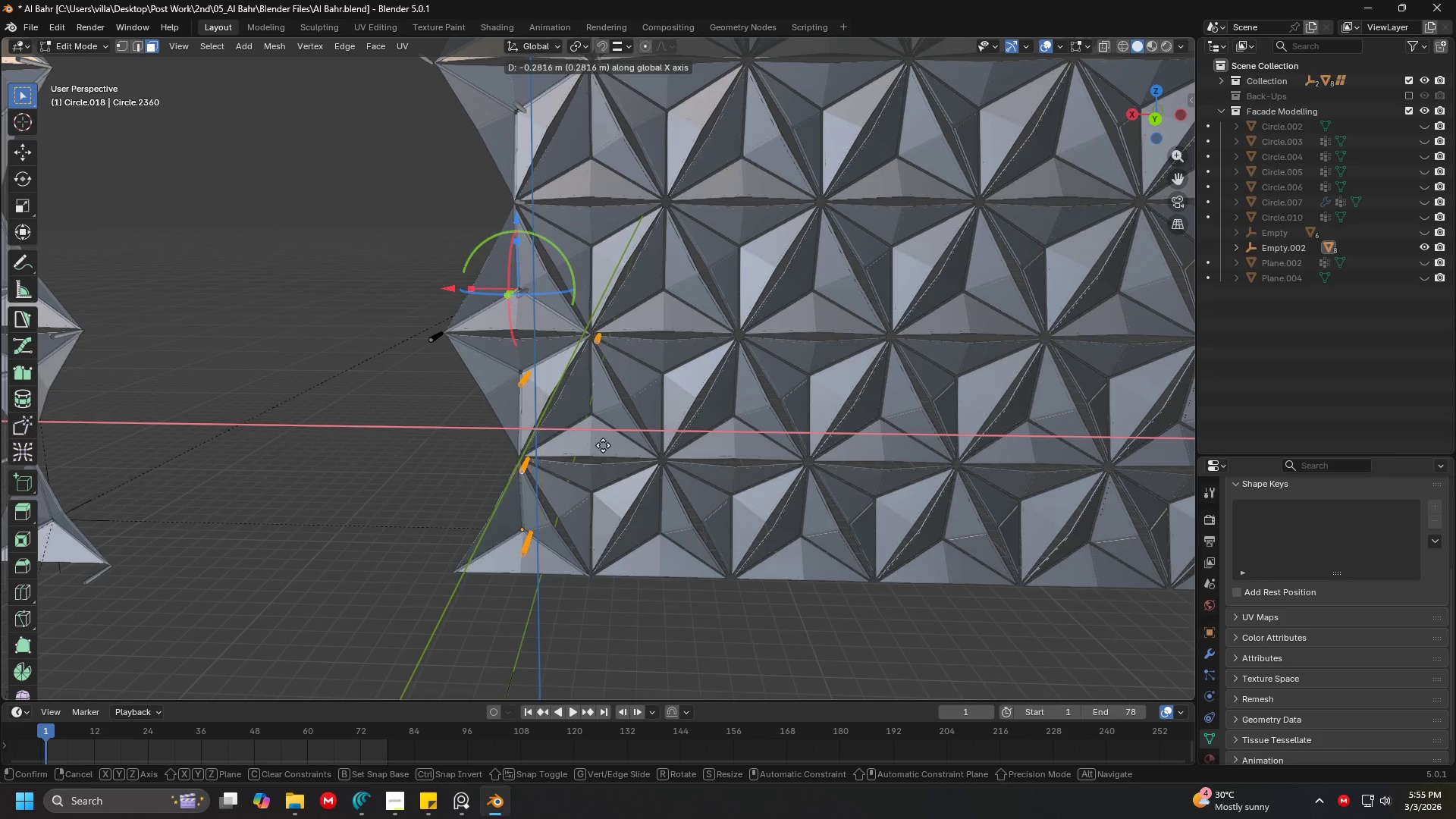 
key(Escape)
 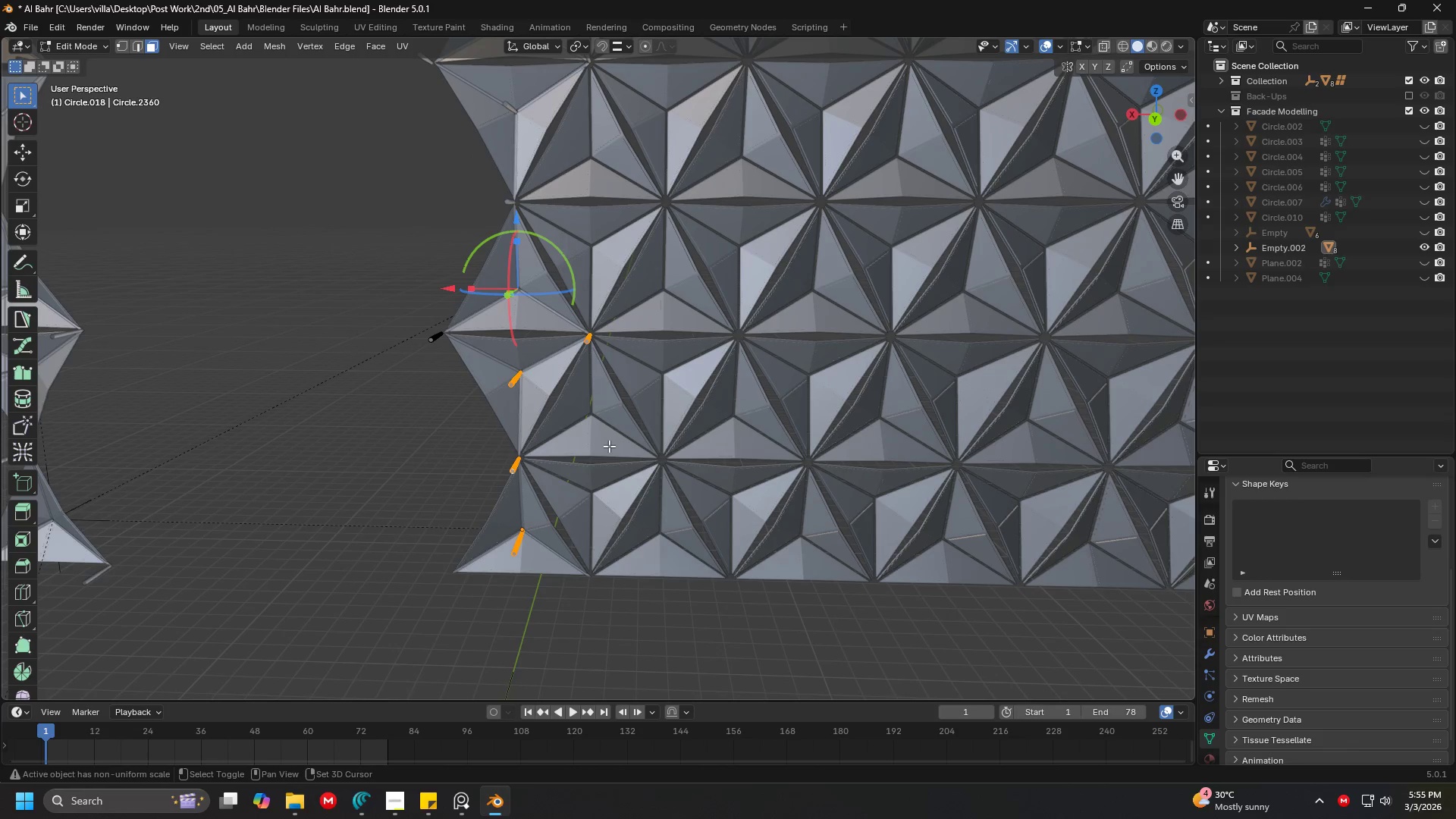 
key(Shift+D)
 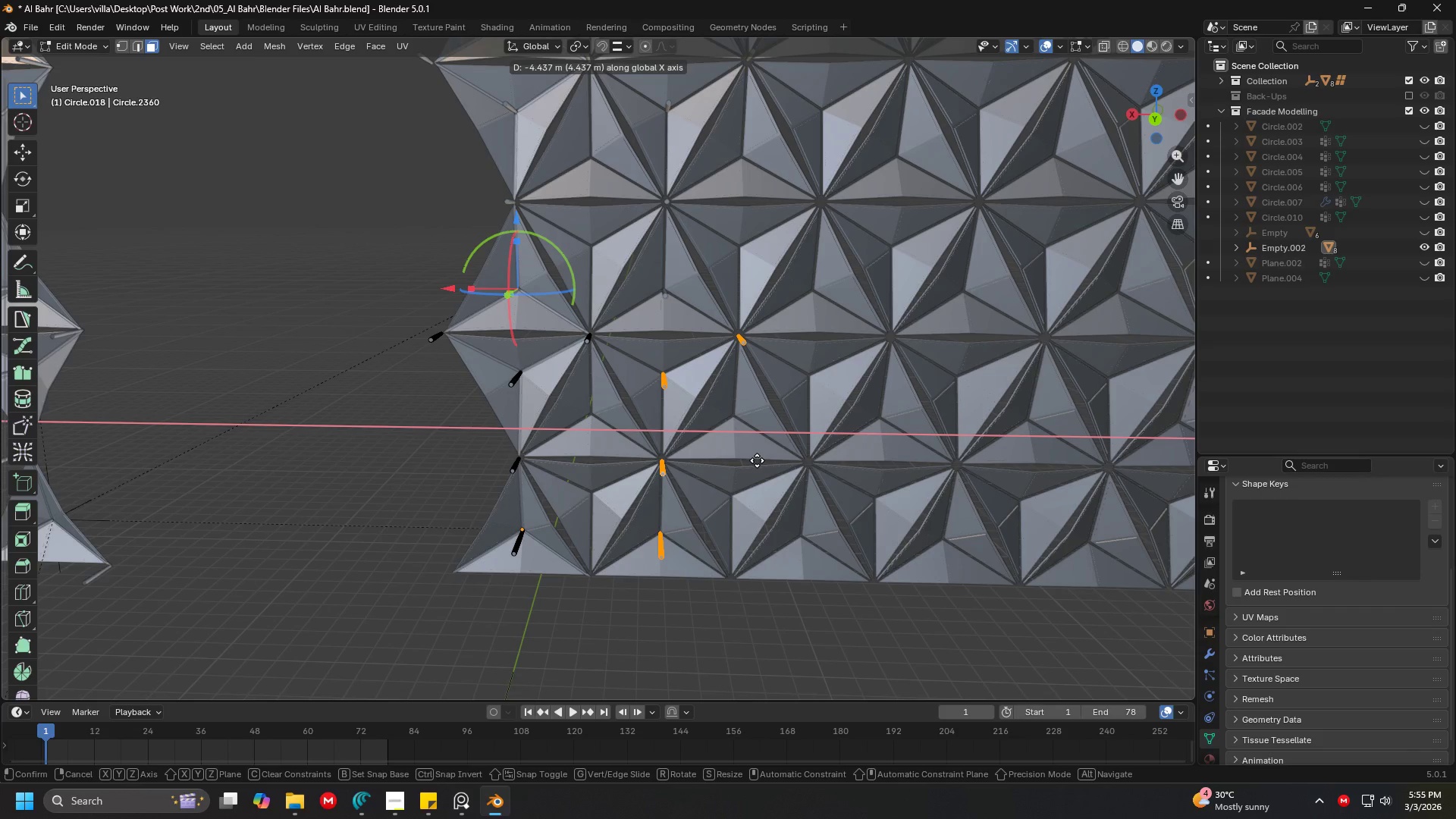 
wait(19.41)
 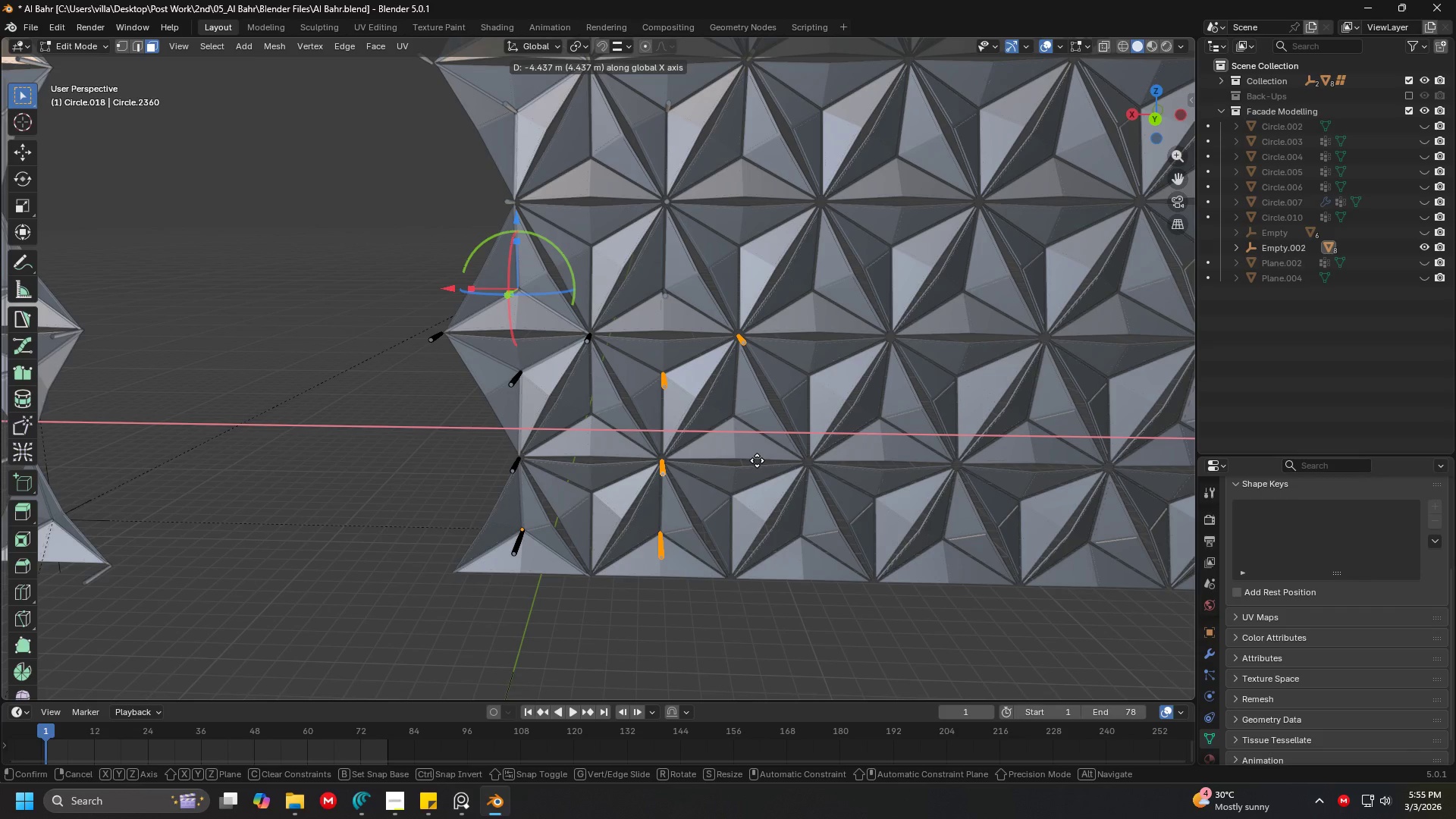 
left_click([757, 460])
 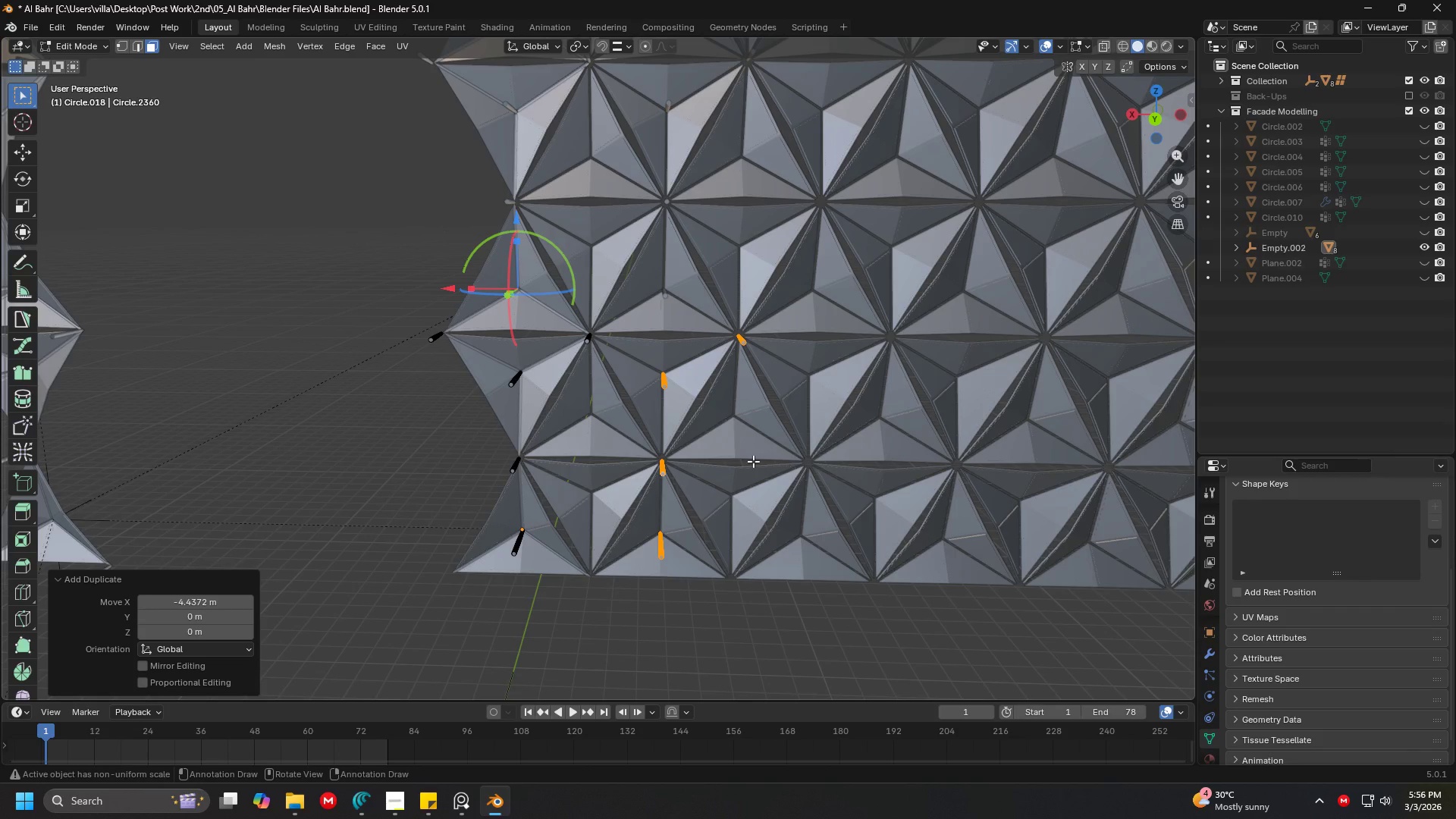 
wait(10.39)
 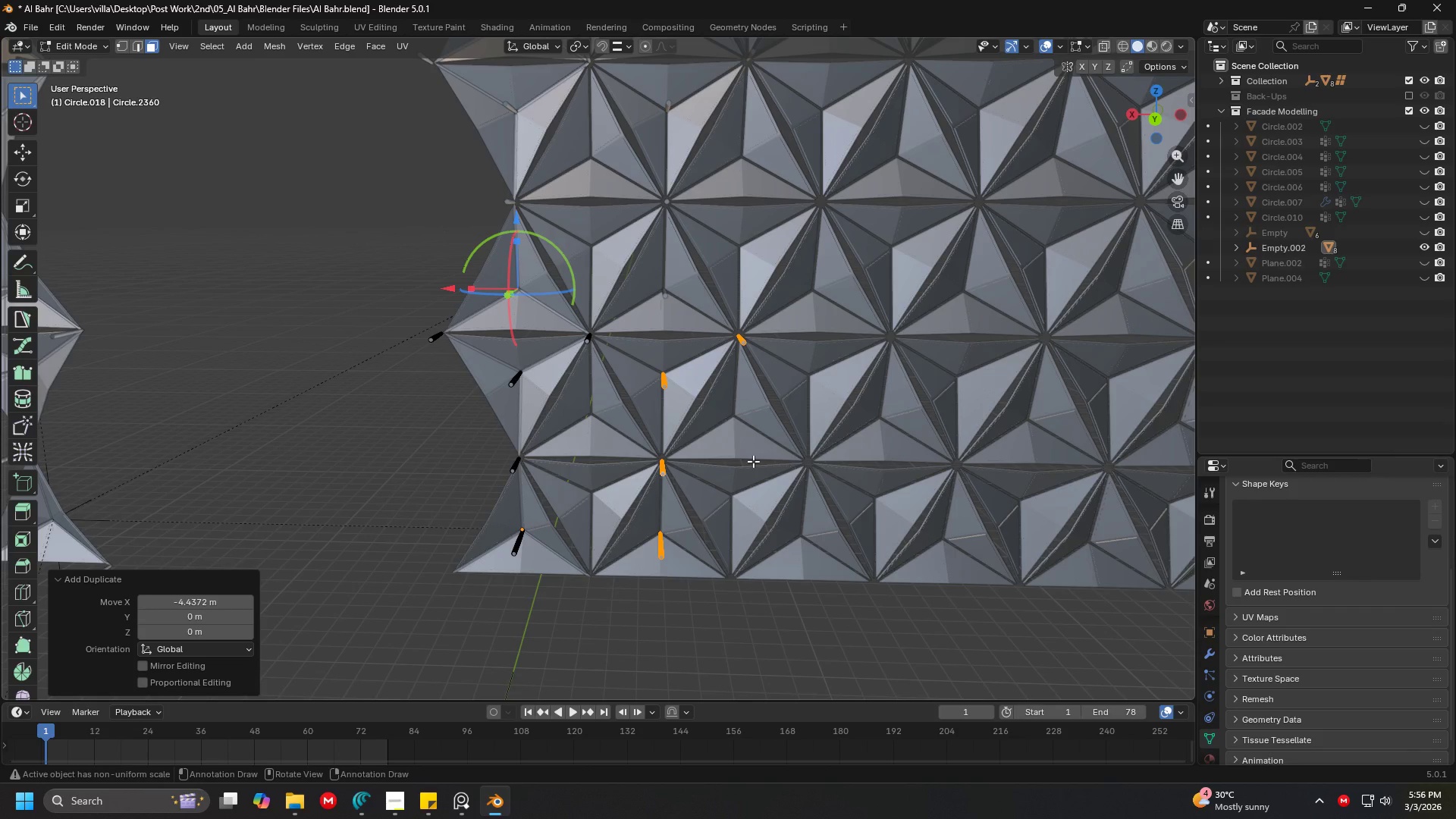 
left_click([1108, 42])
 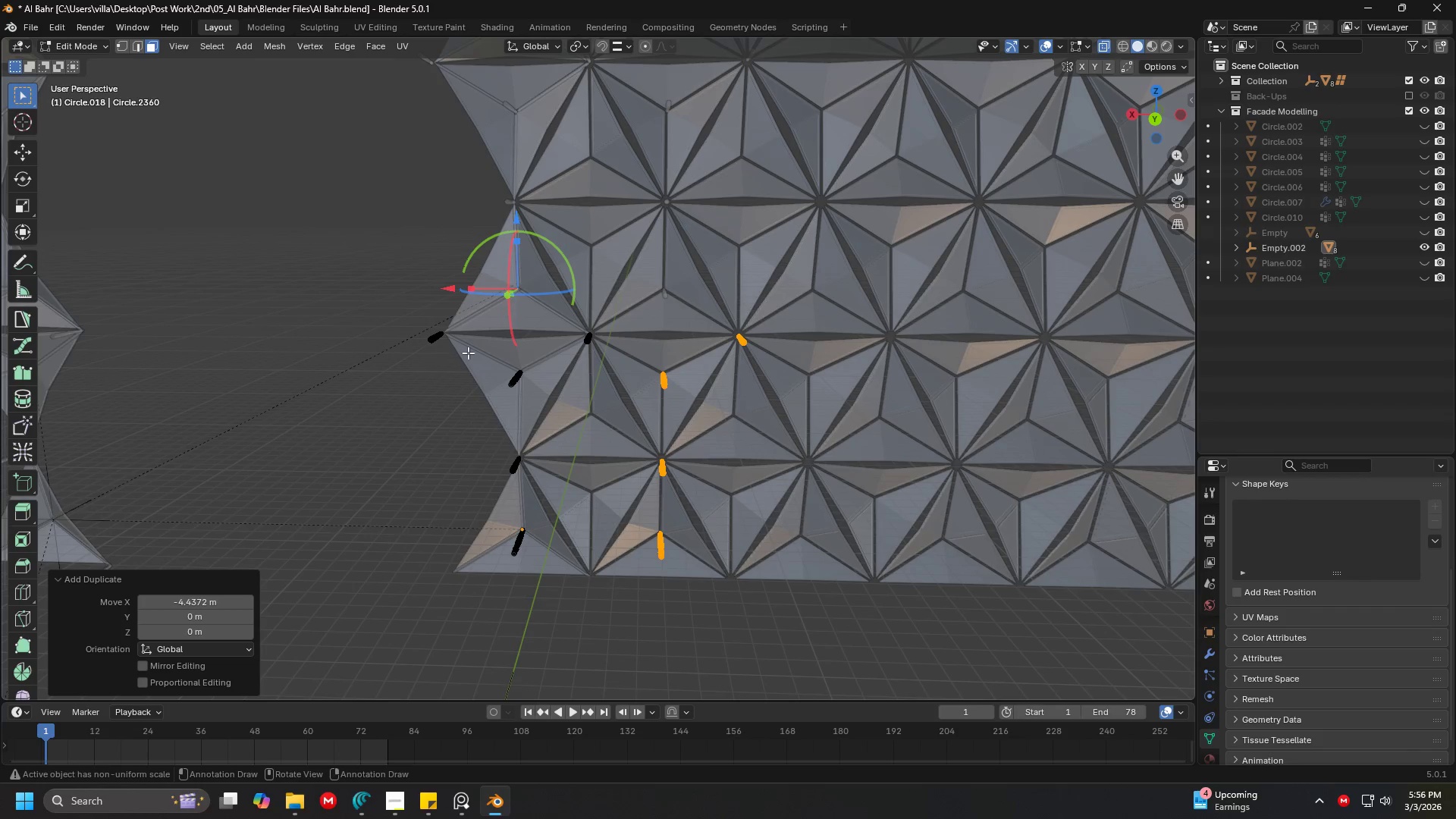 
left_click_drag(start_coordinate=[485, 351], to_coordinate=[565, 416])
 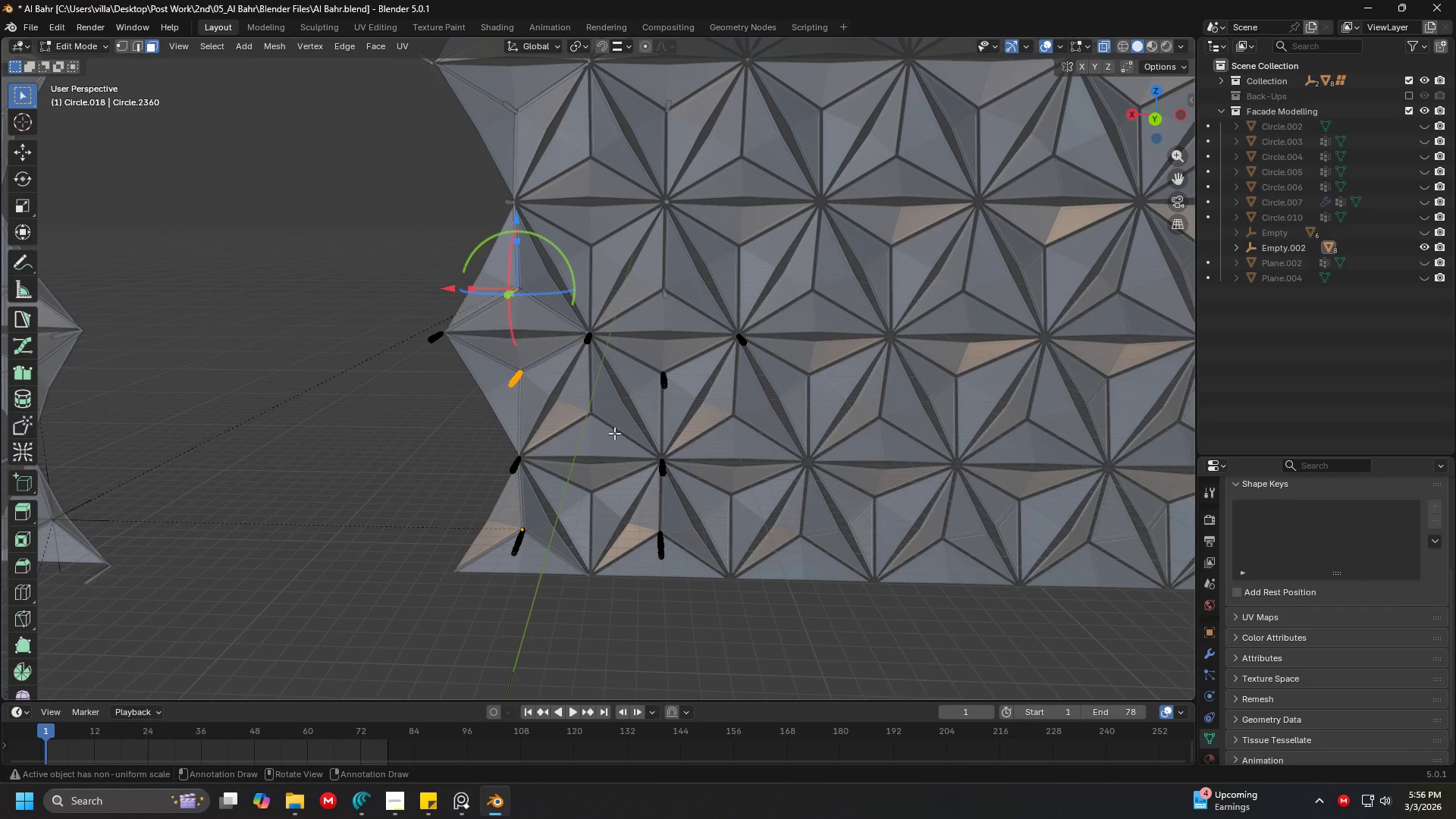 
hold_key(key=ShiftLeft, duration=0.33)
 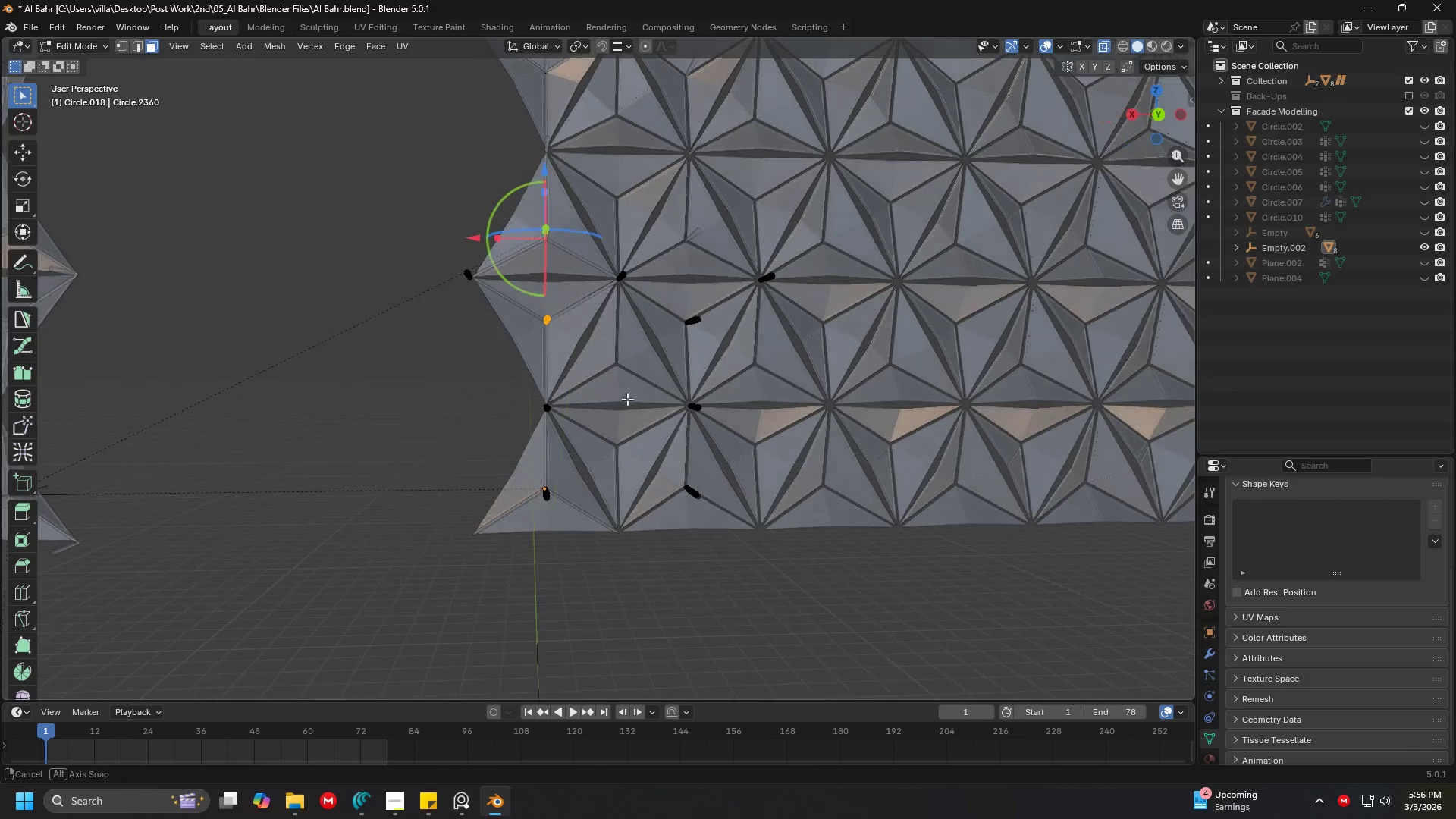 
key(Shift+ShiftLeft)
 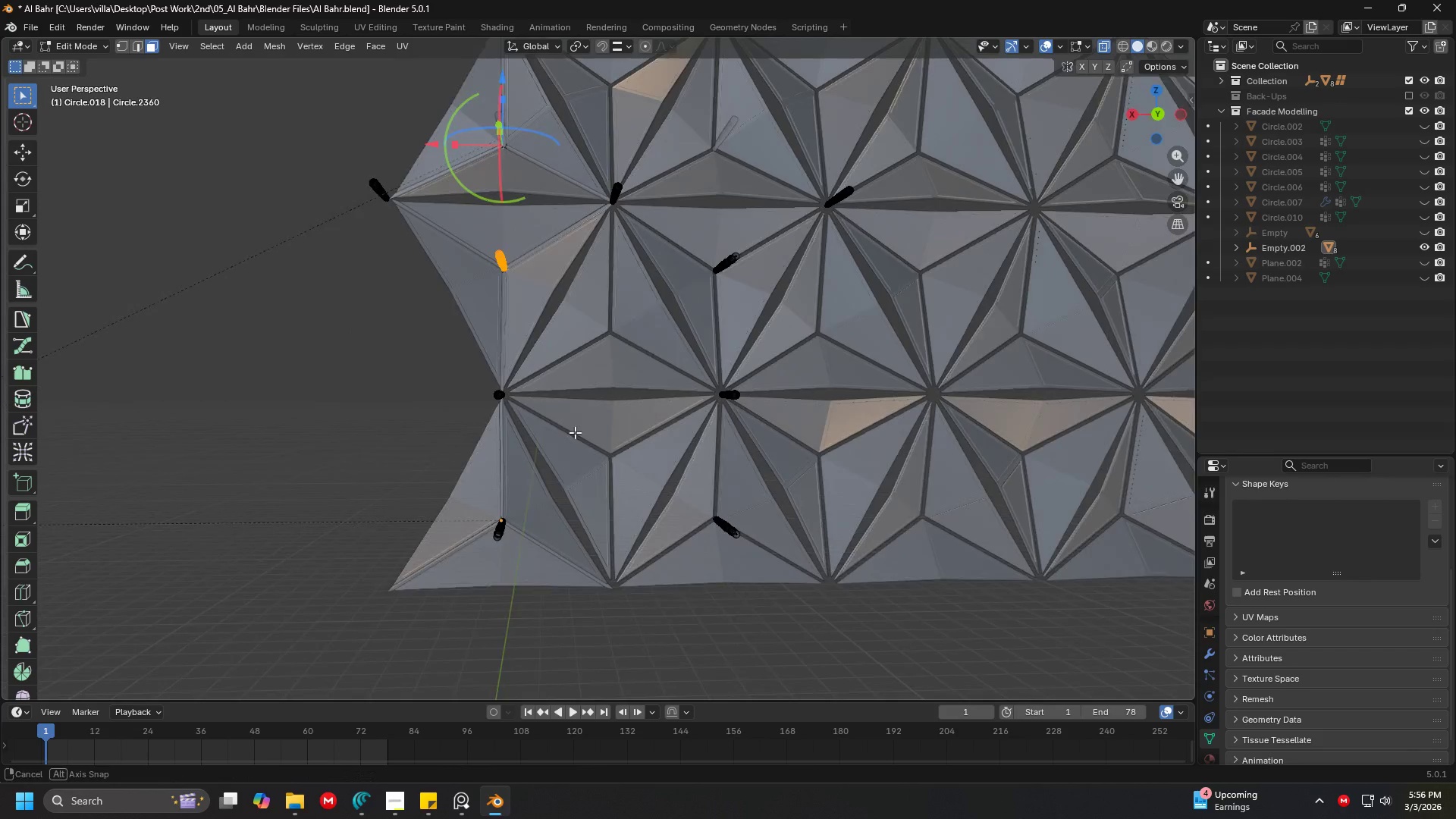 
scroll: coordinate [628, 391], scroll_direction: up, amount: 2.0
 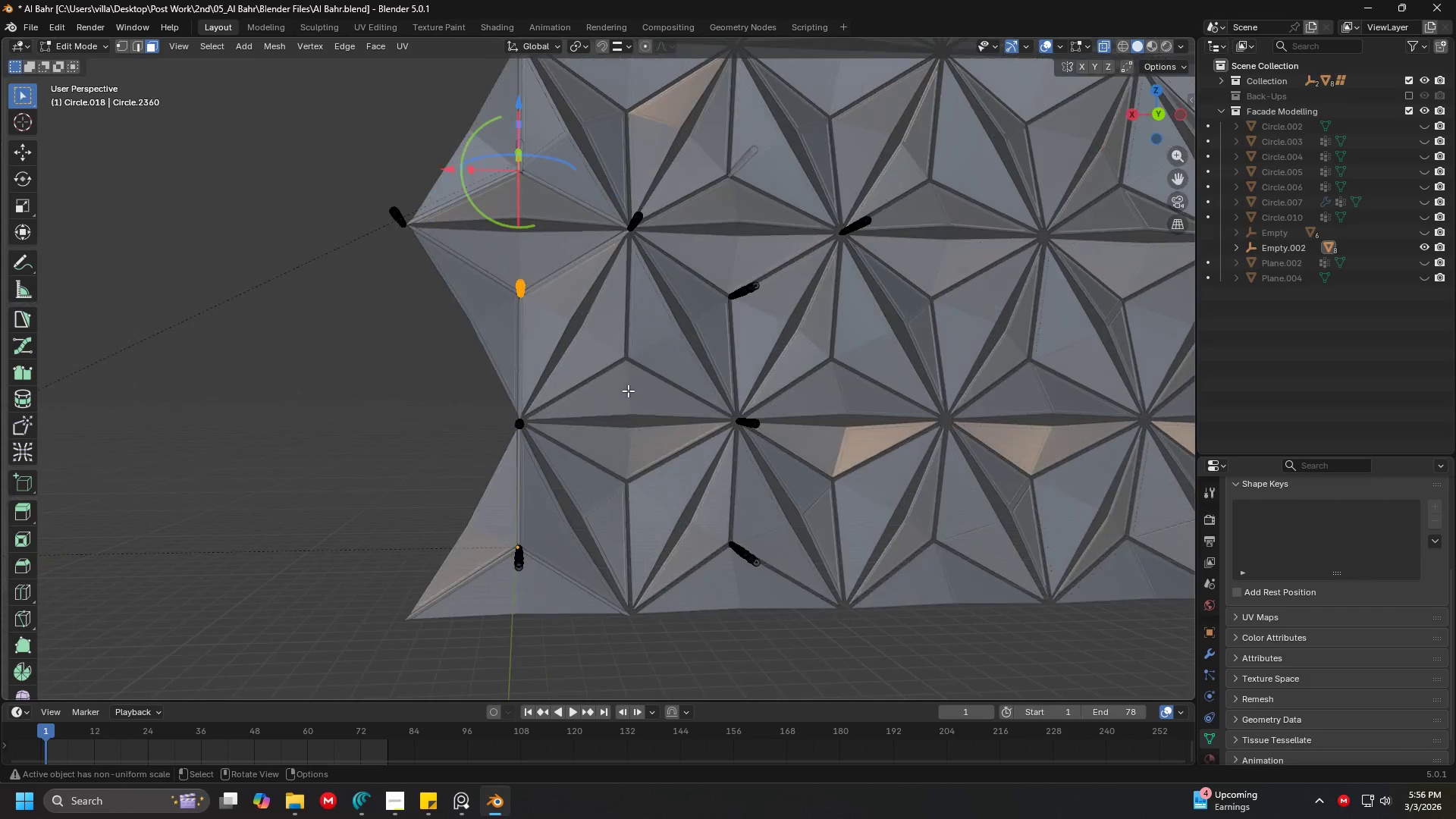 
hold_key(key=ShiftLeft, duration=0.86)
 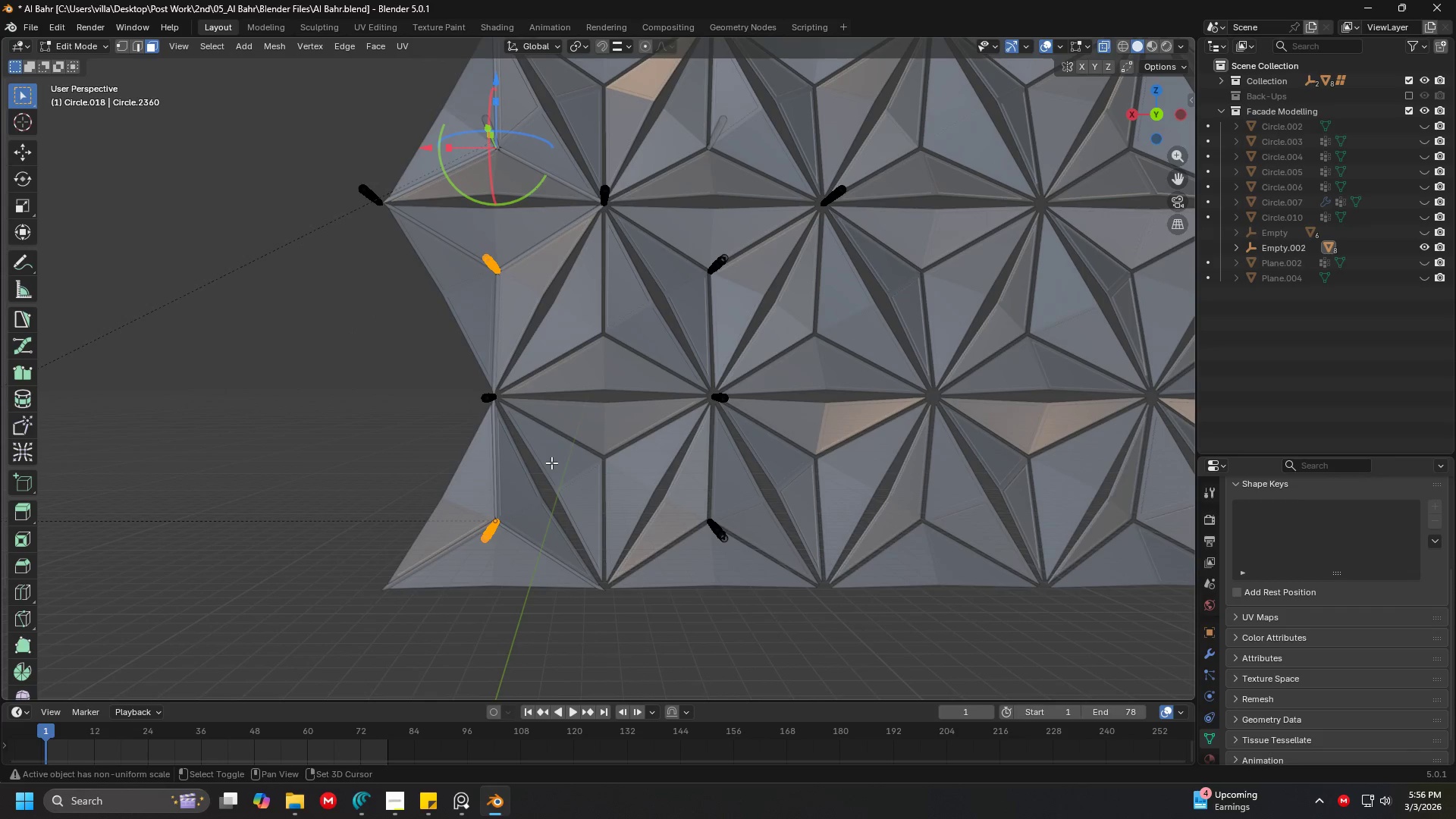 
scroll: coordinate [570, 434], scroll_direction: up, amount: 1.0
 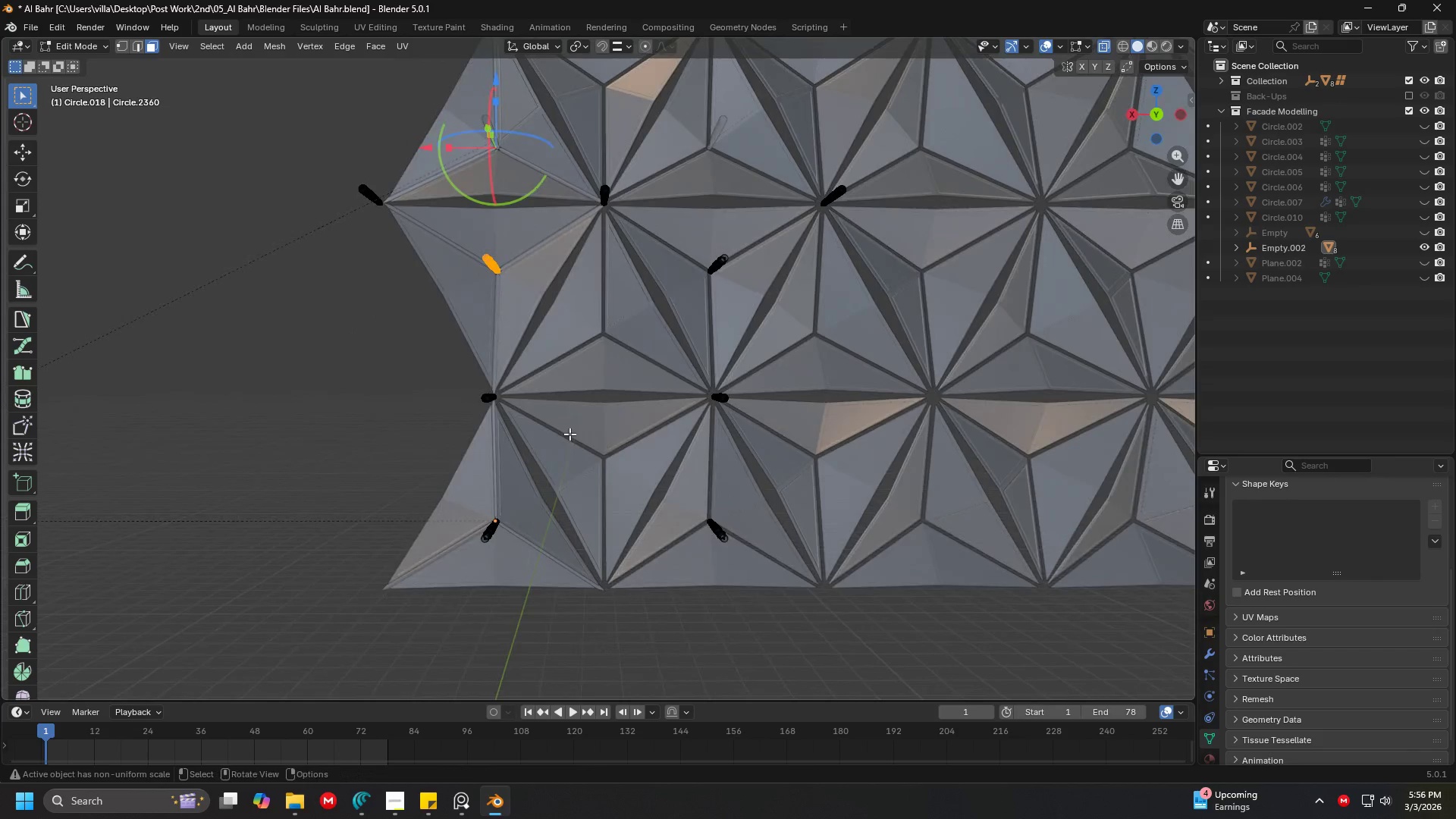 
left_click_drag(start_coordinate=[443, 502], to_coordinate=[554, 576])
 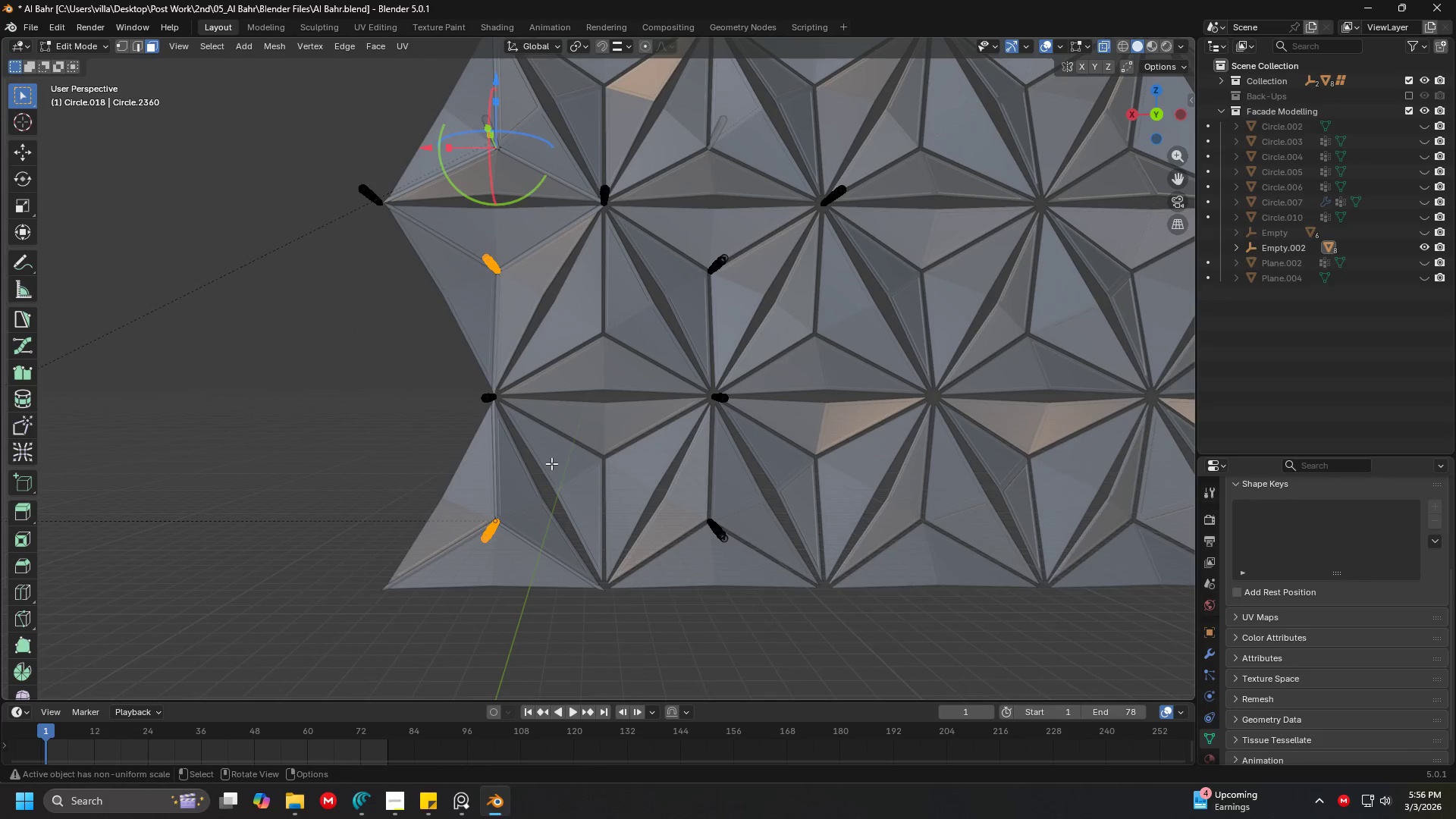 
key(Shift+D)
 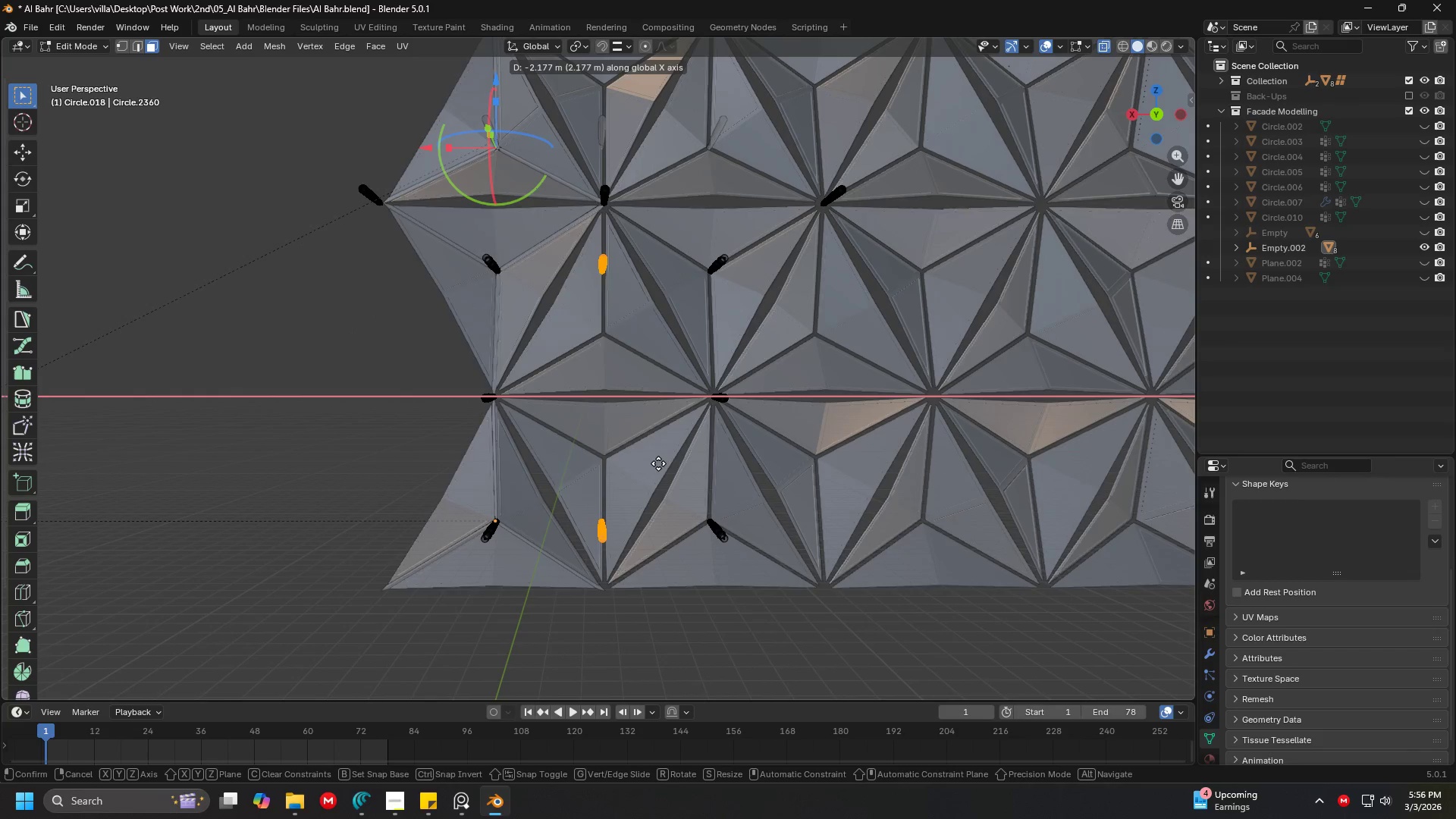 
left_click([660, 463])
 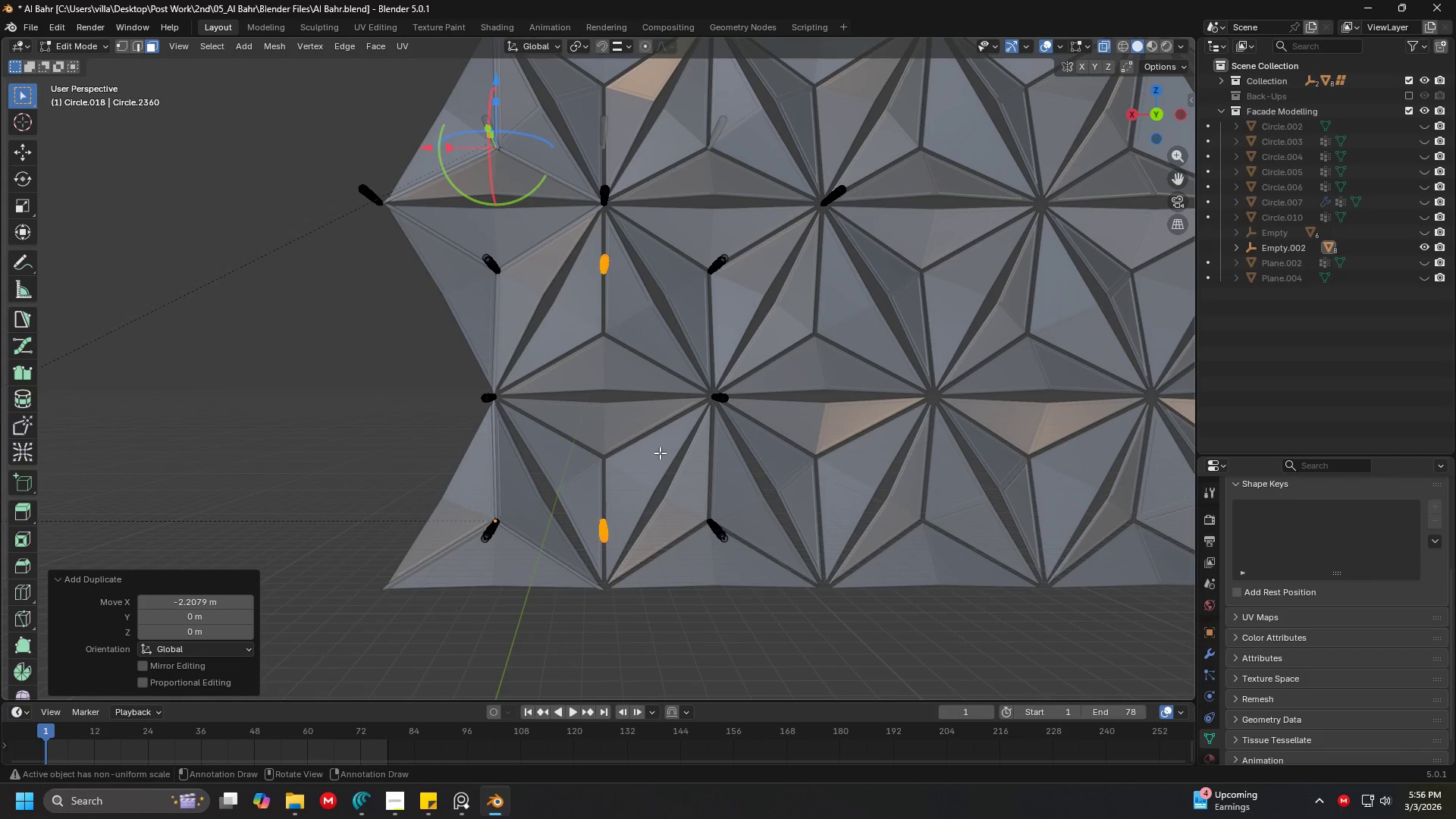 
key(X)
 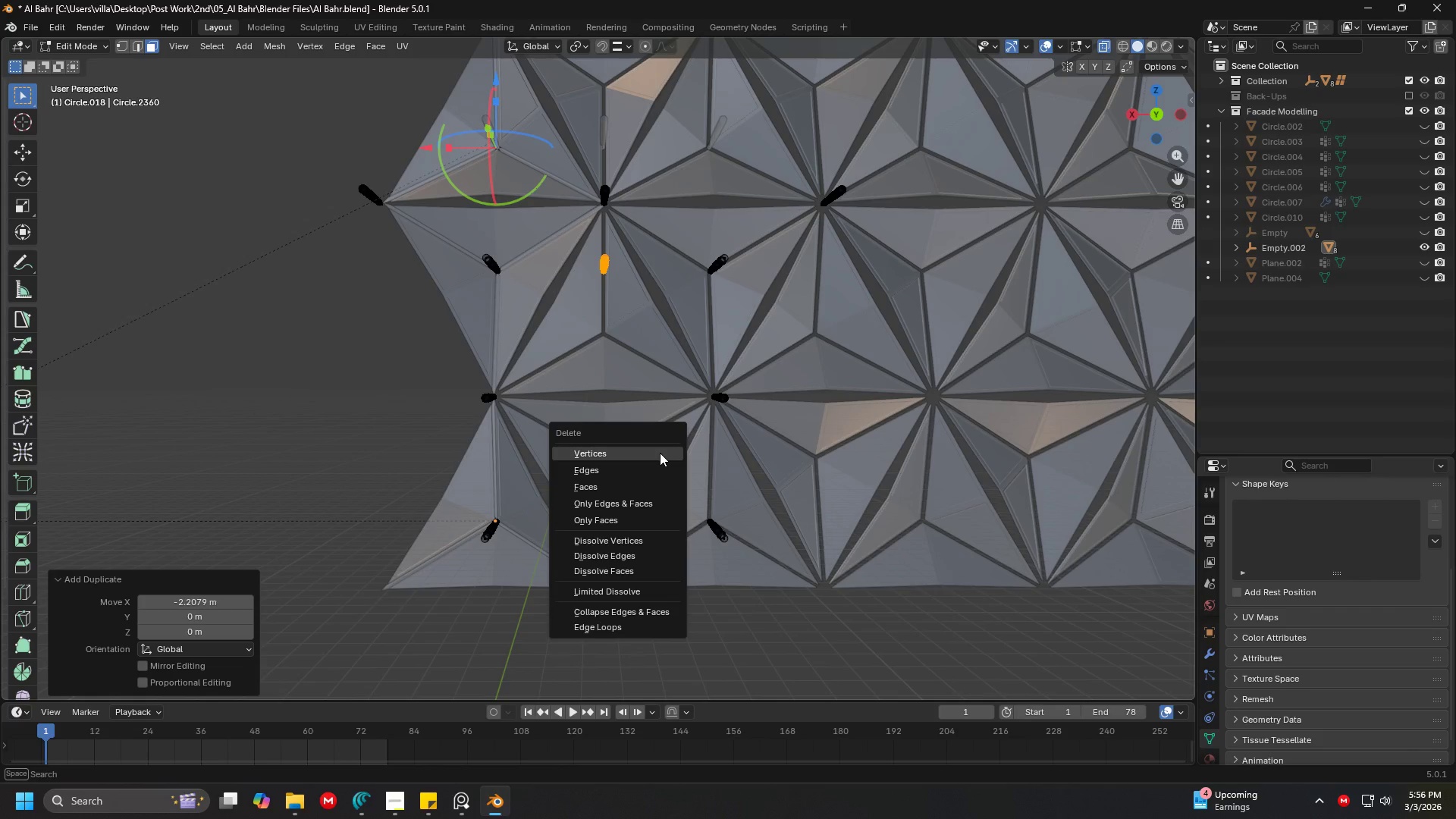 
left_click([660, 453])
 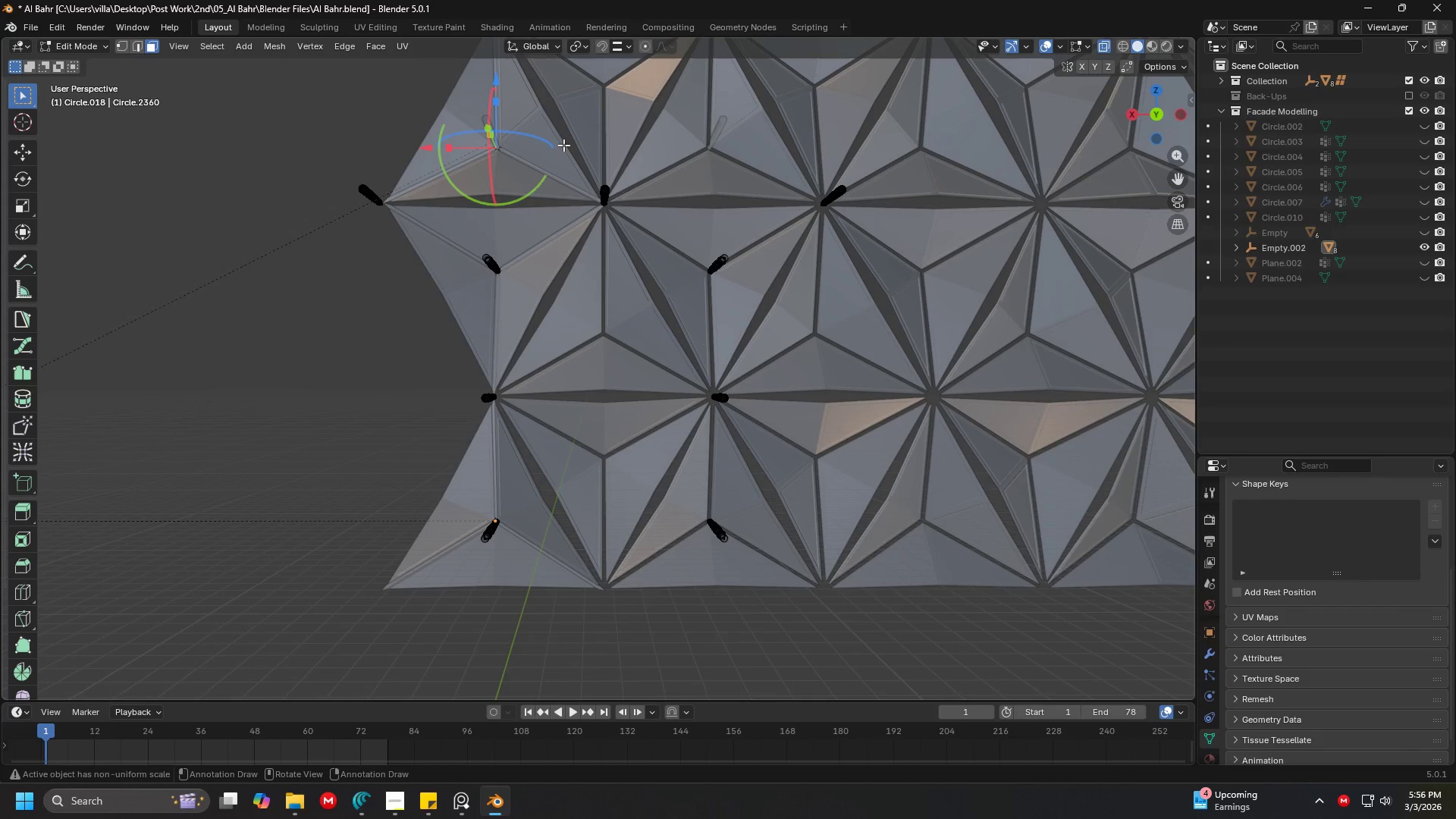 
left_click_drag(start_coordinate=[563, 144], to_coordinate=[642, 268])
 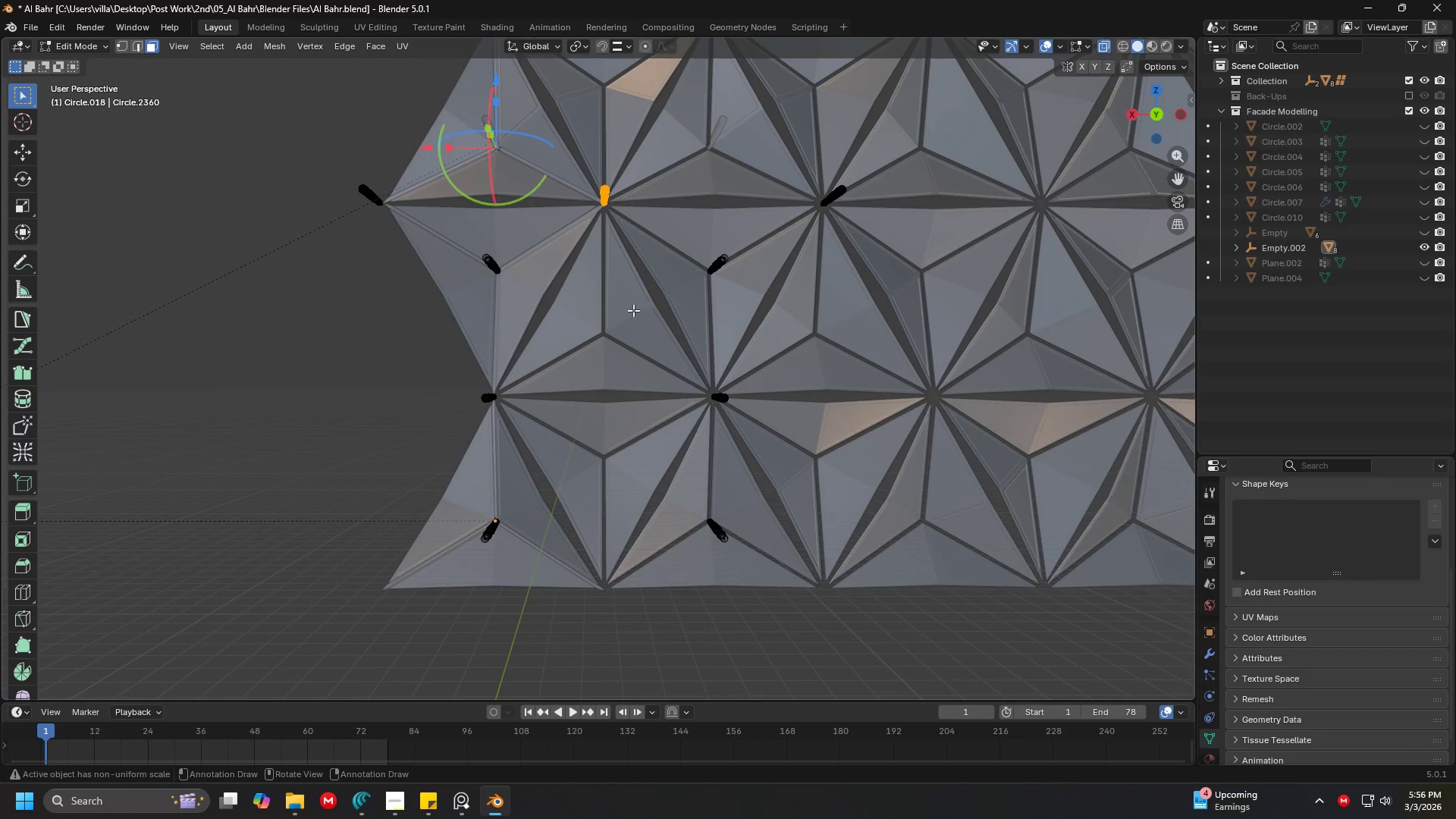 
key(Shift+D)
 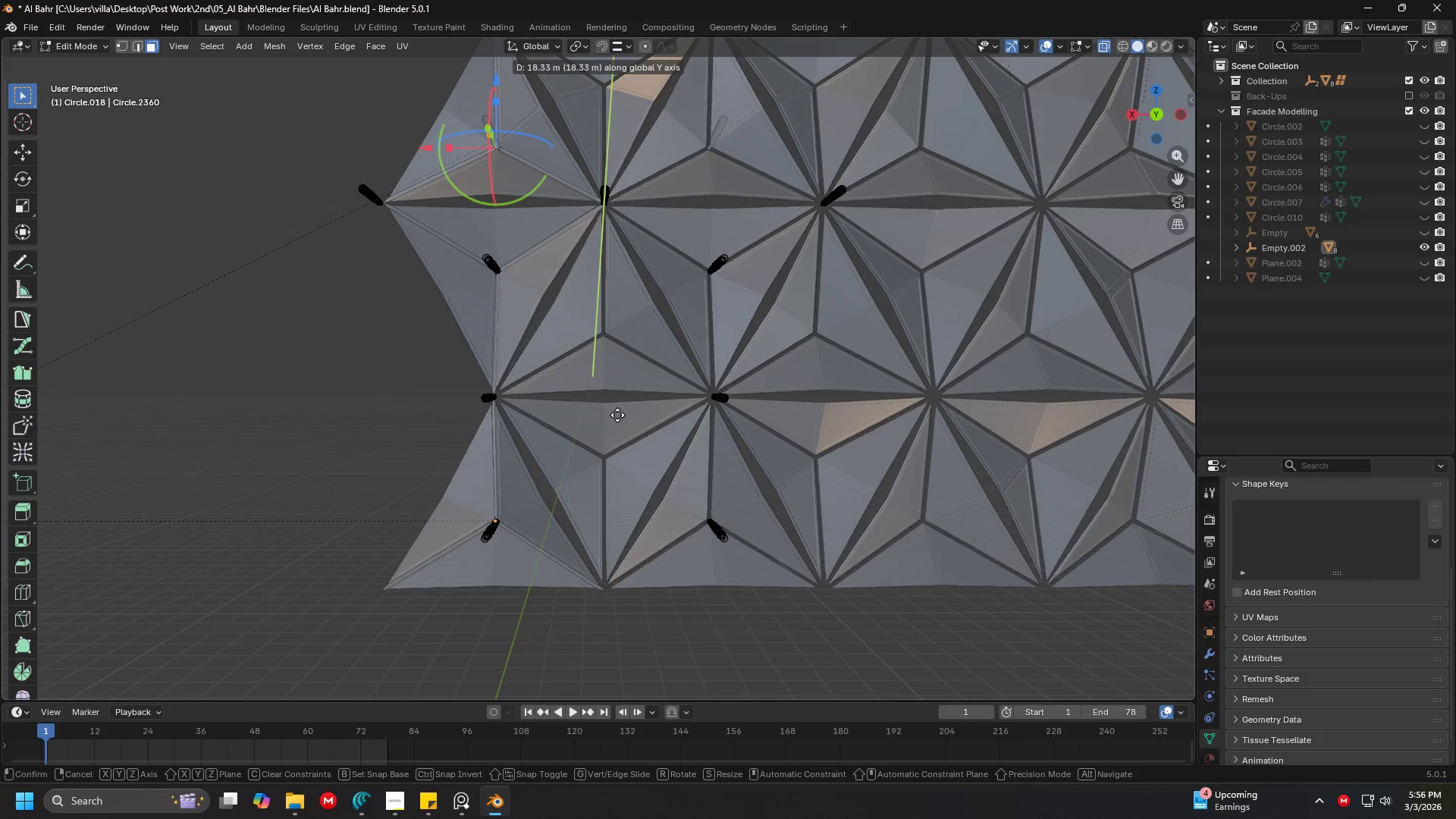 
key(Escape)
type(13)
 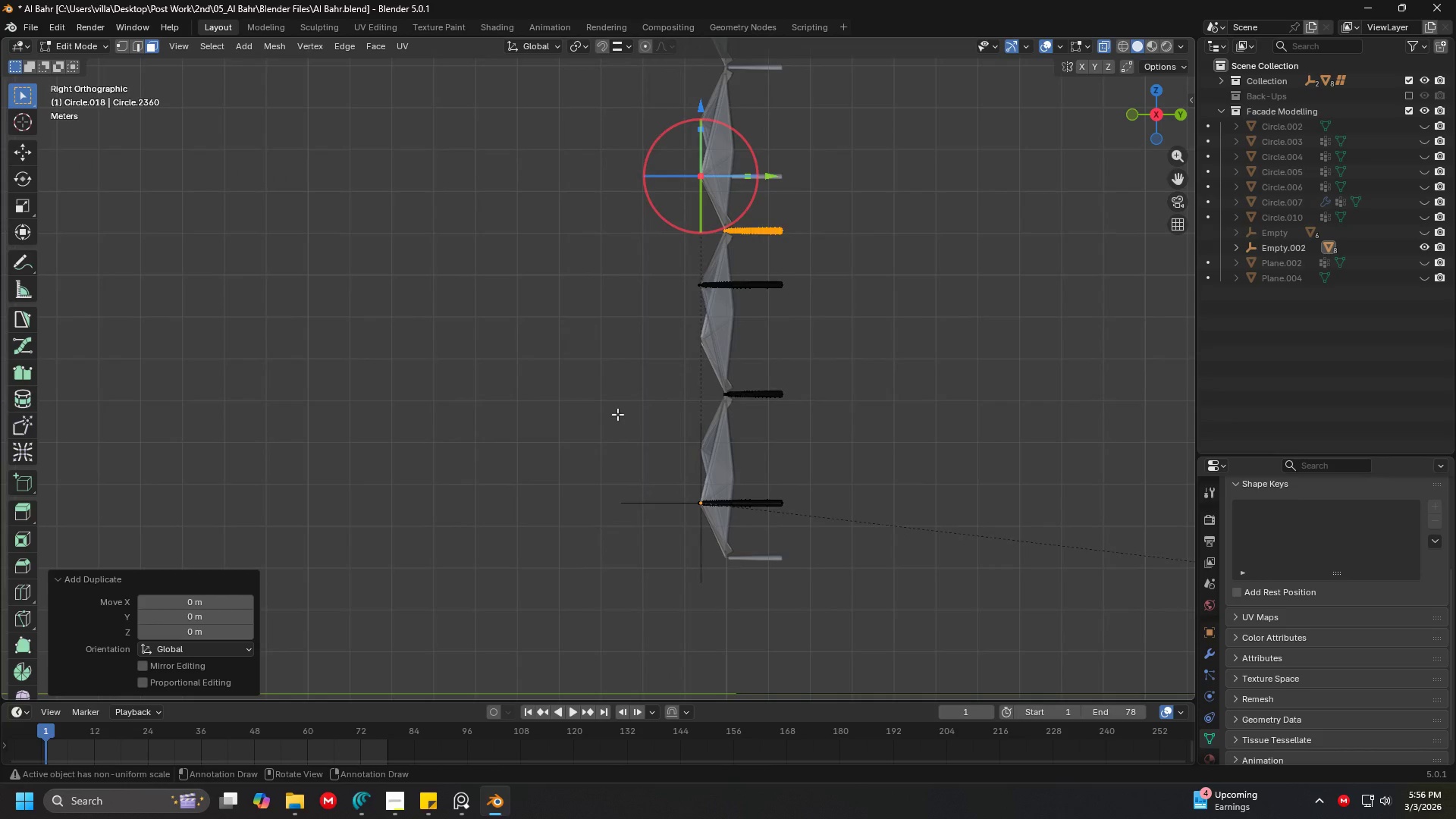 
key(Control+ControlLeft)
 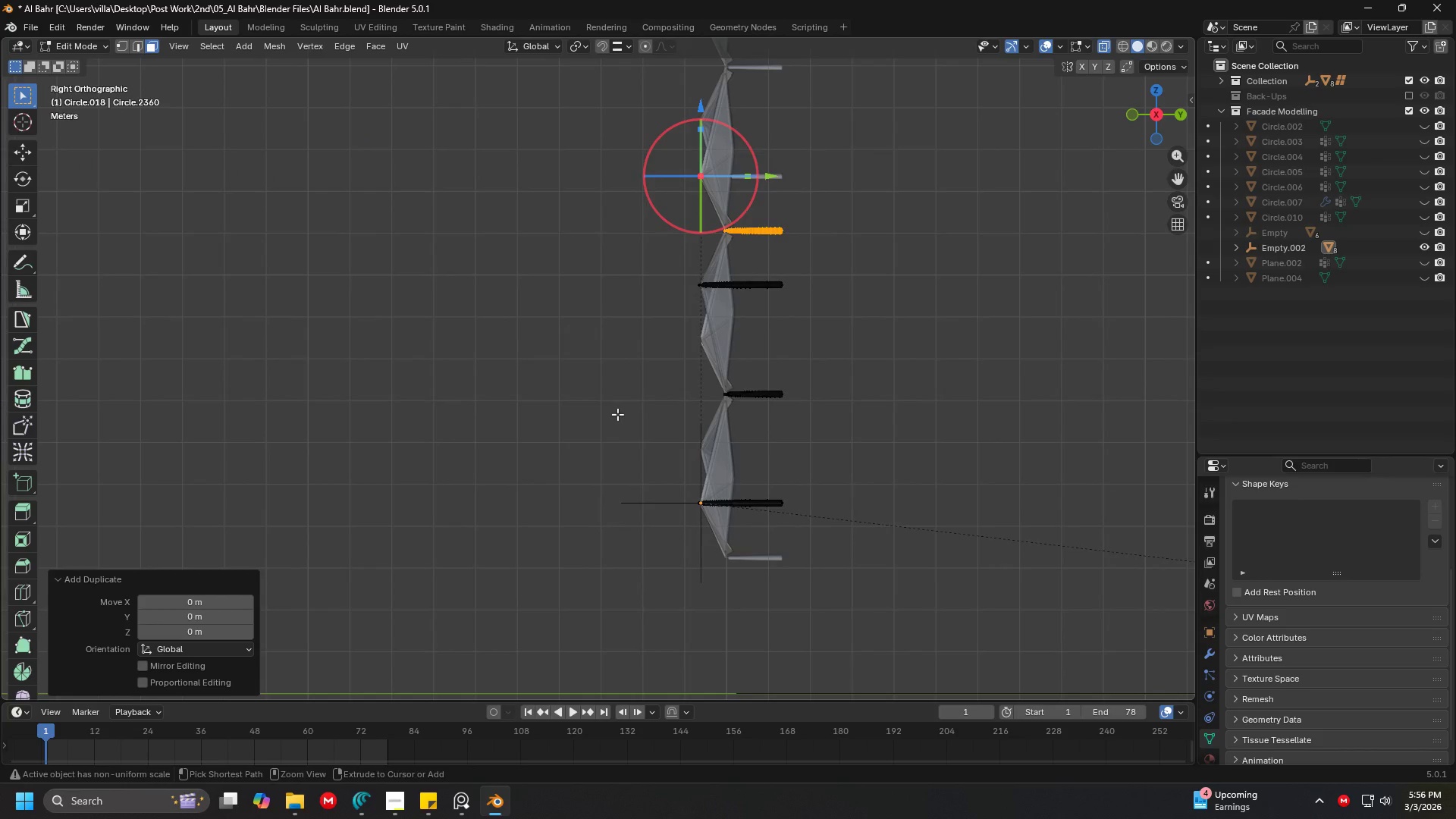 
key(Control+3)
 